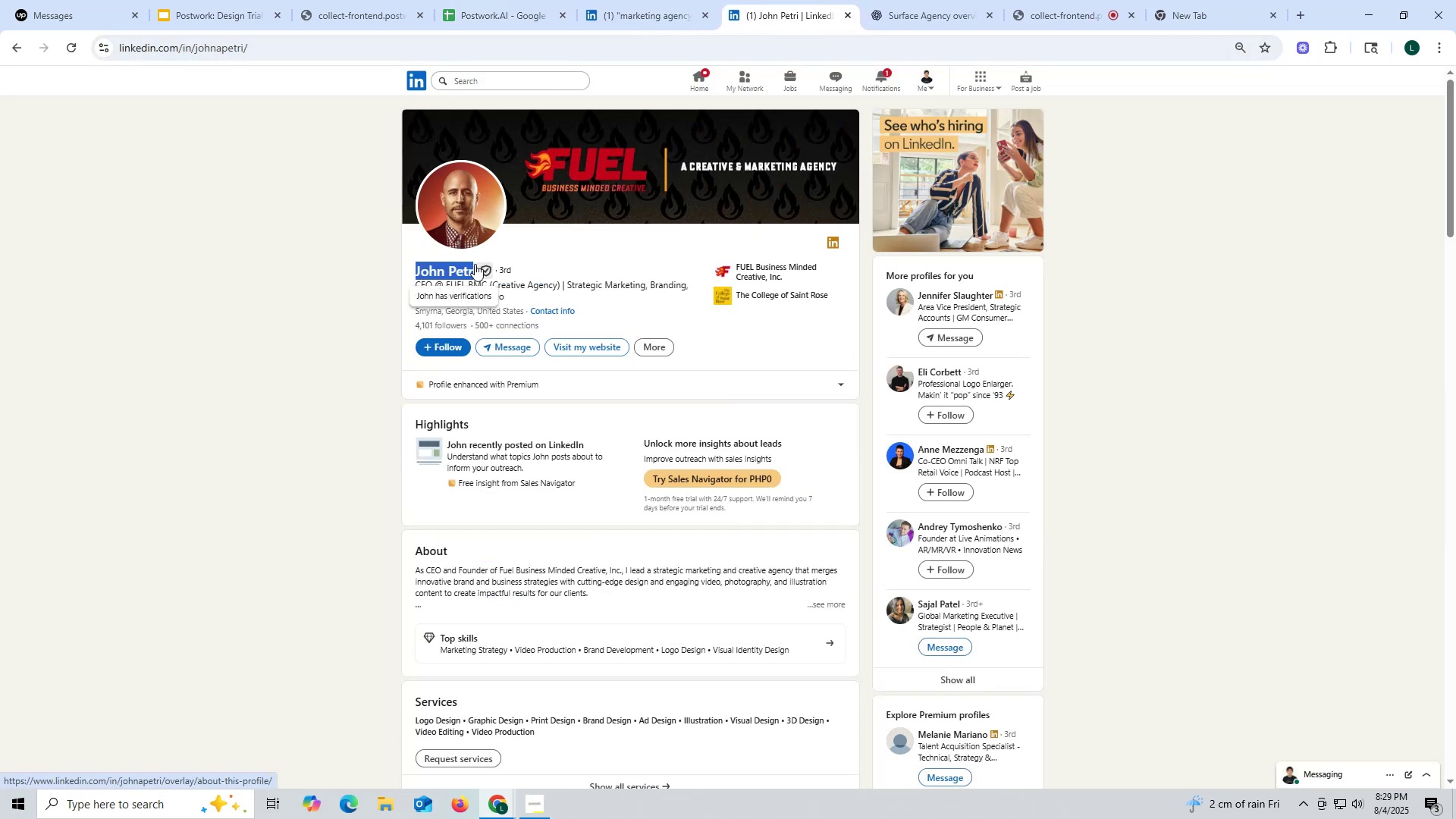 
key(Control+C)
 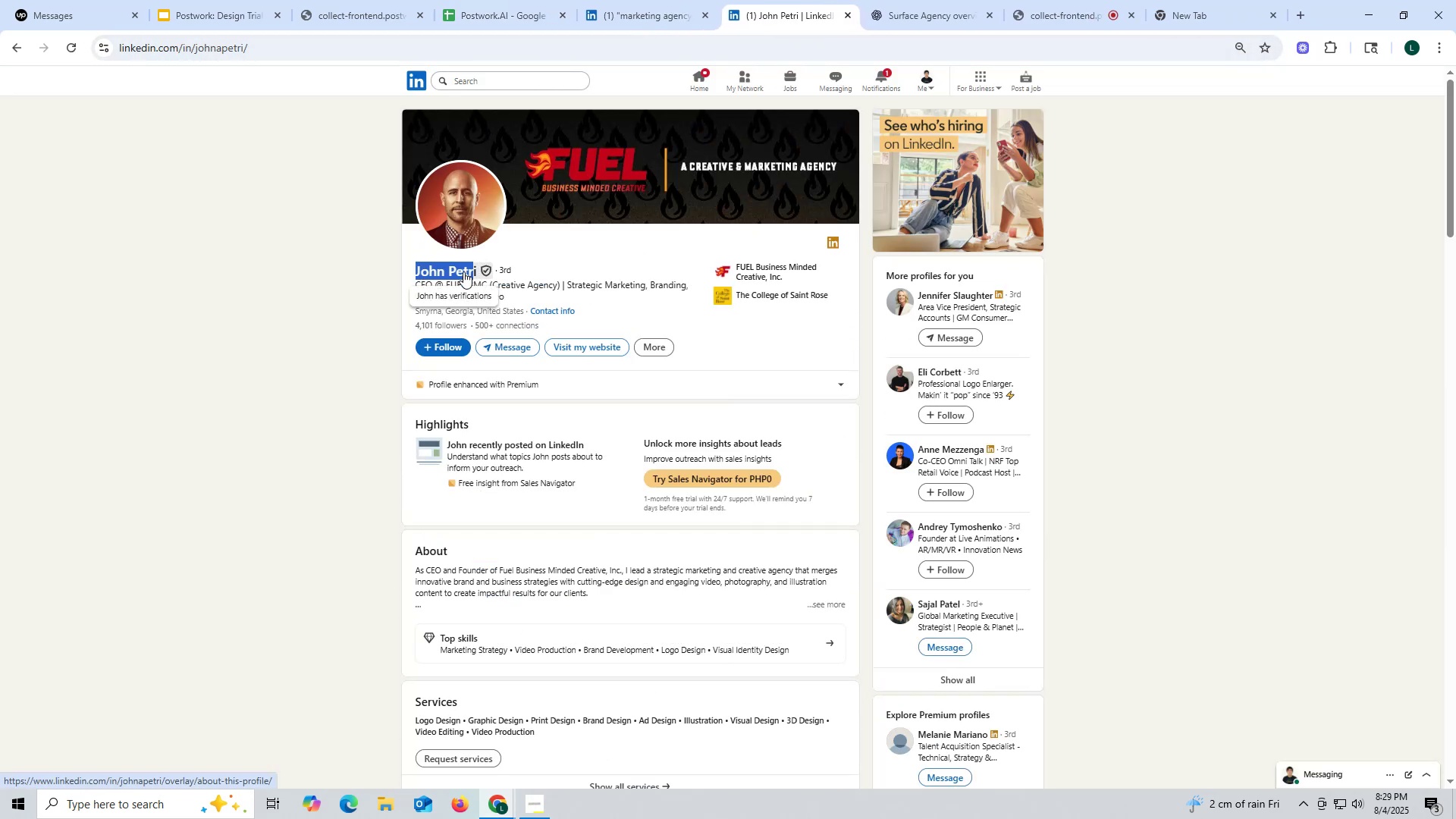 
key(Control+ControlLeft)
 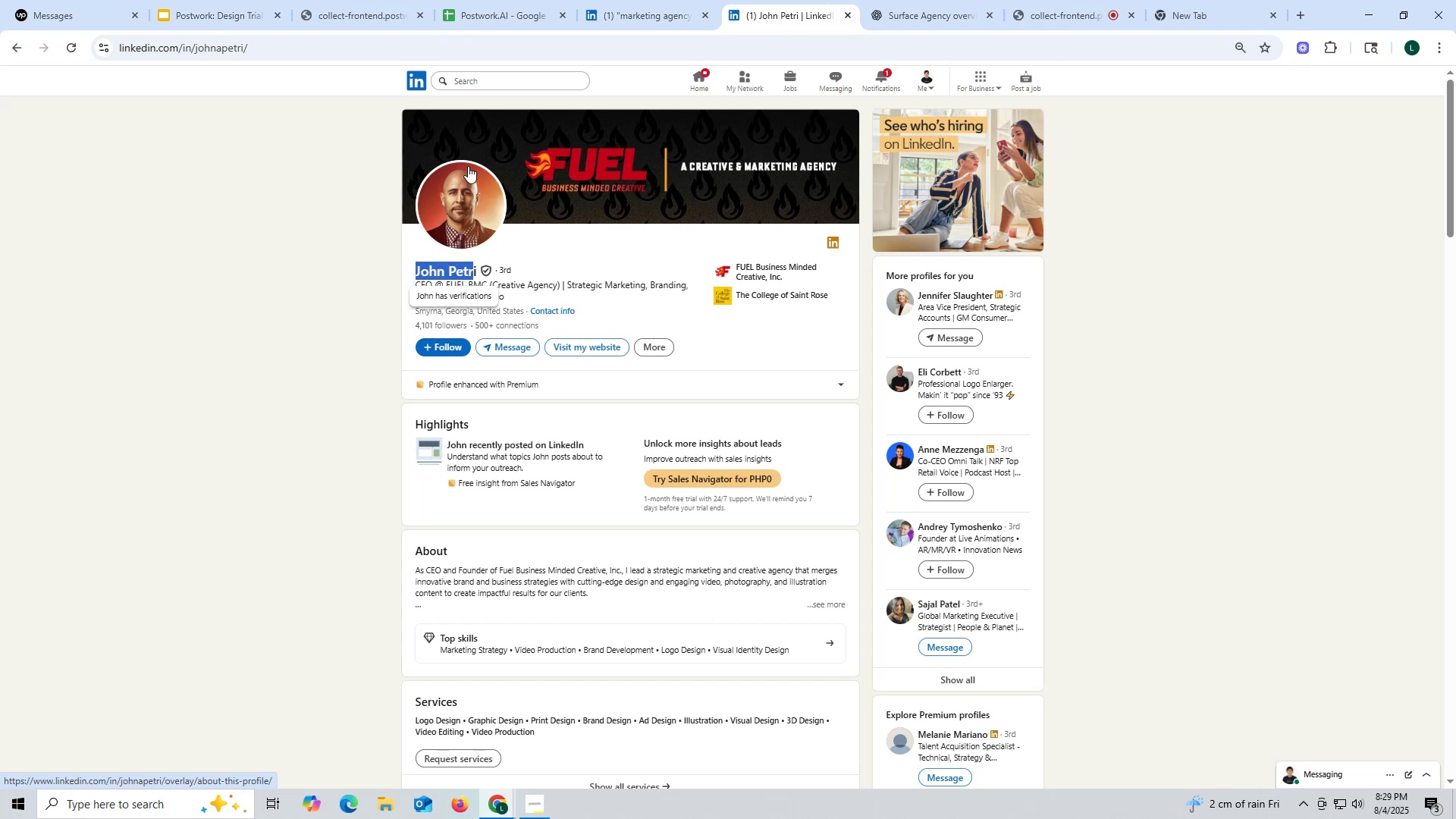 
key(Control+C)
 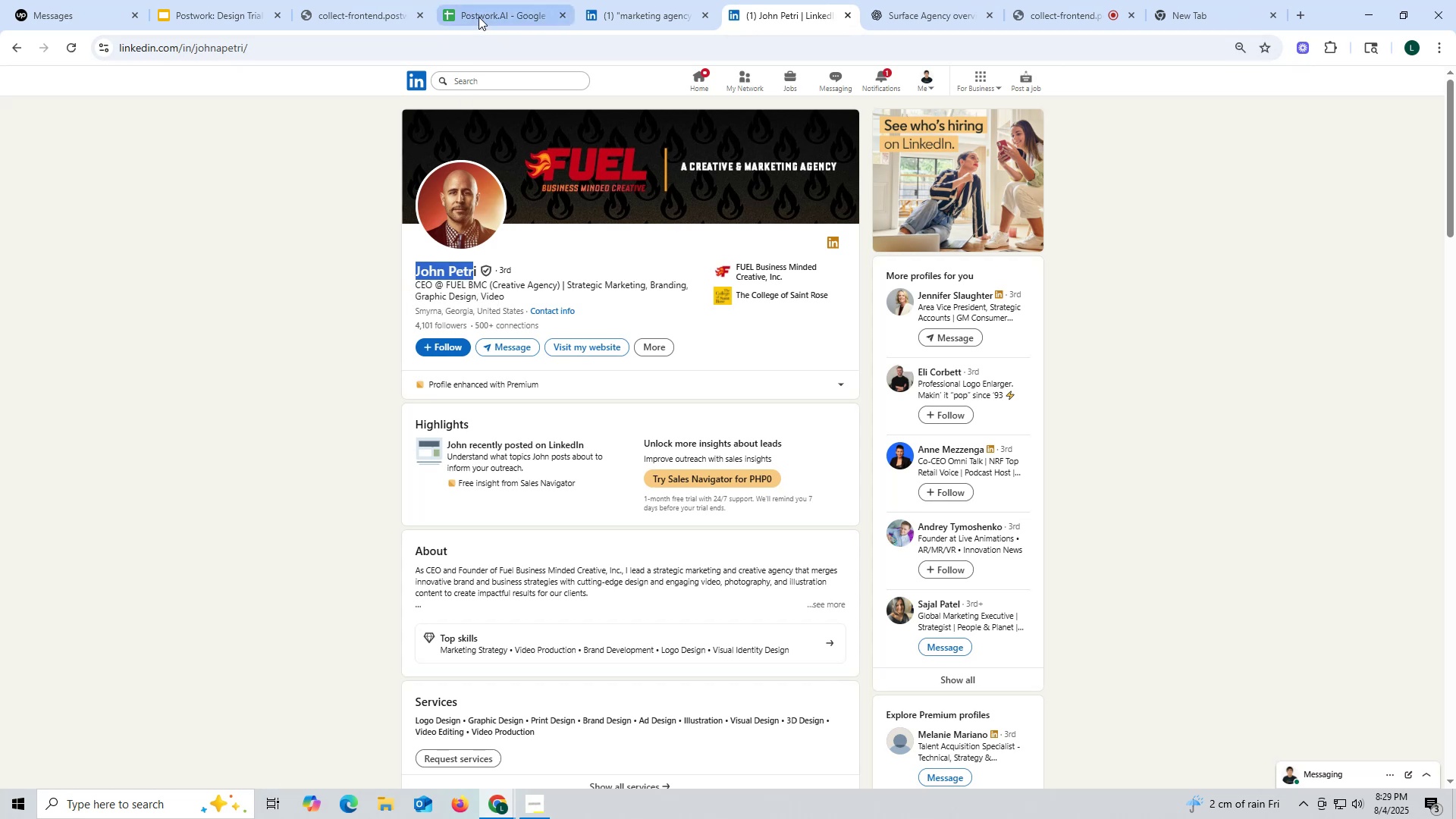 
left_click([479, 14])
 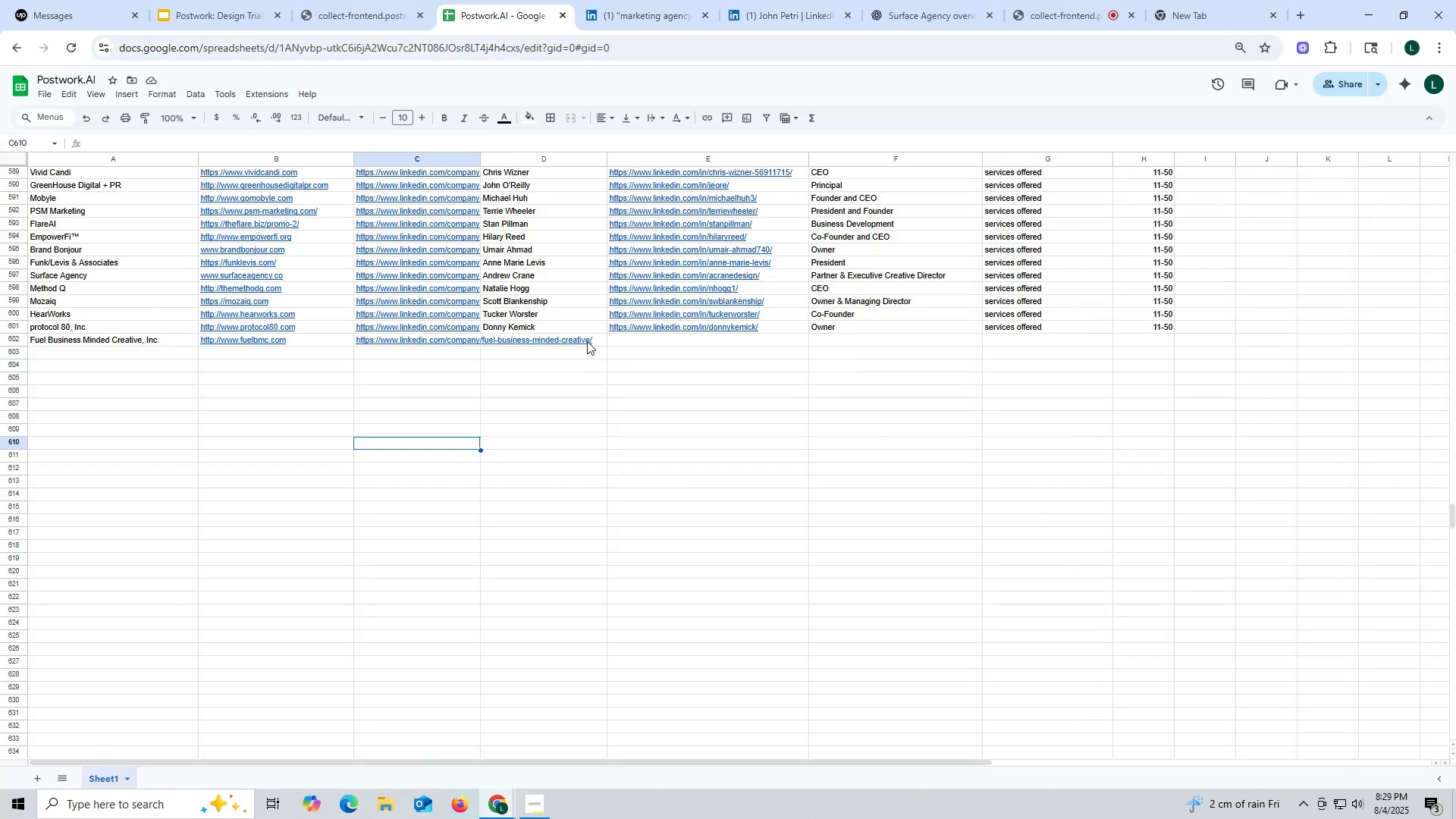 
double_click([585, 341])
 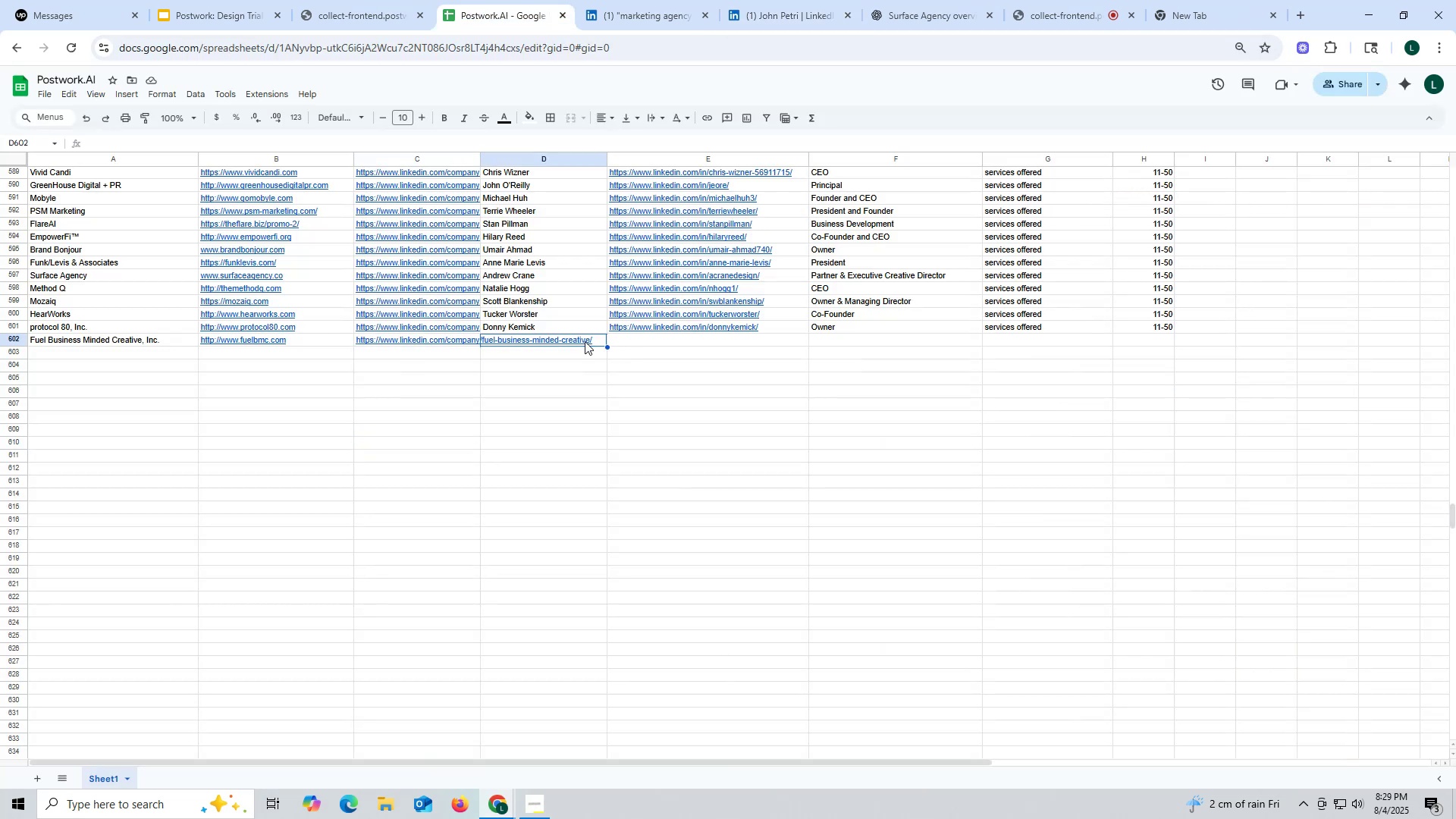 
key(Control+ControlLeft)
 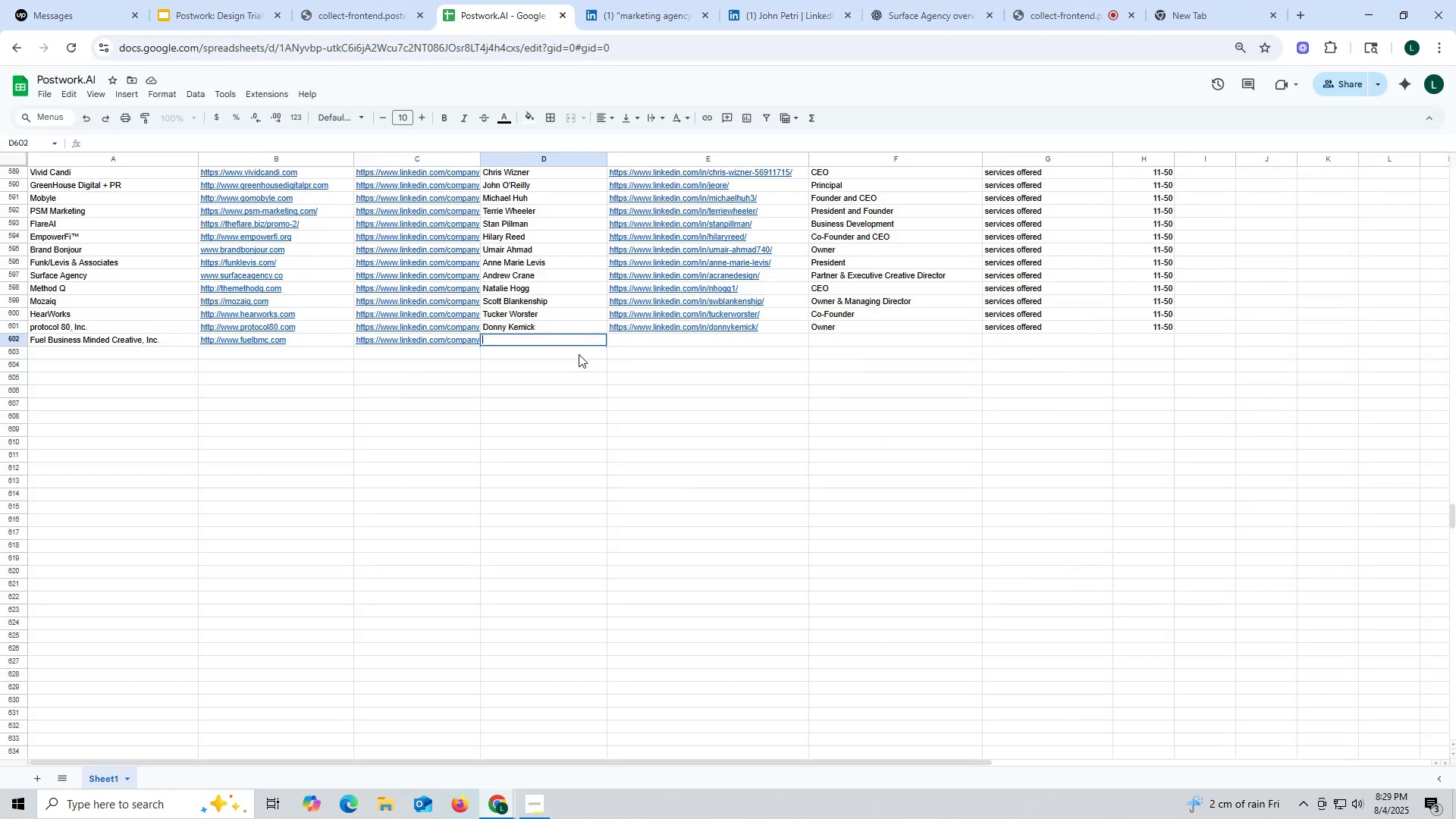 
key(Control+V)
 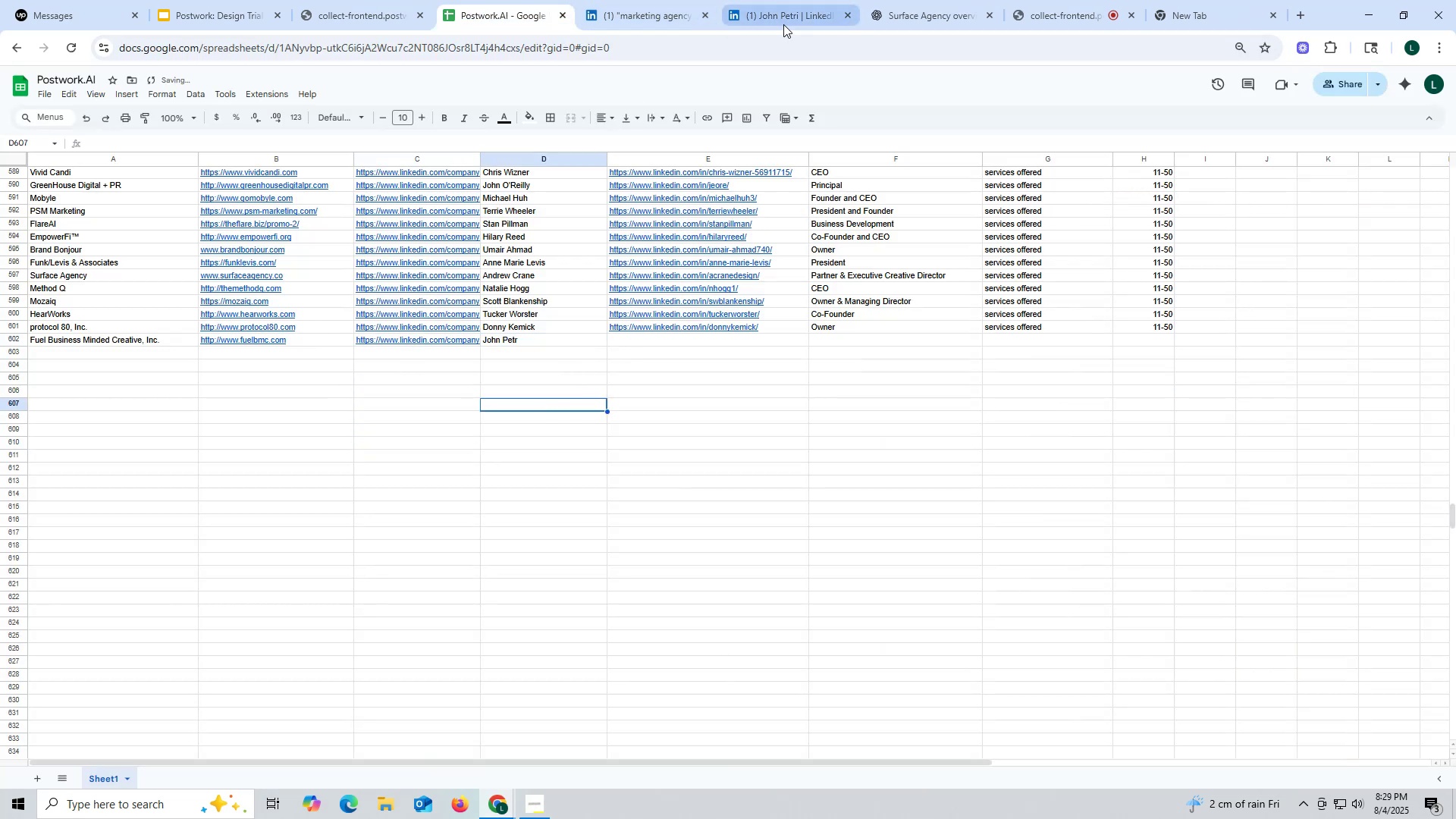 
left_click([779, 20])
 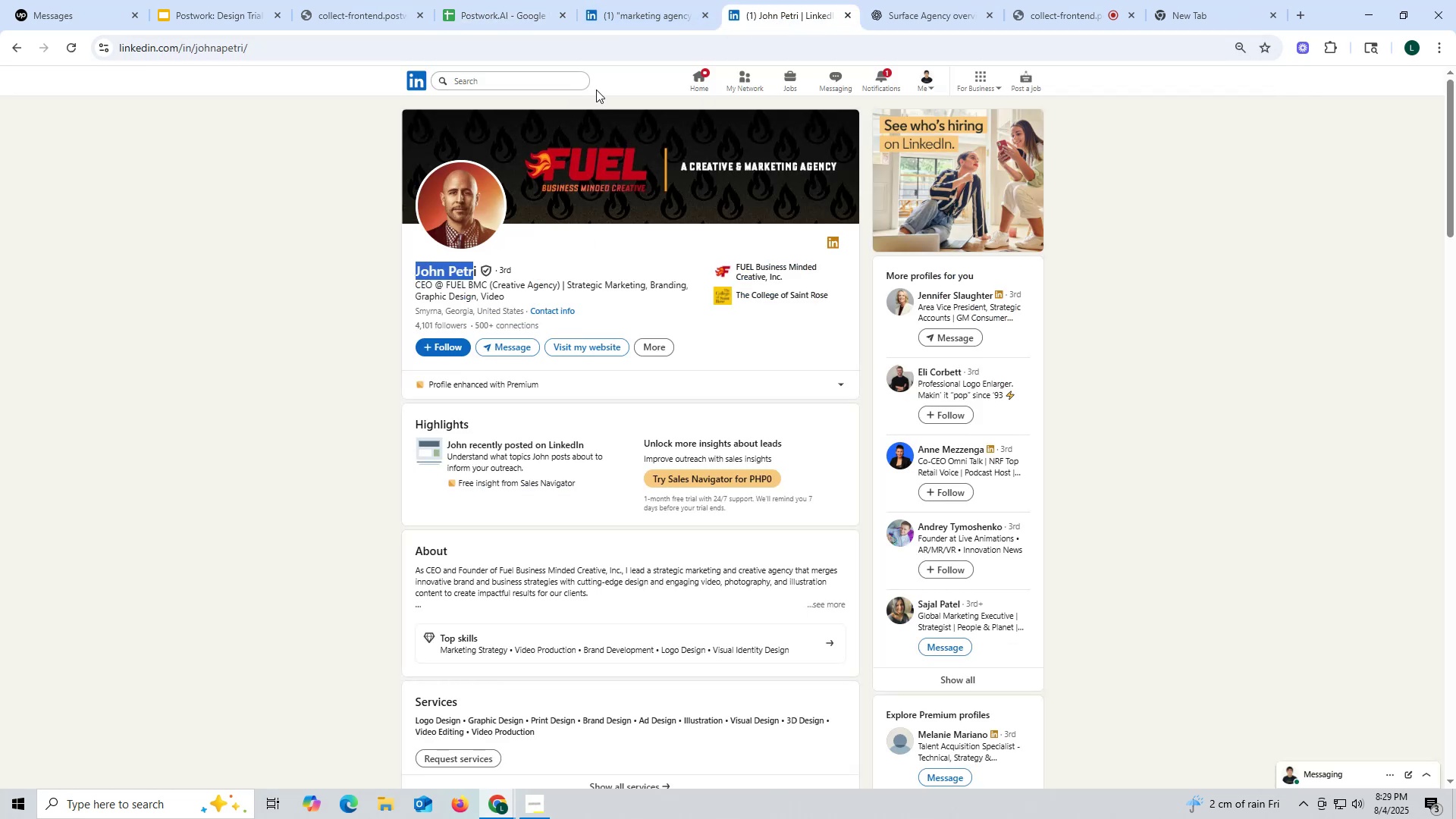 
left_click([476, 16])
 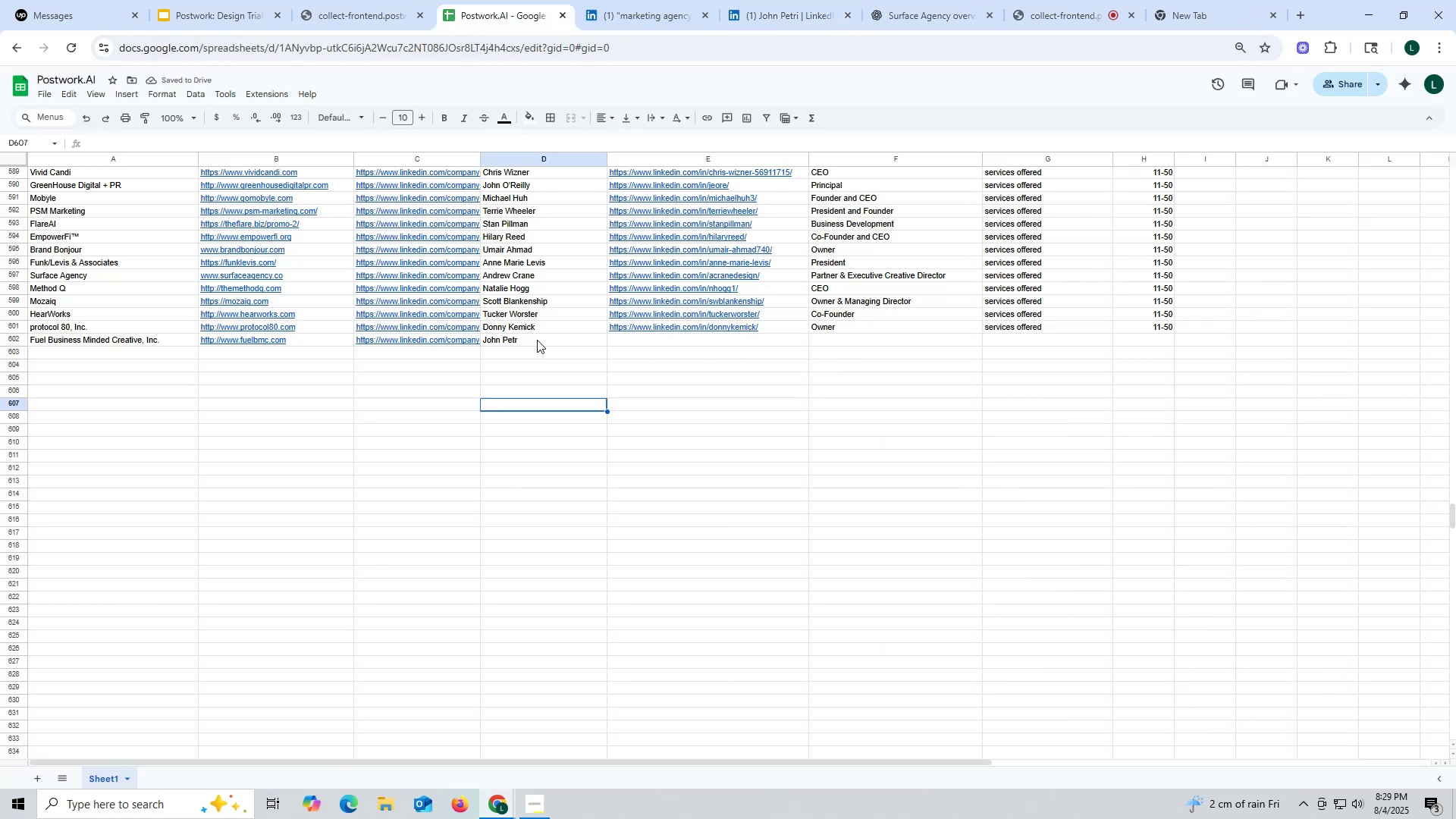 
double_click([537, 340])
 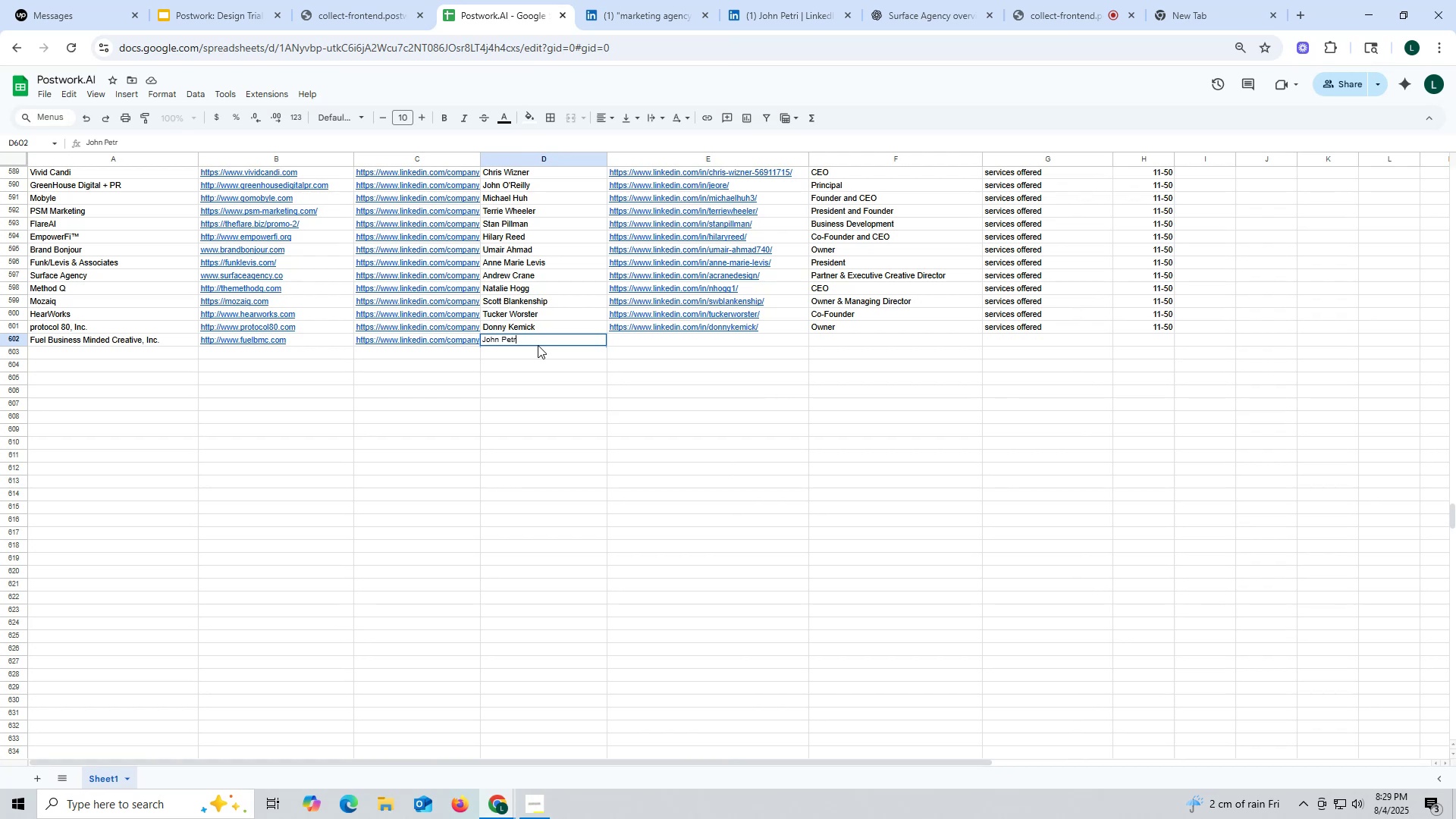 
key(I)
 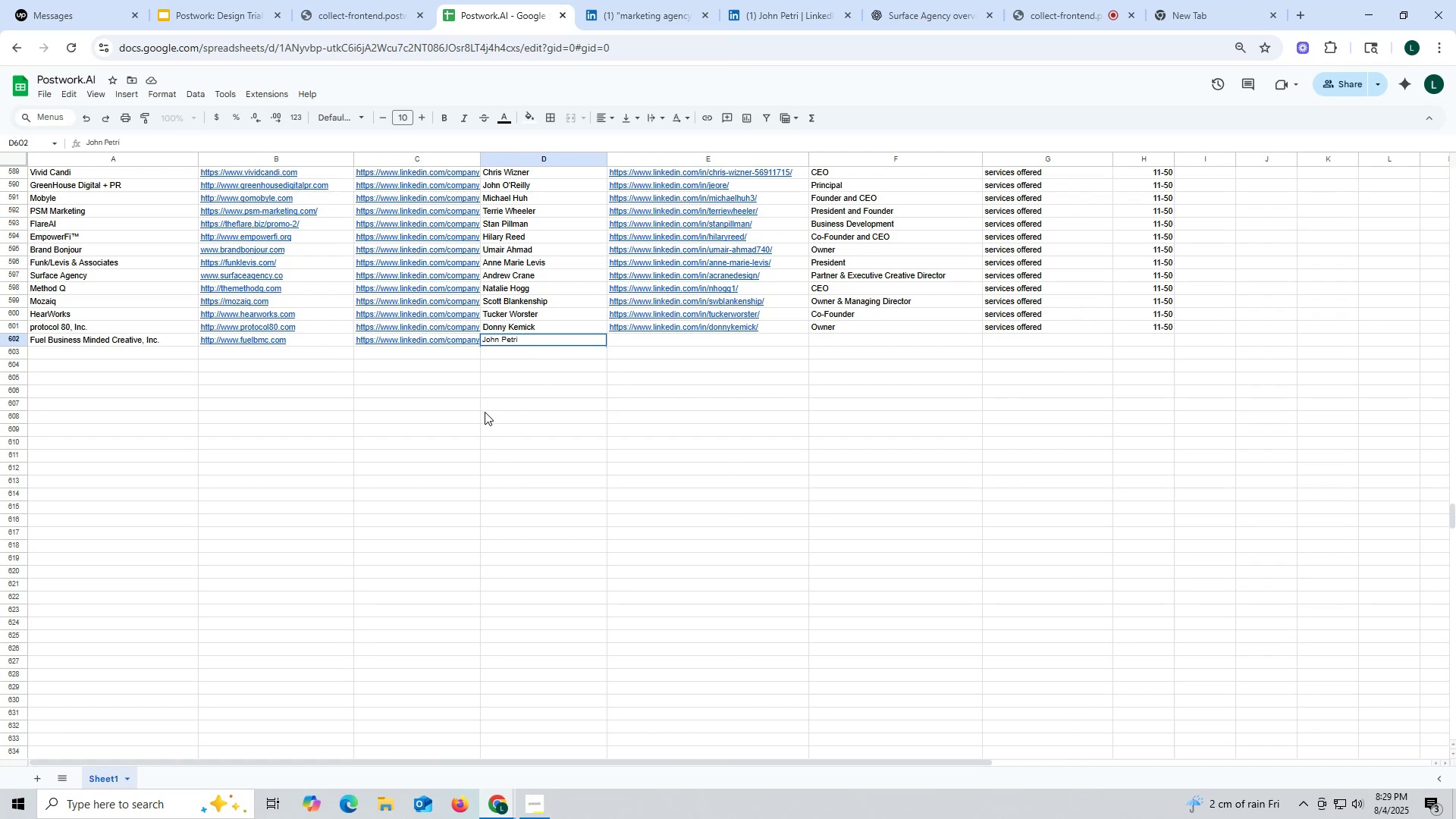 
left_click_drag(start_coordinate=[475, 433], to_coordinate=[479, 433])
 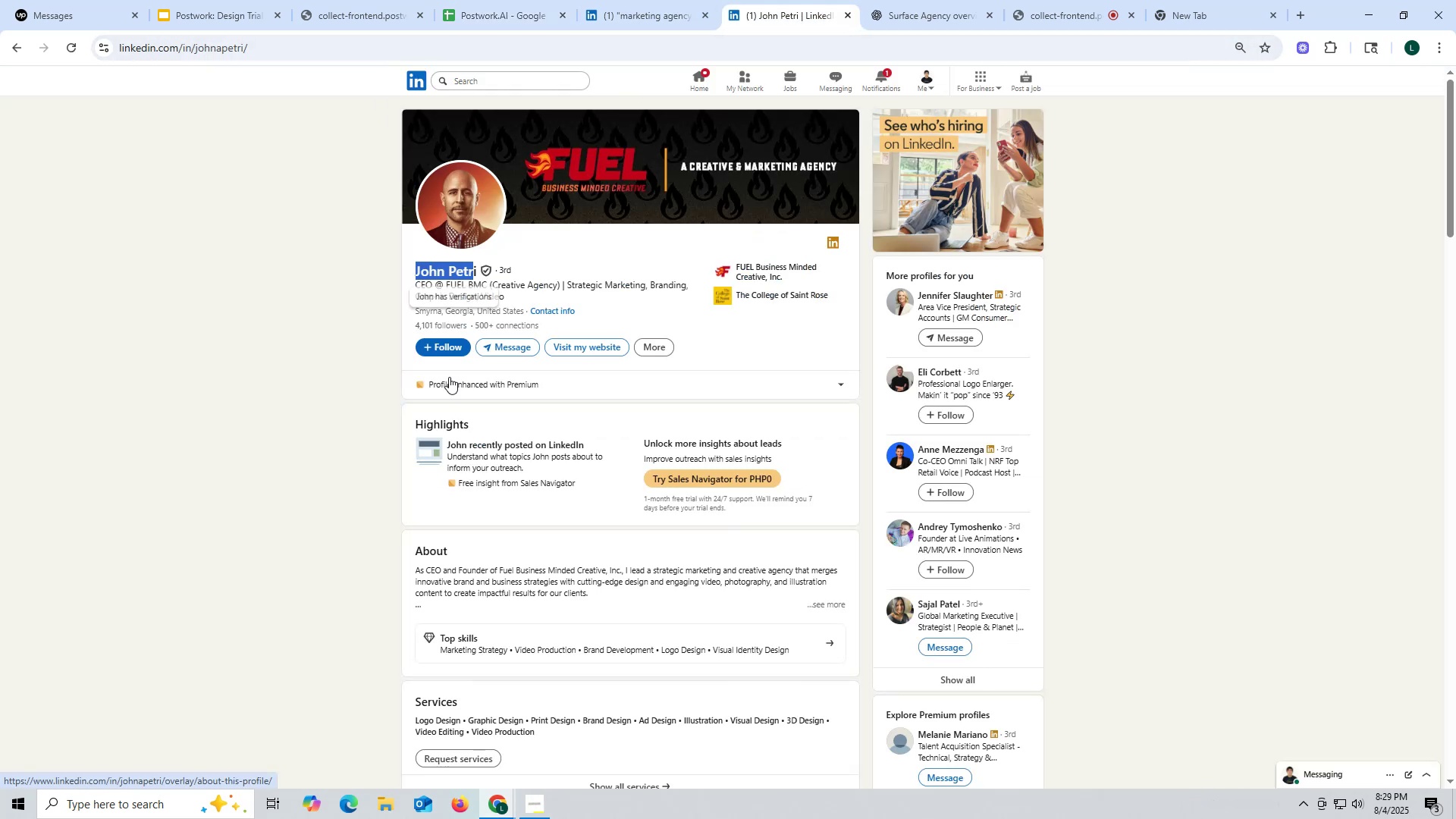 
wait(5.35)
 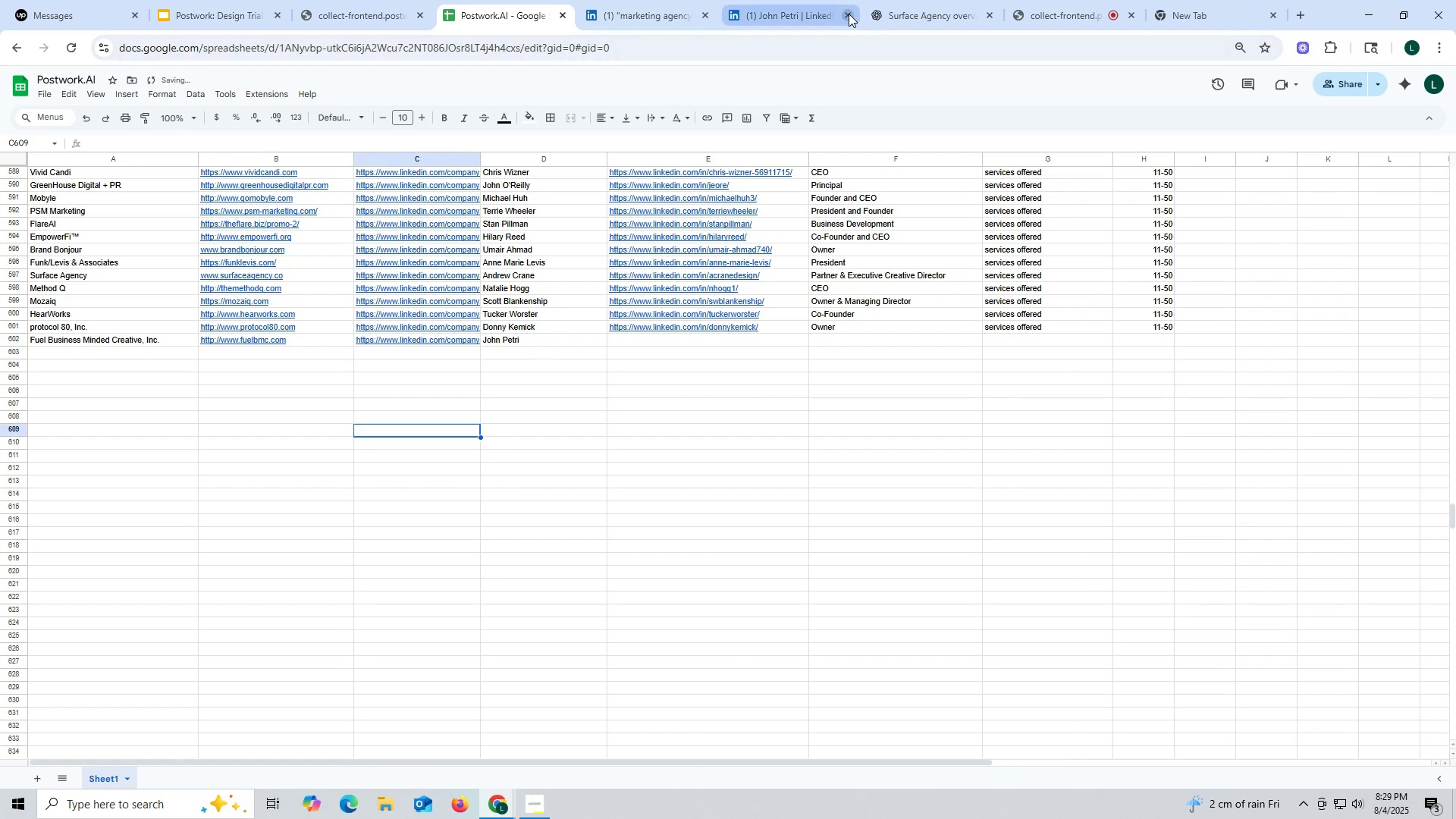 
double_click([210, 46])
 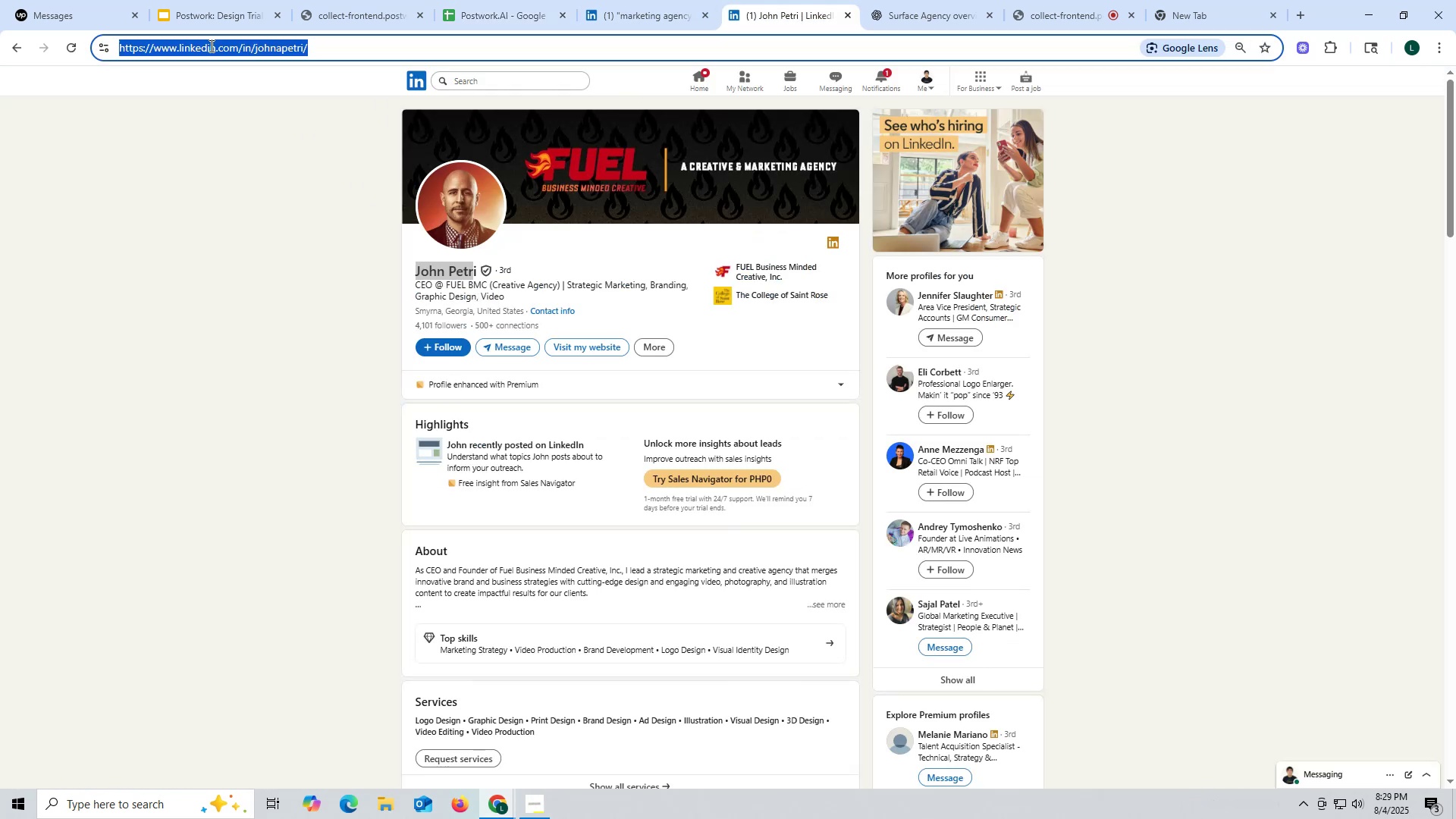 
triple_click([210, 46])
 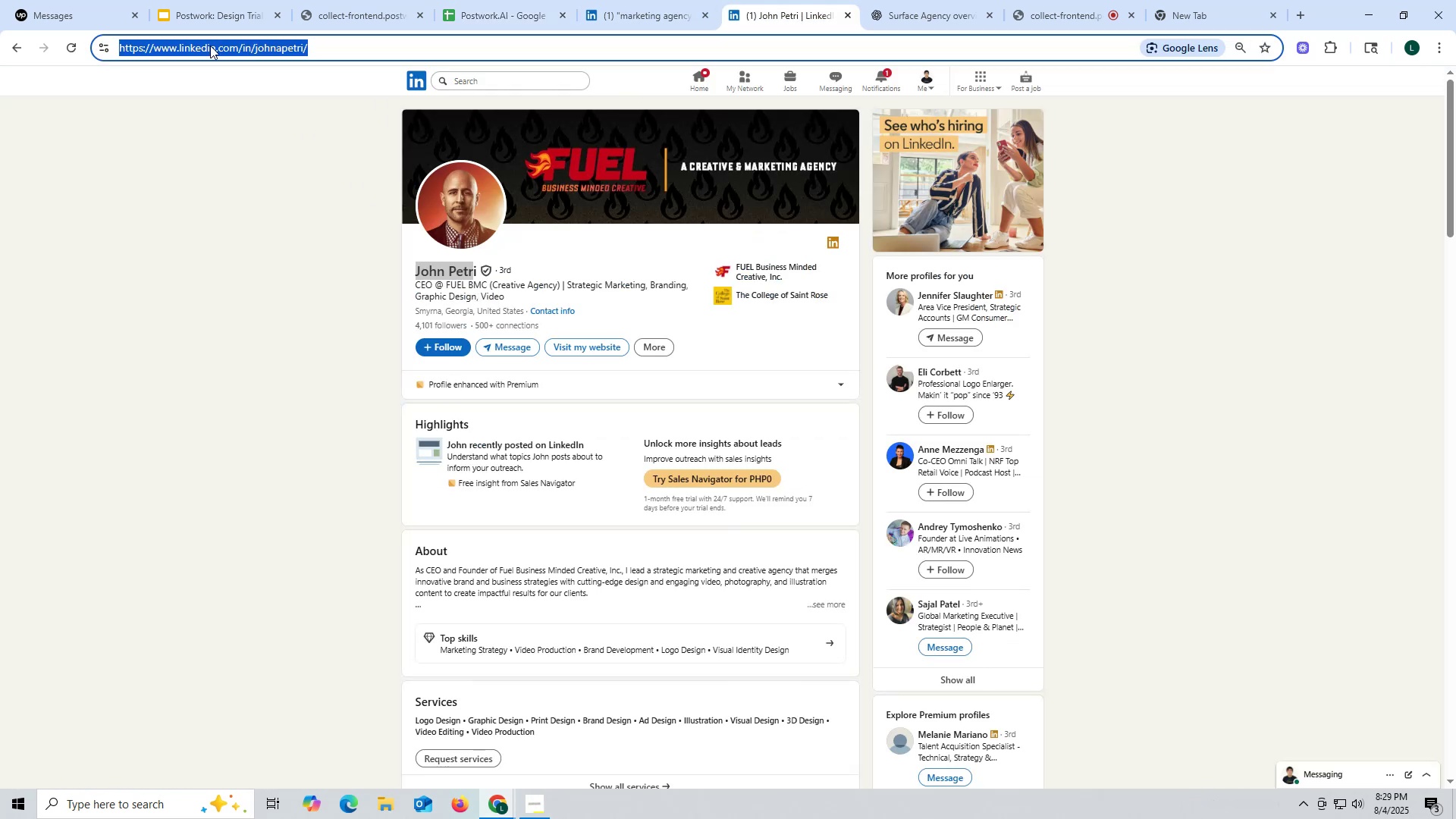 
key(Control+ControlLeft)
 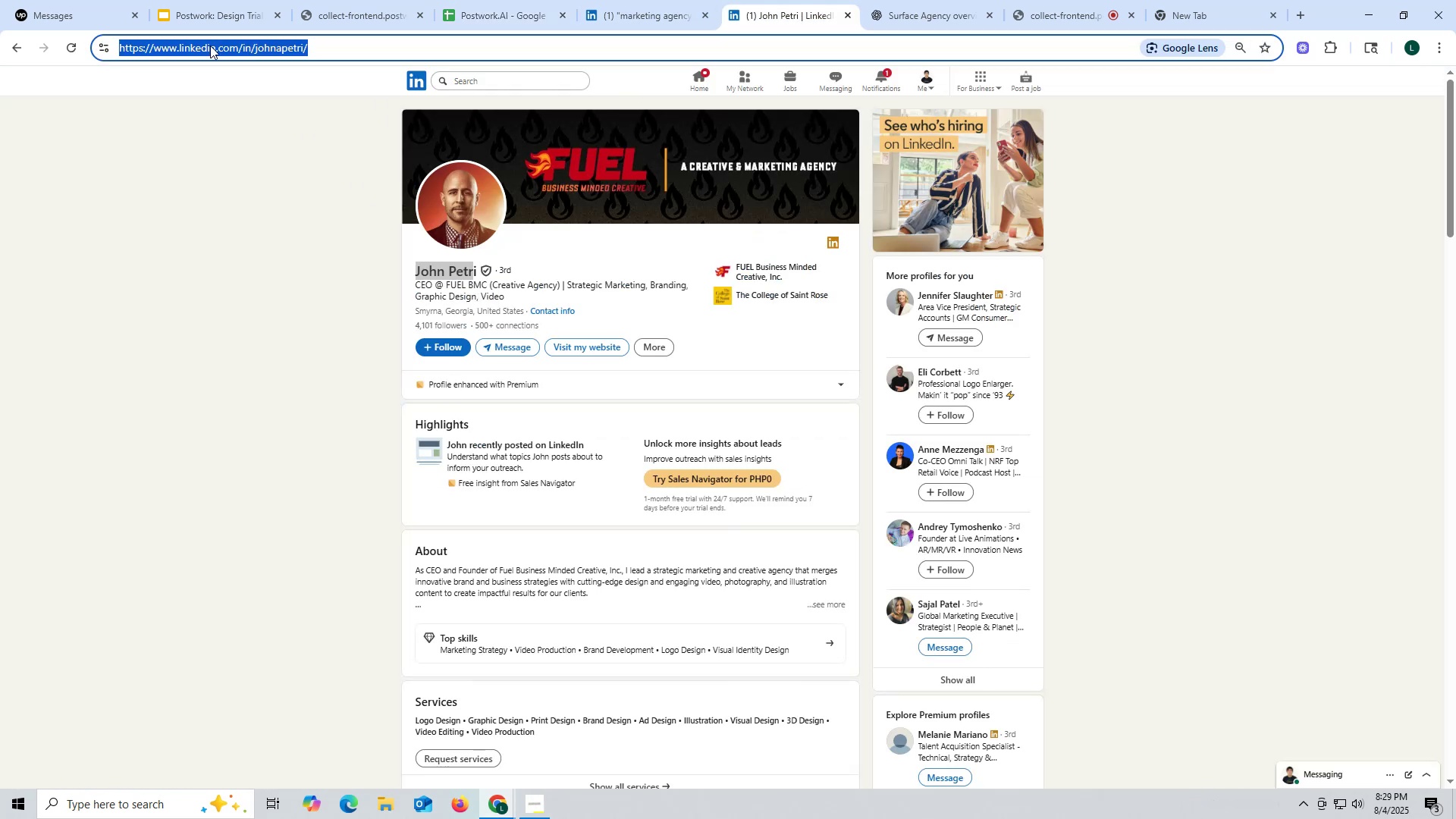 
key(Control+C)
 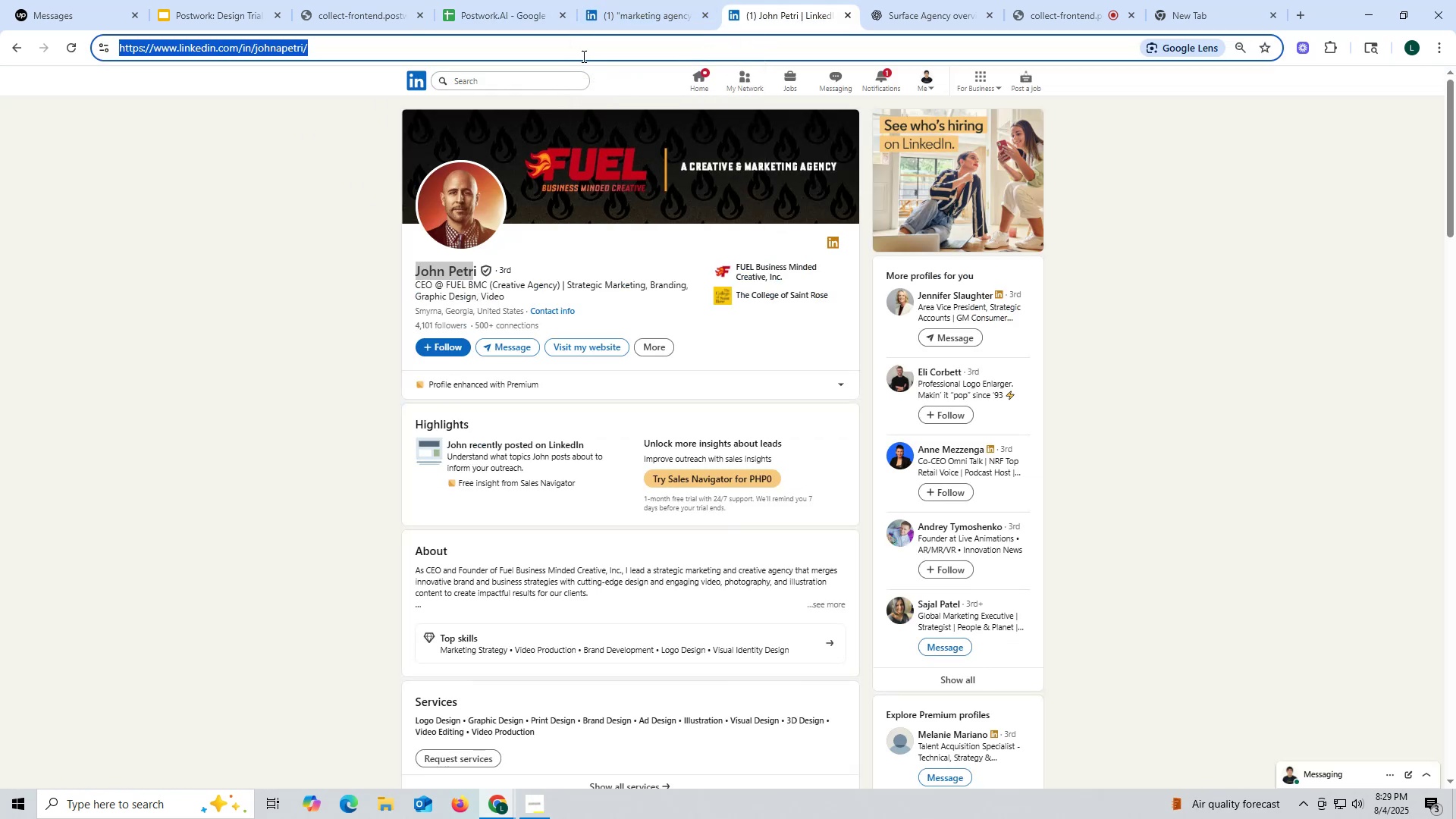 
left_click([504, 18])
 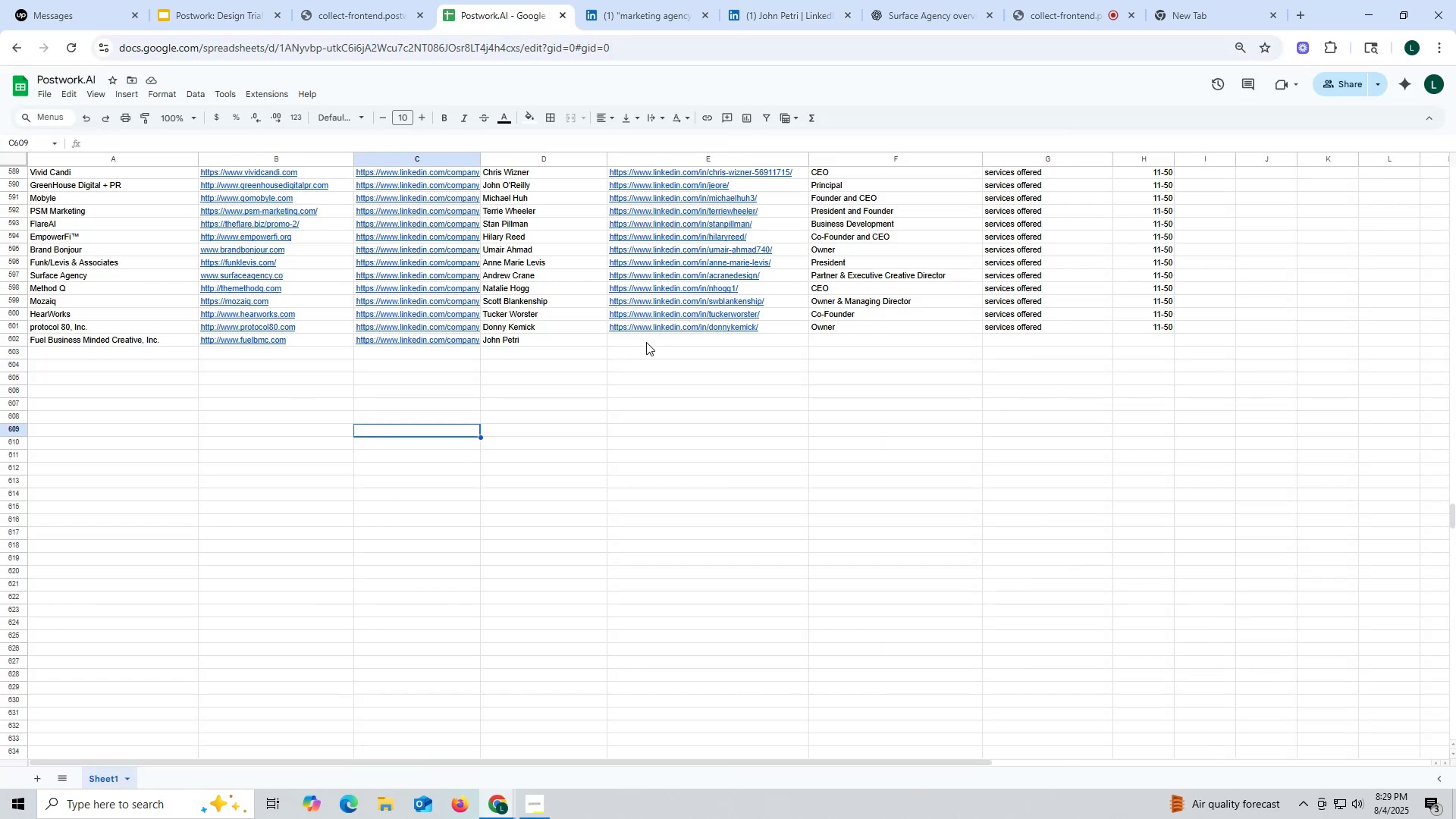 
double_click([646, 342])
 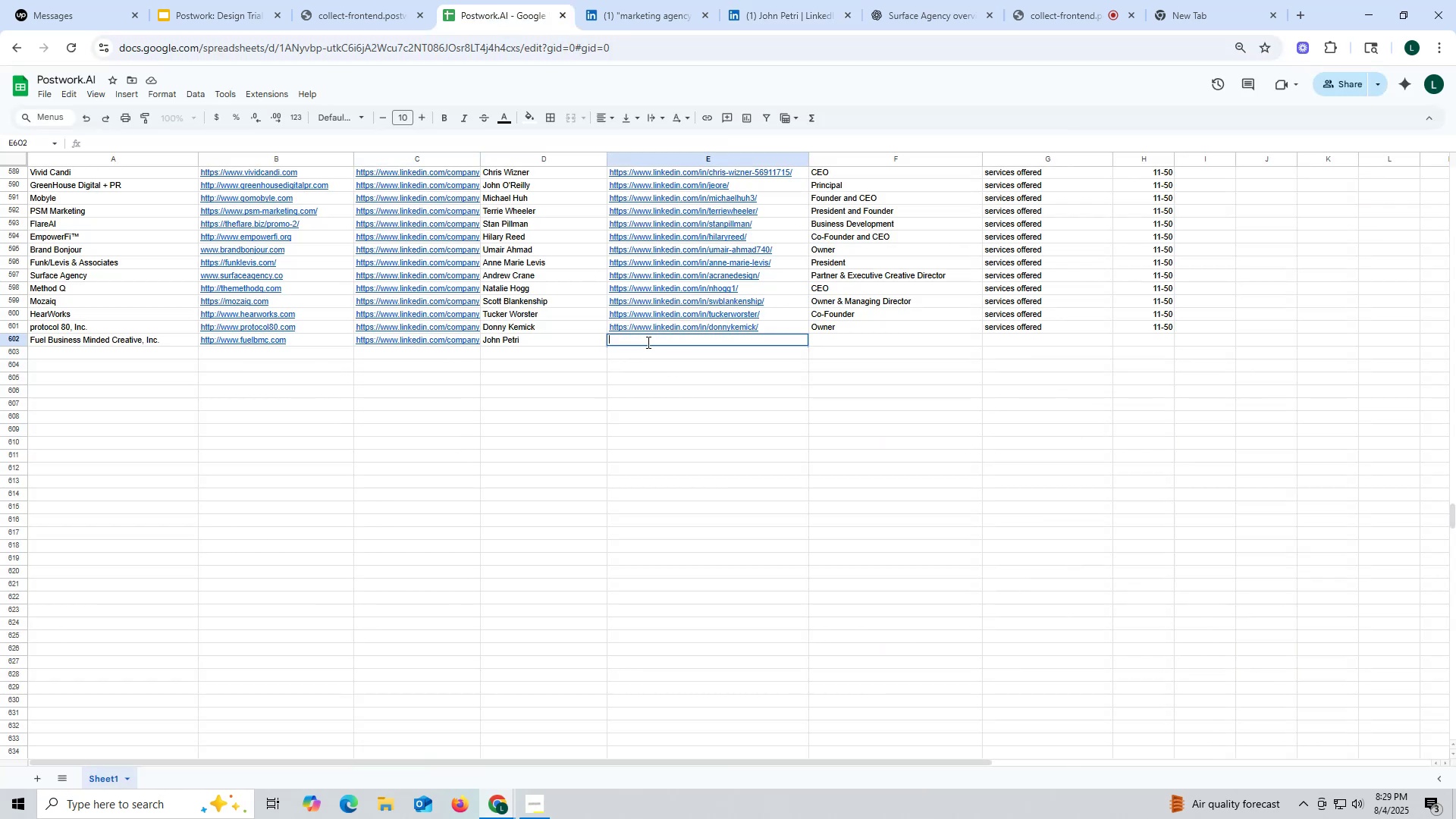 
key(Control+ControlLeft)
 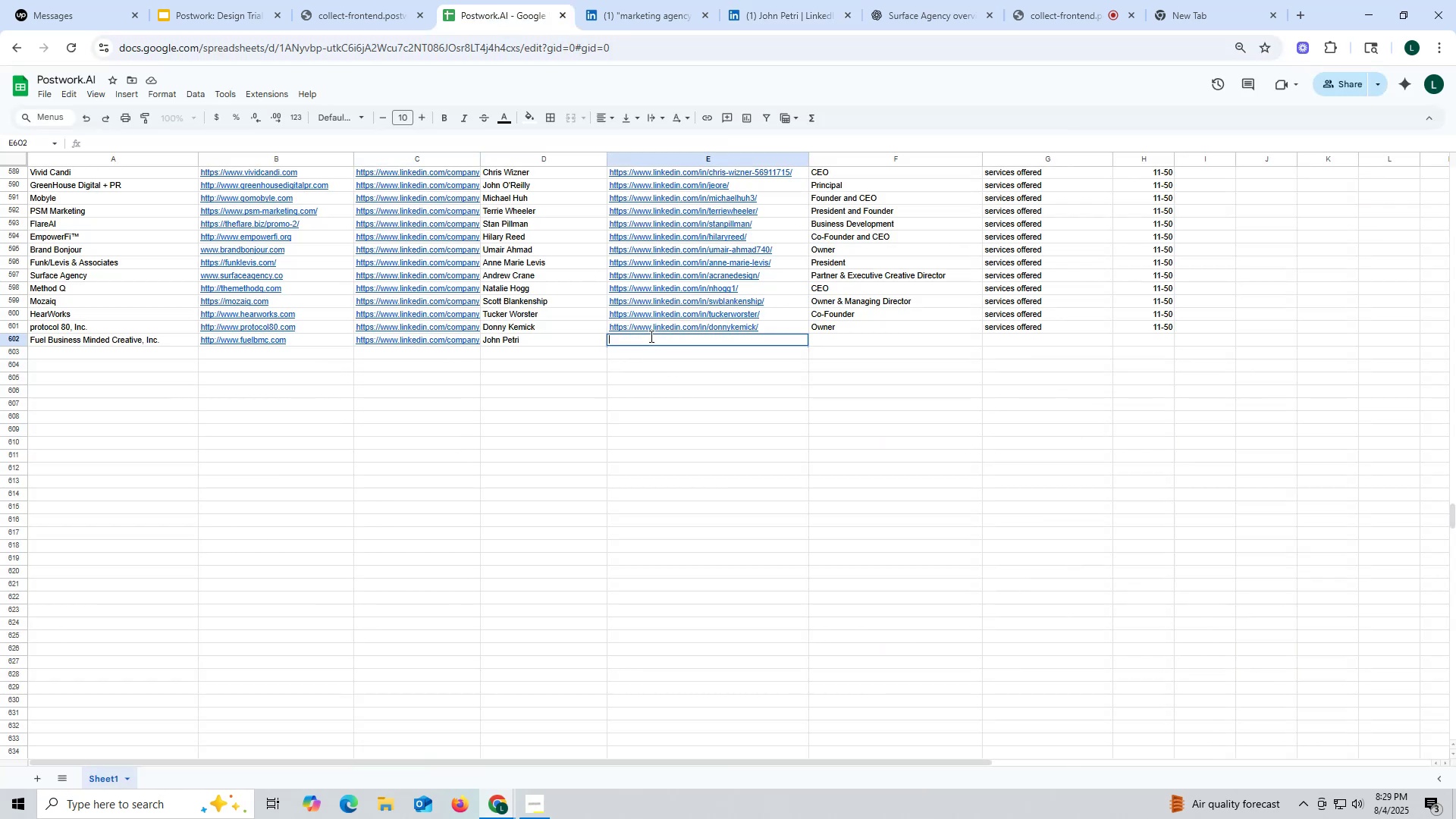 
key(Control+V)
 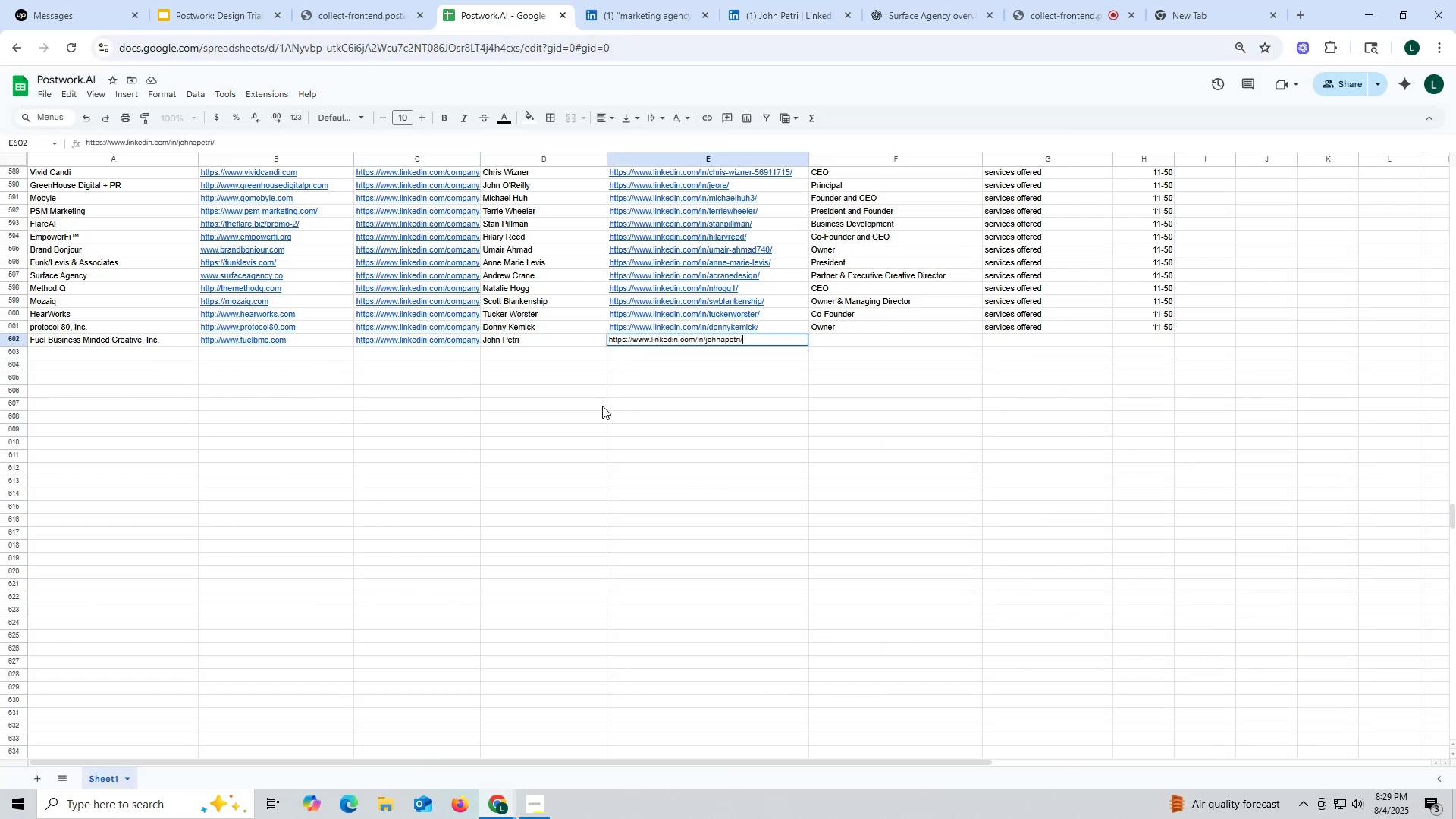 
left_click([602, 406])
 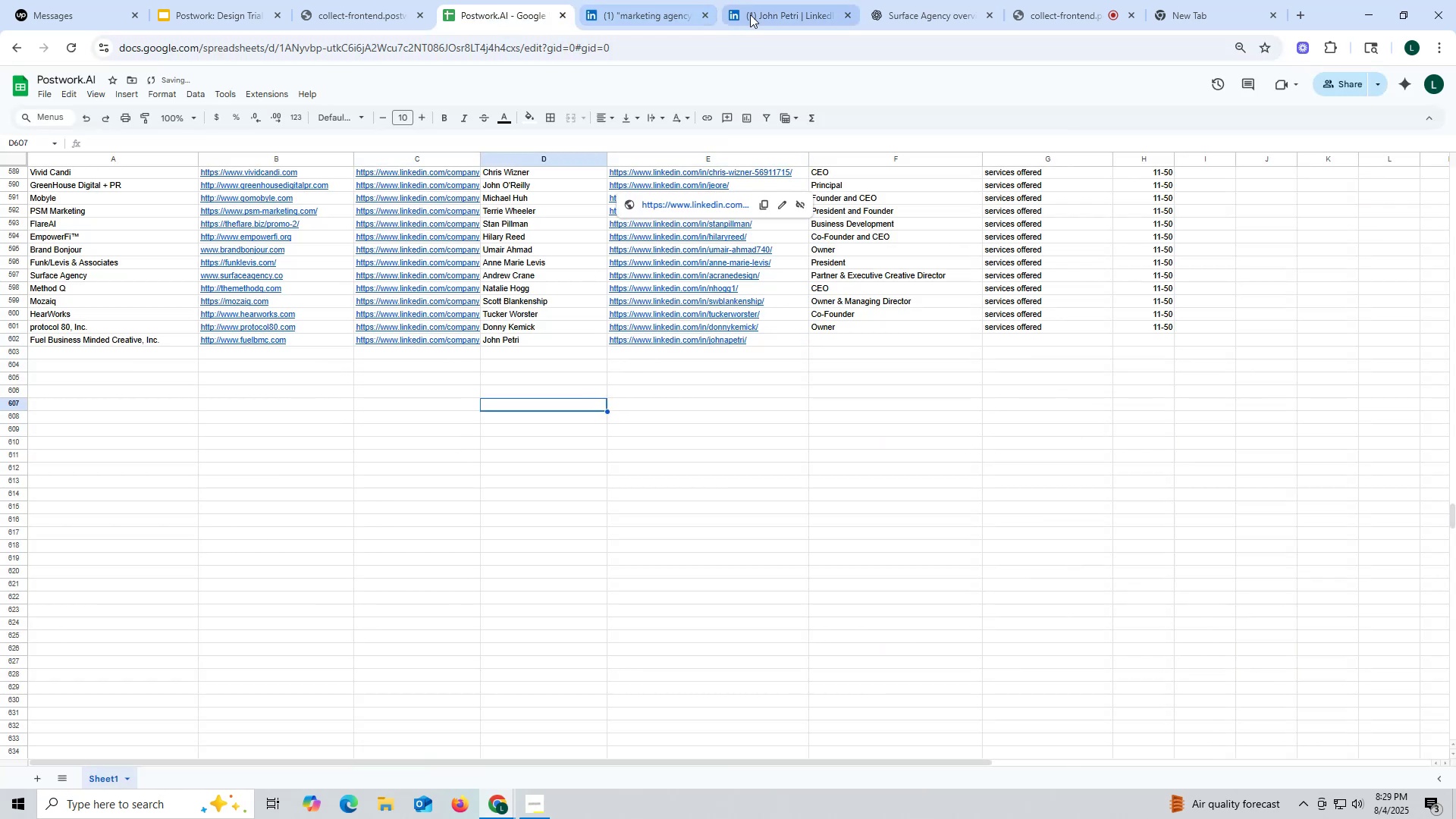 
left_click([762, 16])
 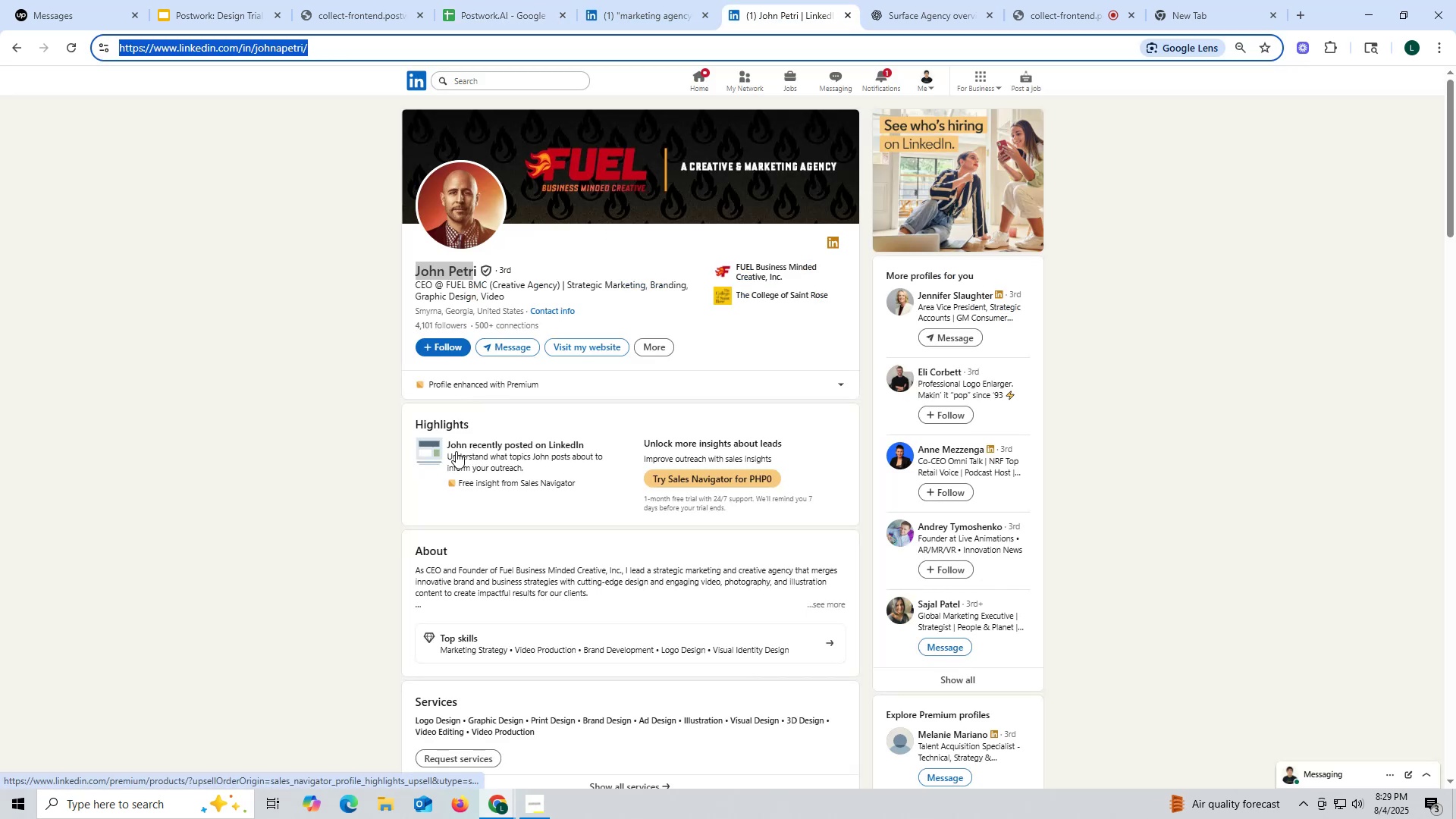 
wait(5.61)
 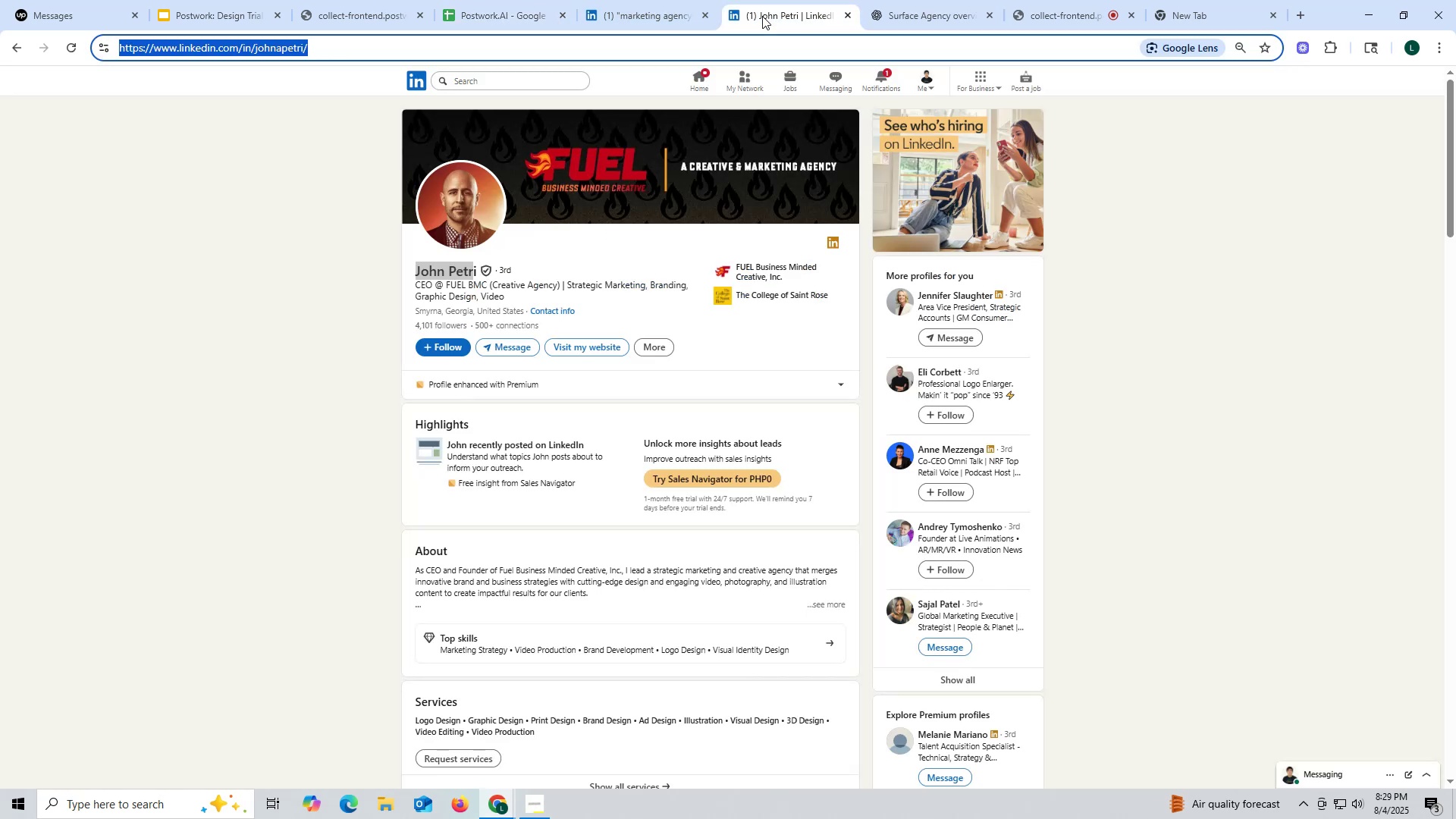 
scroll: coordinate [468, 463], scroll_direction: down, amount: 9.0
 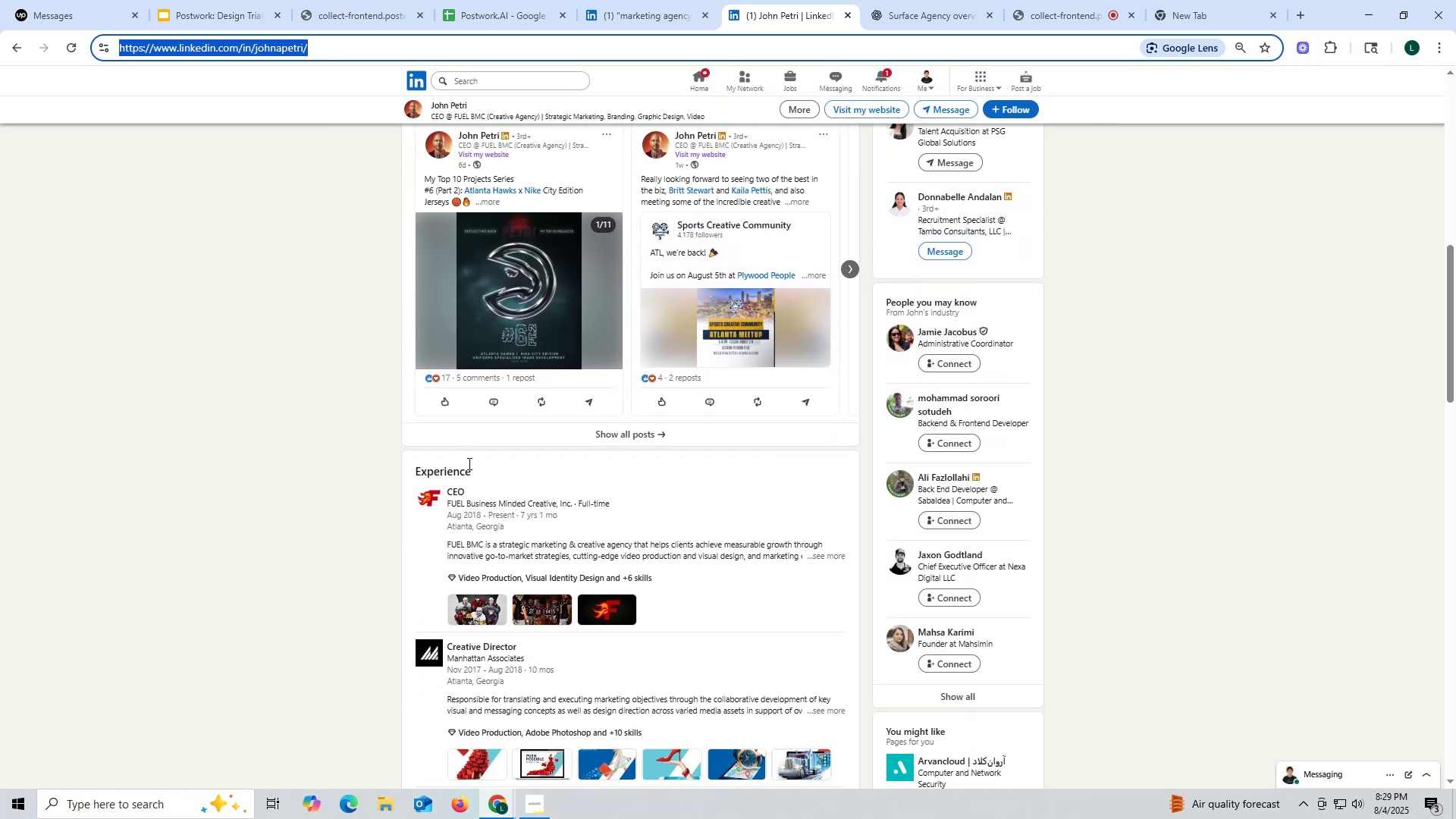 
scroll: coordinate [527, 410], scroll_direction: up, amount: 19.0
 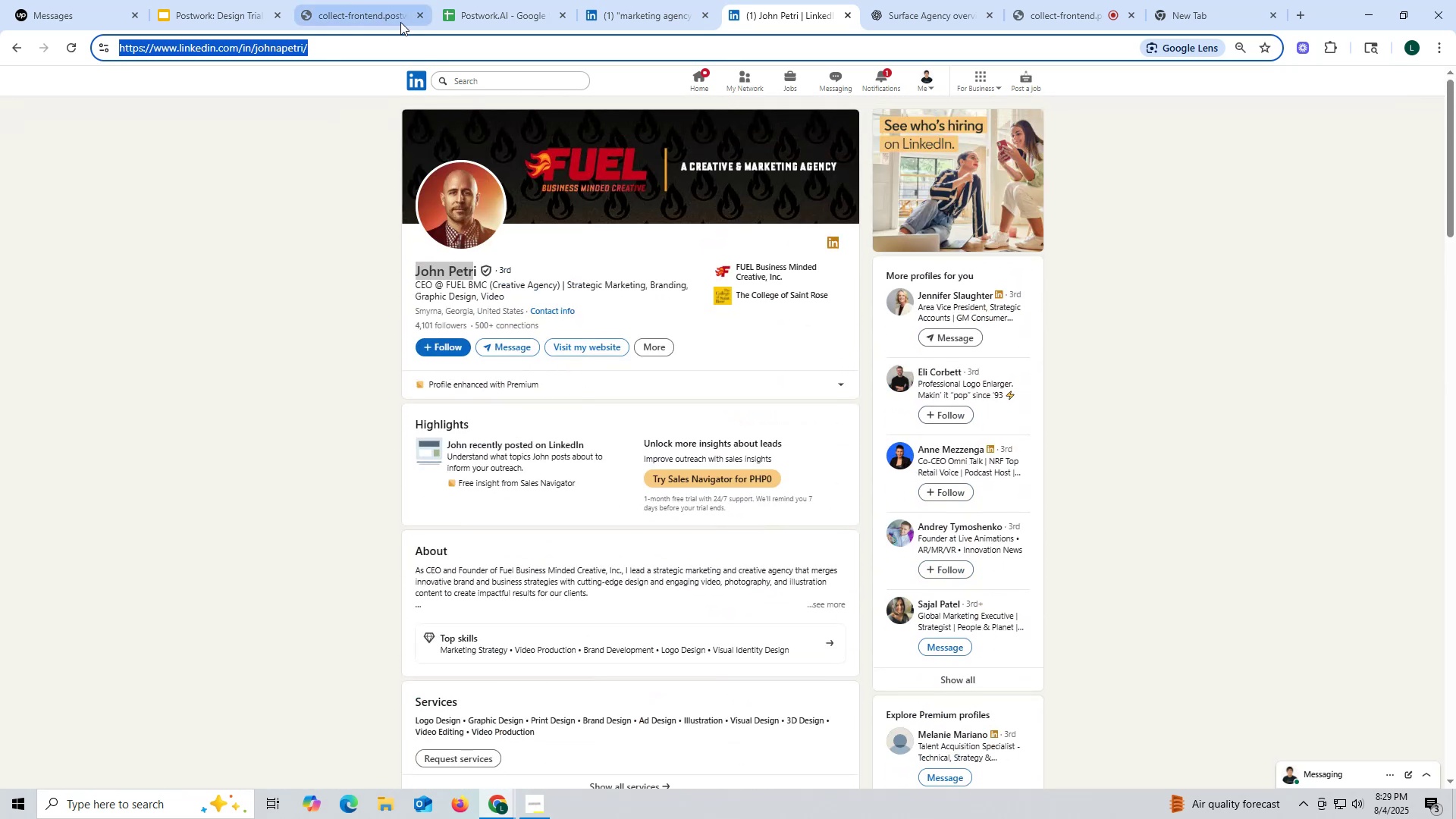 
left_click([499, 14])
 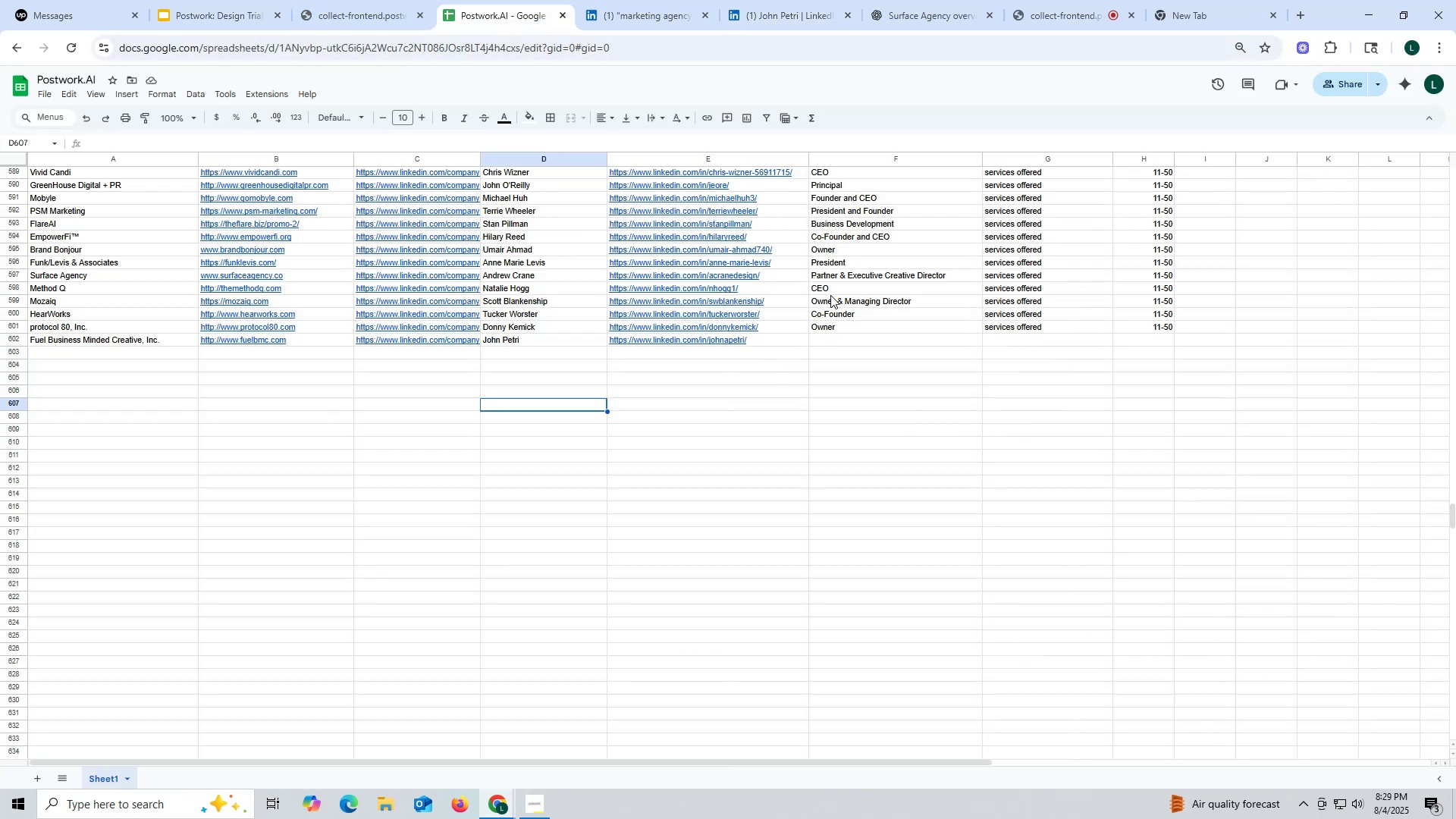 
left_click([830, 290])
 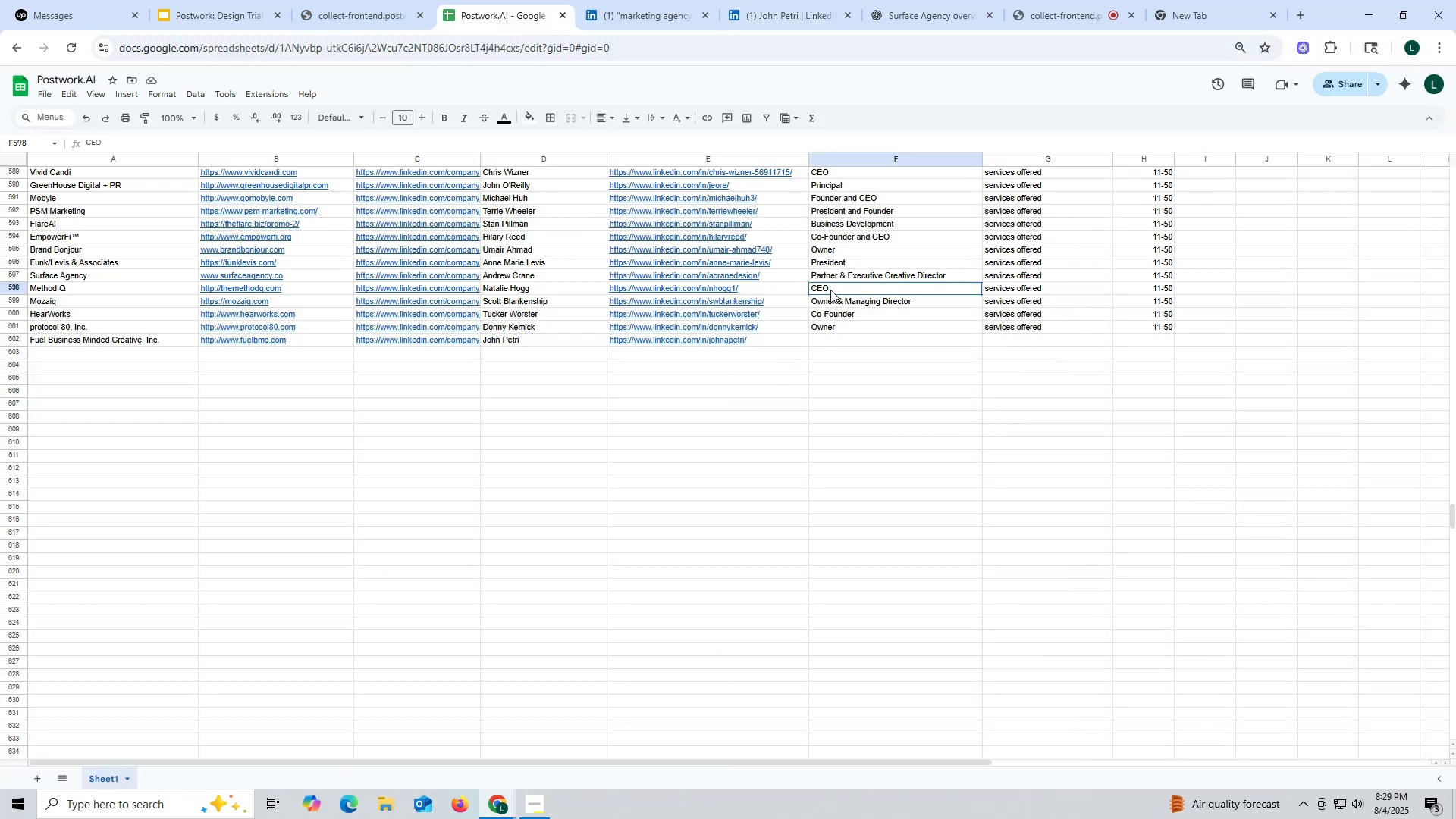 
key(Control+ControlLeft)
 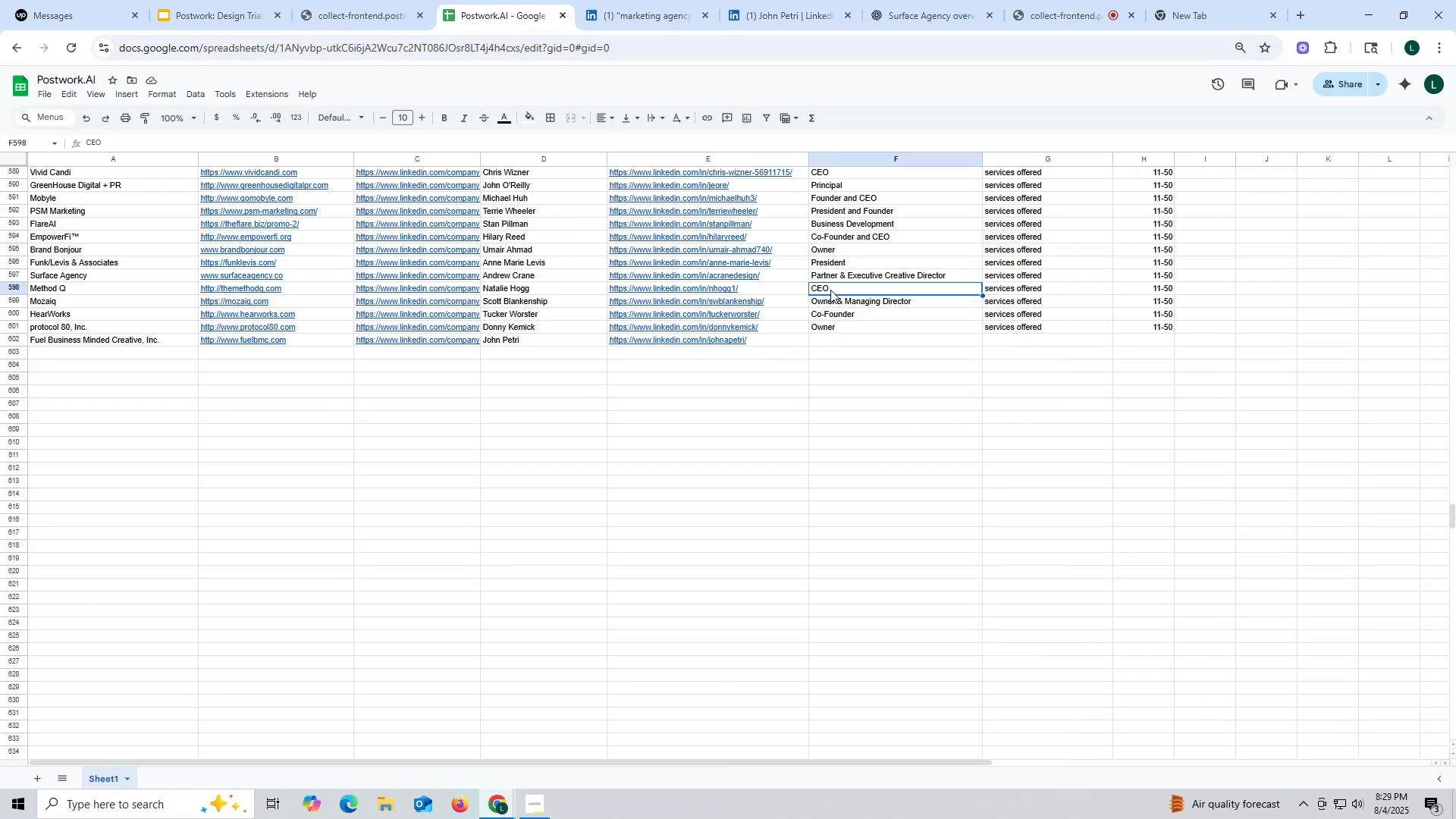 
key(Control+C)
 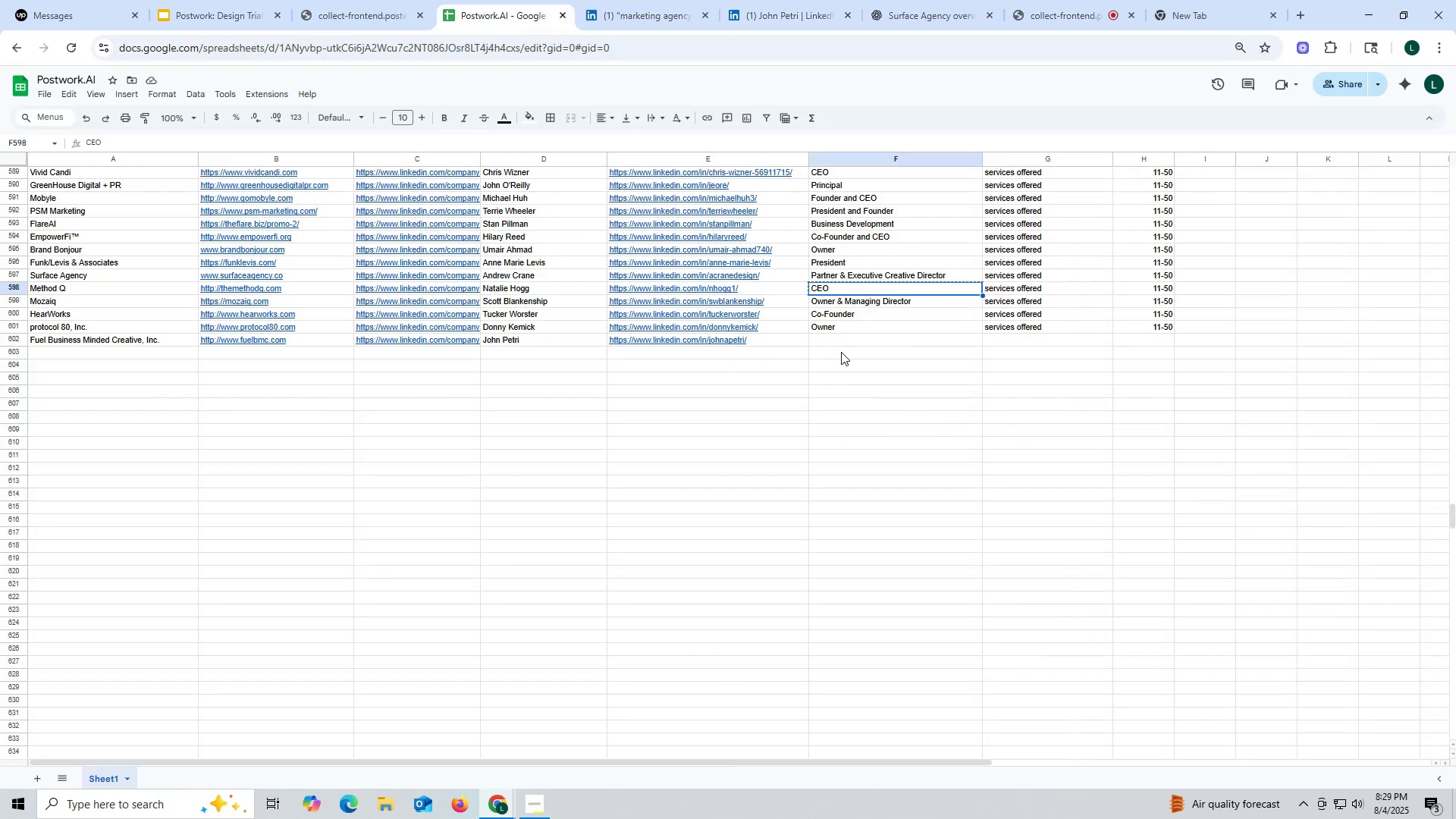 
key(Control+ControlLeft)
 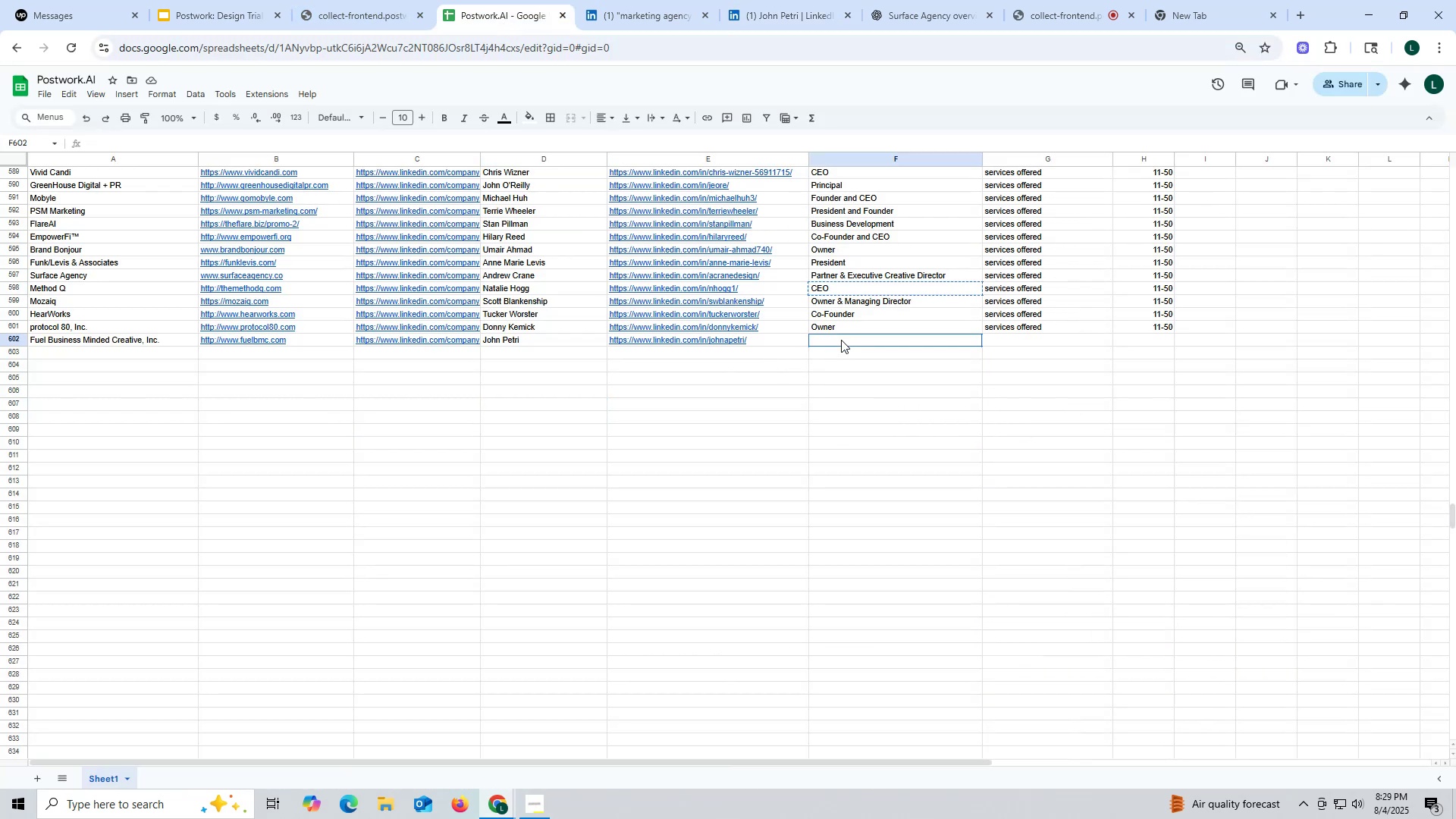 
left_click([841, 340])
 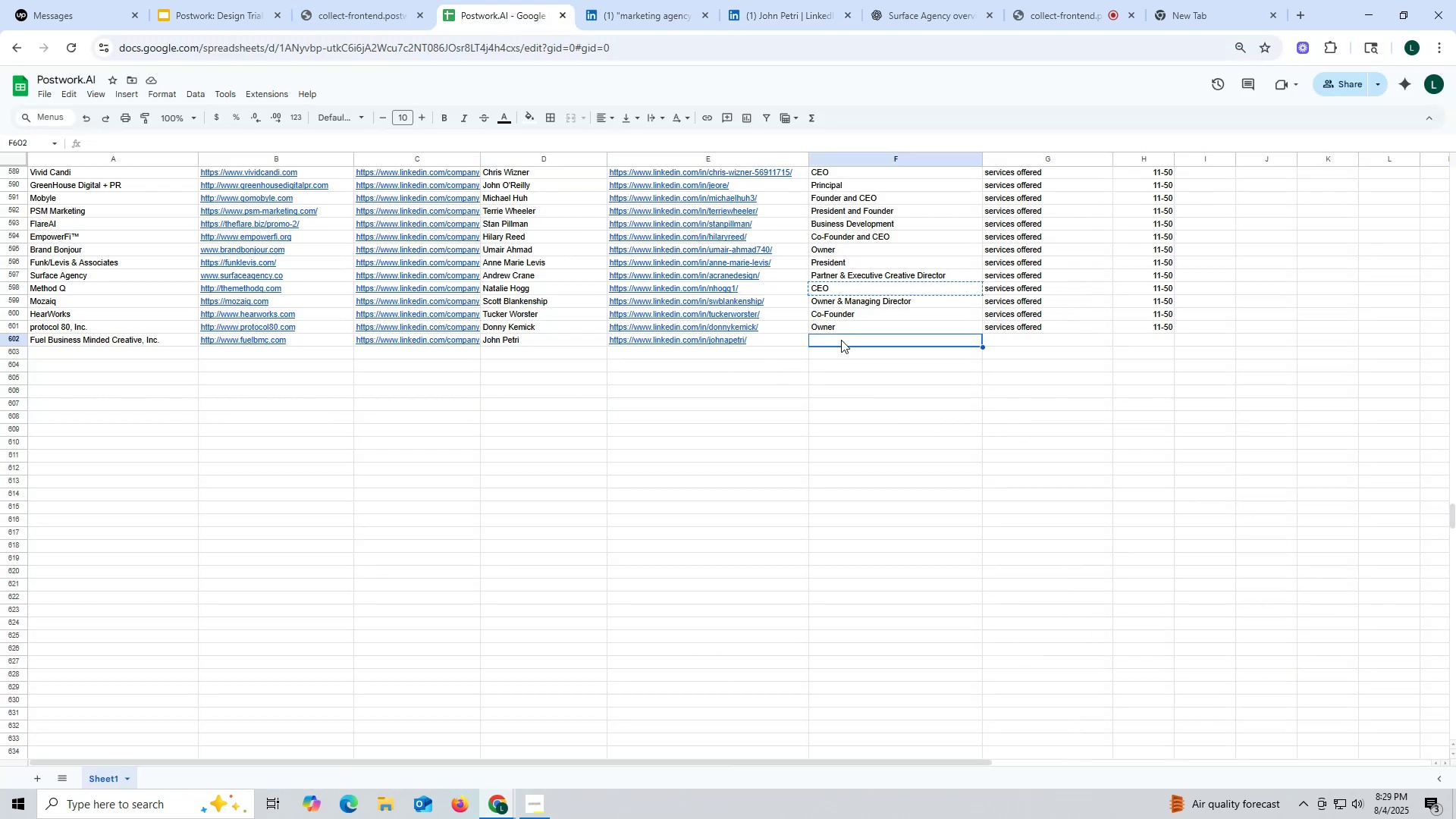 
key(Control+V)
 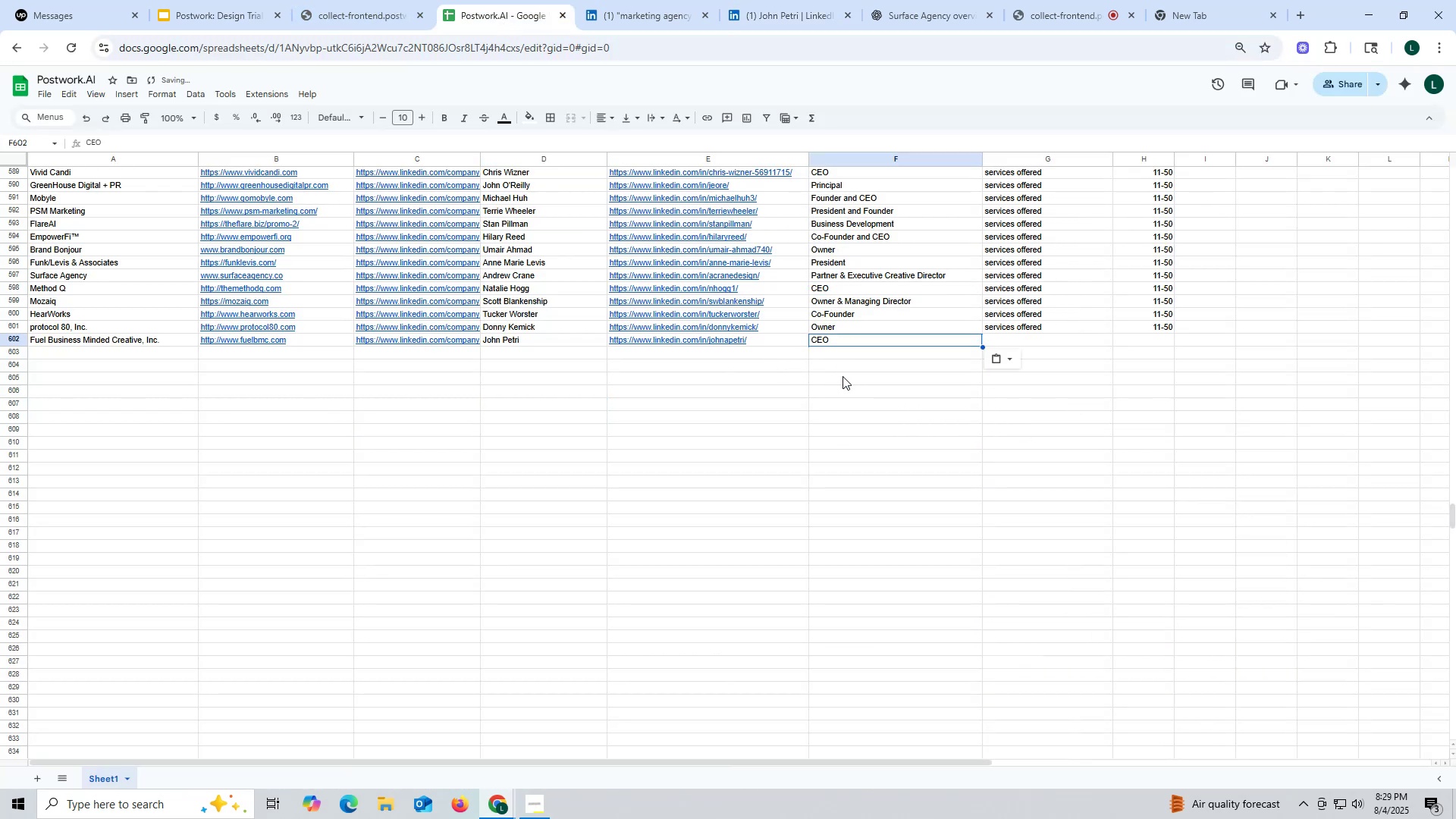 
double_click([843, 376])
 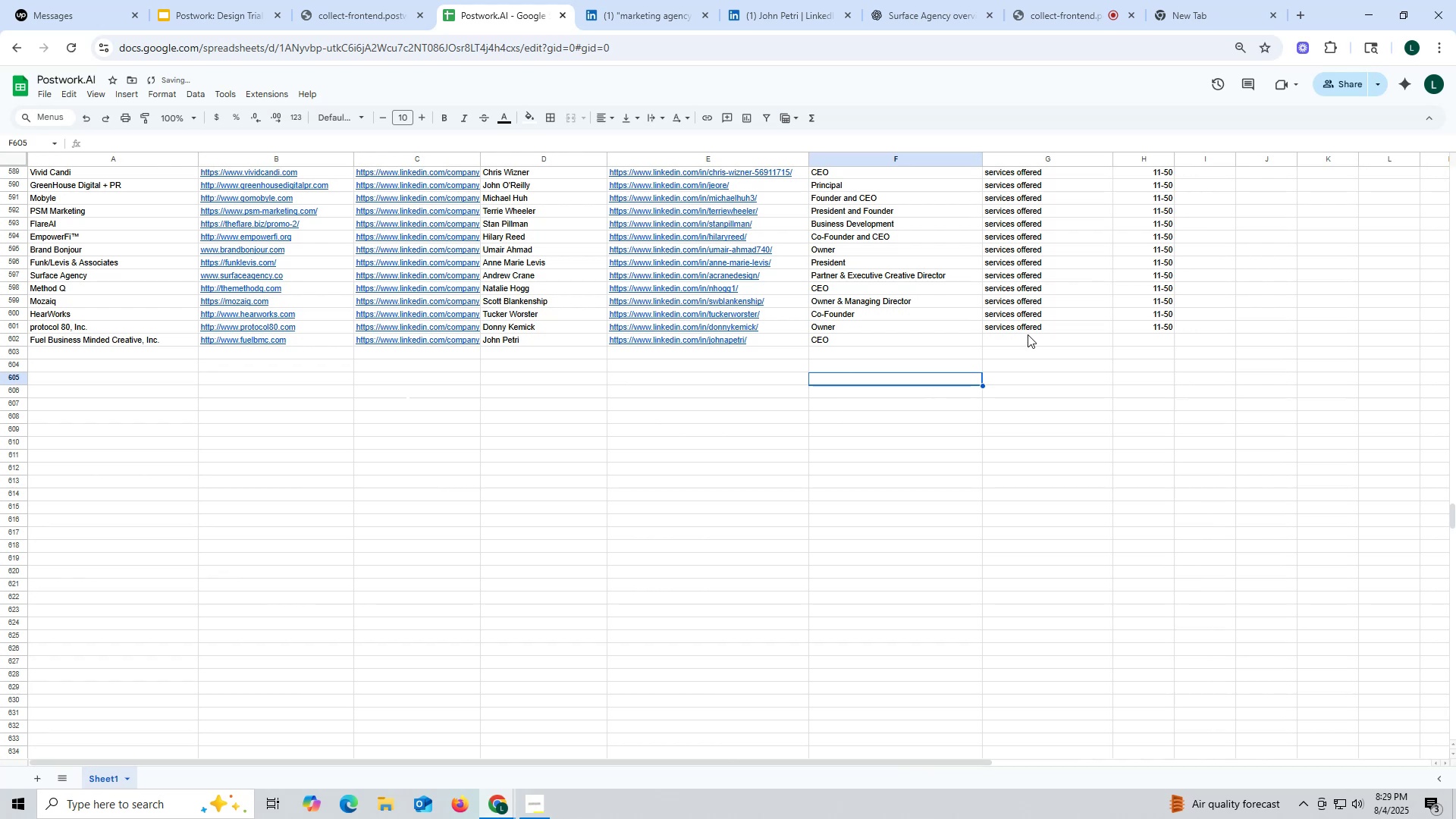 
left_click([1027, 330])
 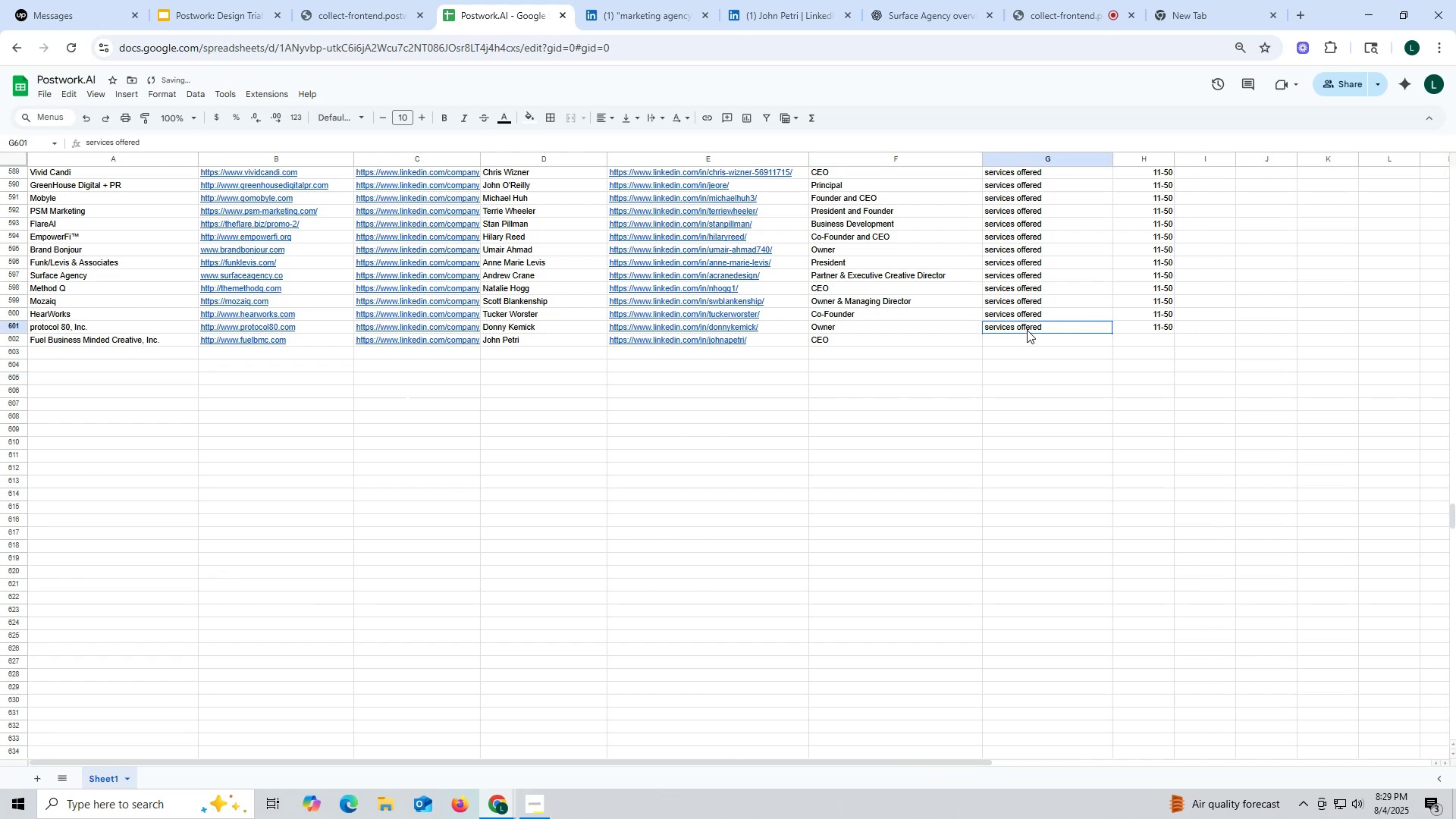 
key(Control+ControlLeft)
 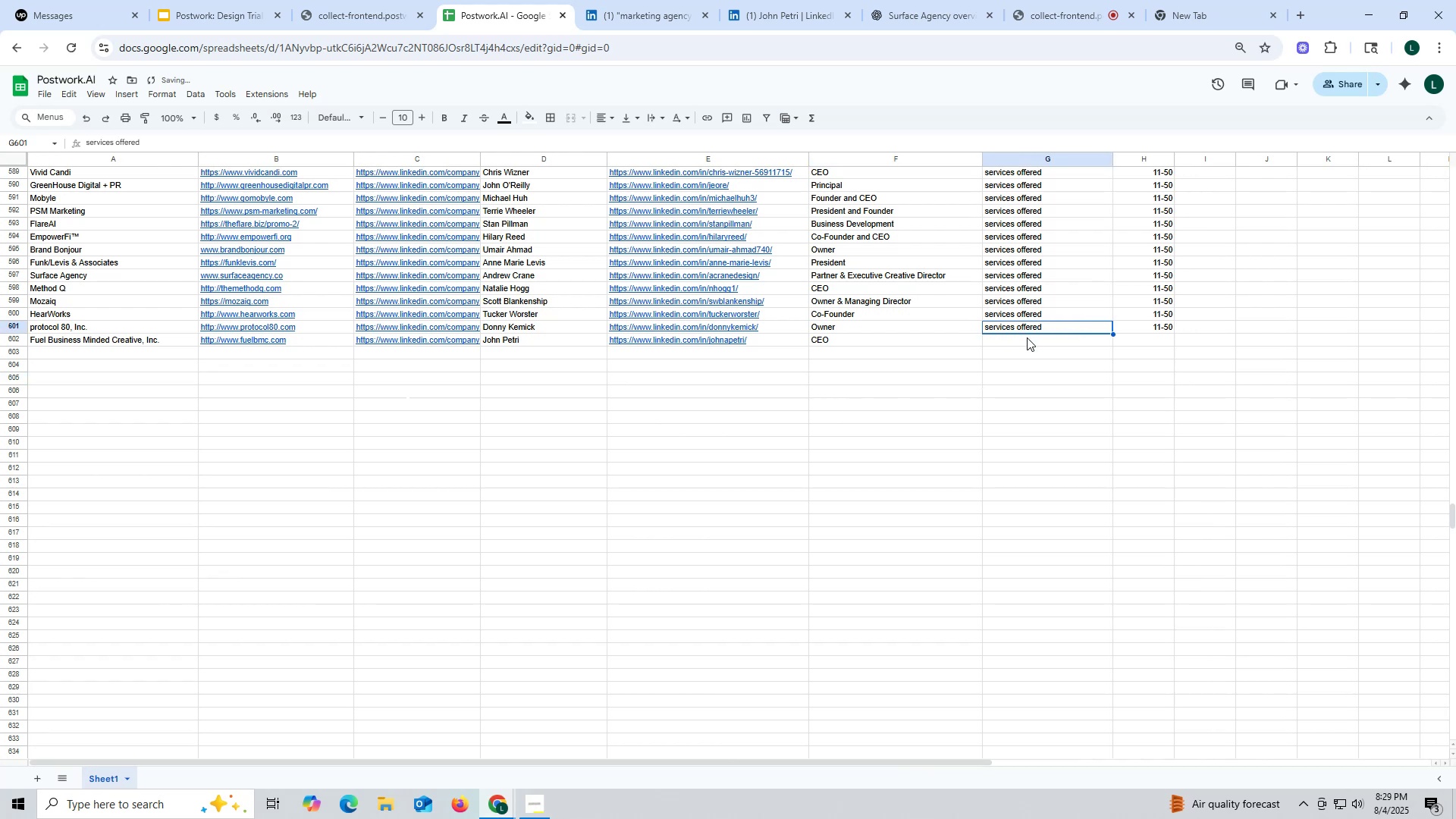 
key(Control+C)
 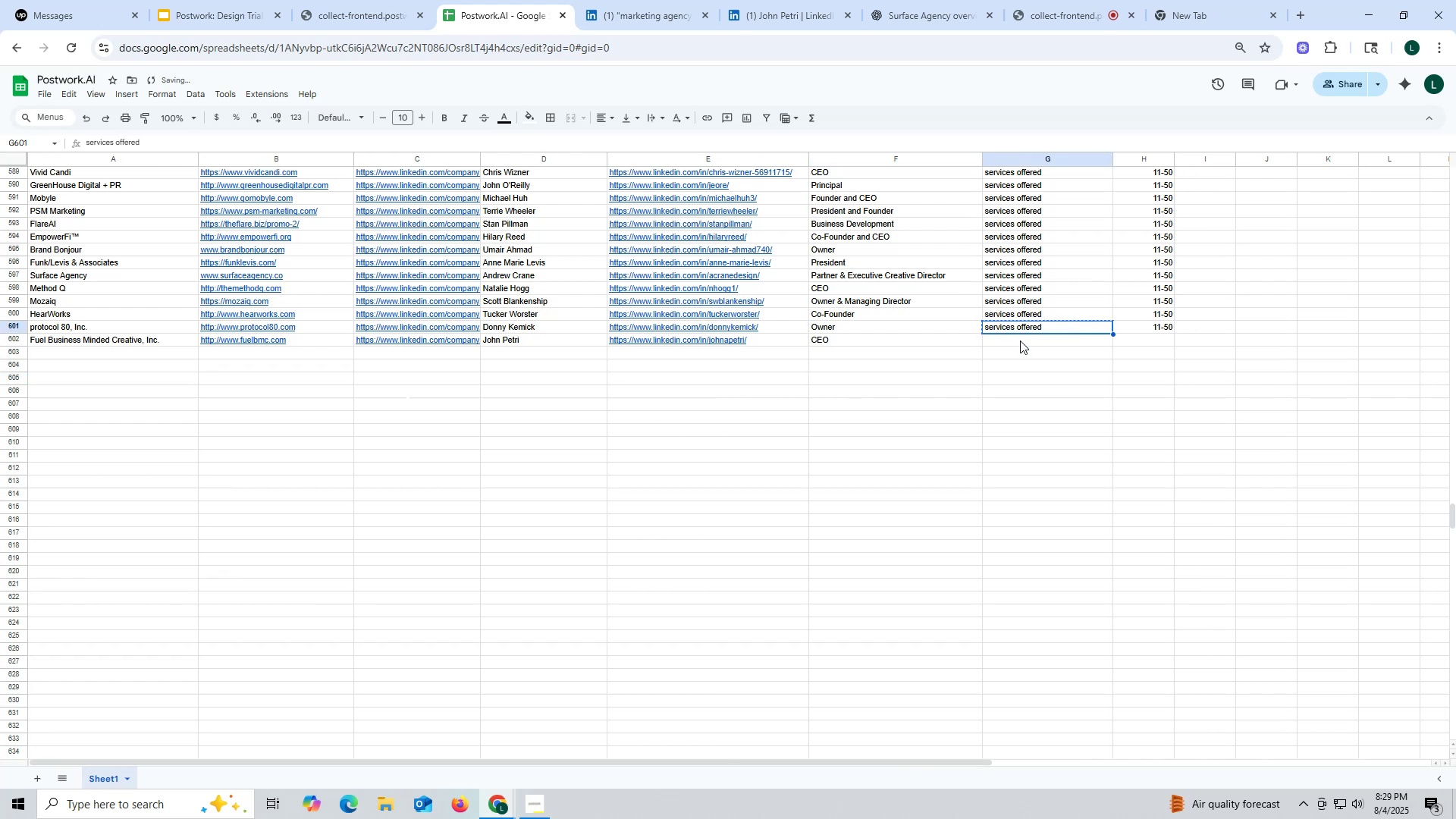 
double_click([1020, 340])
 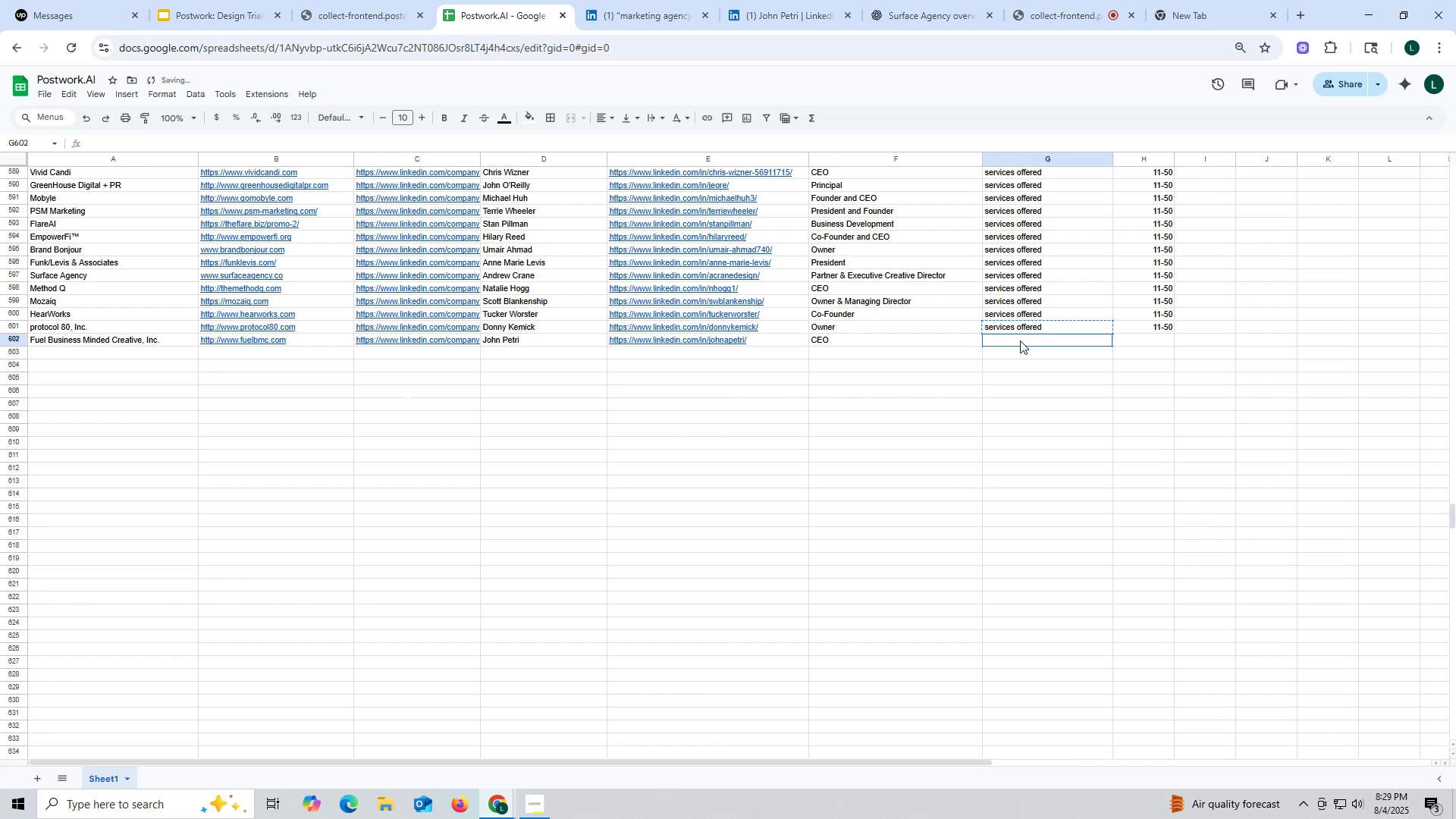 
key(Control+ControlLeft)
 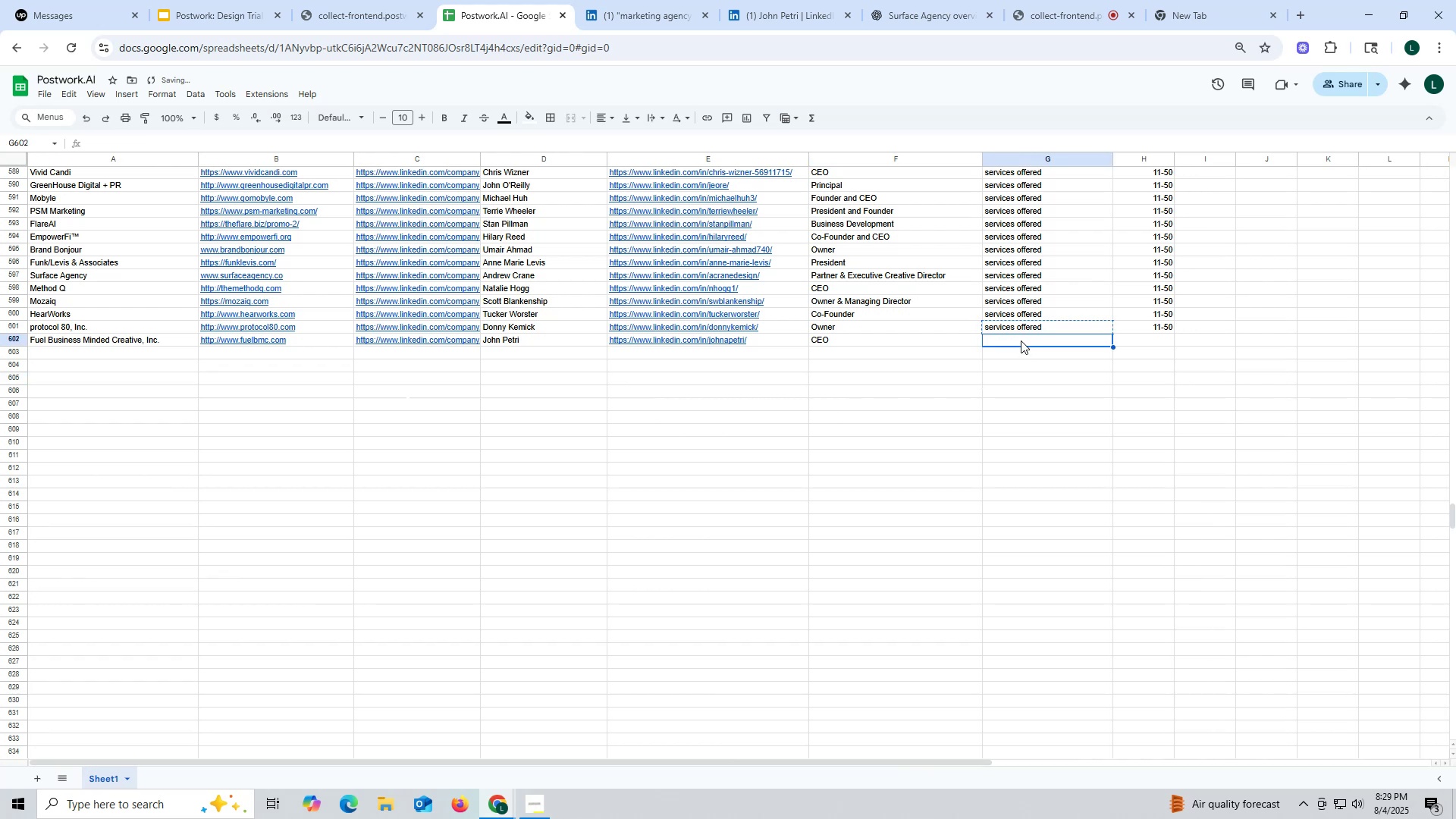 
key(Control+V)
 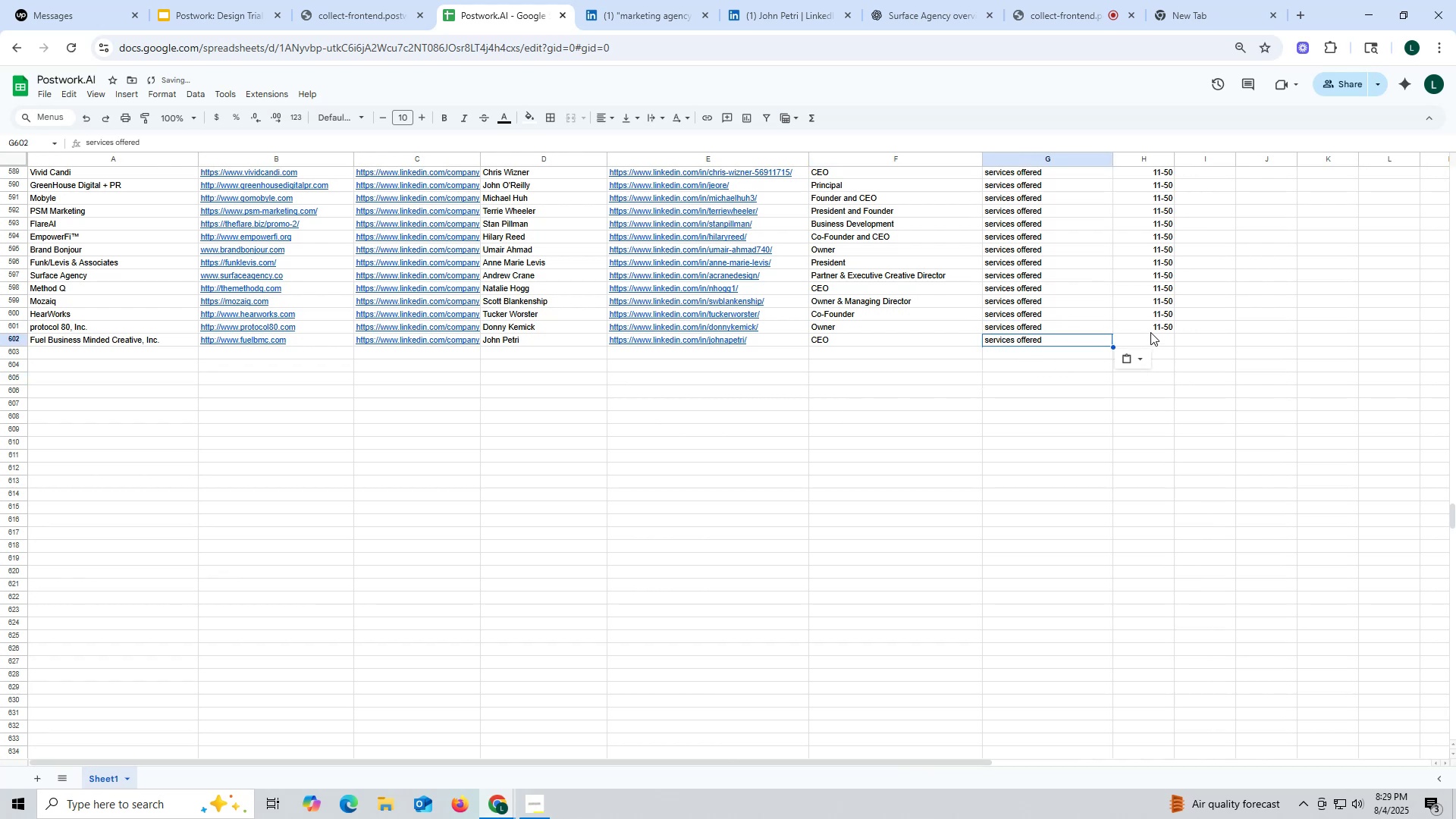 
left_click([1150, 331])
 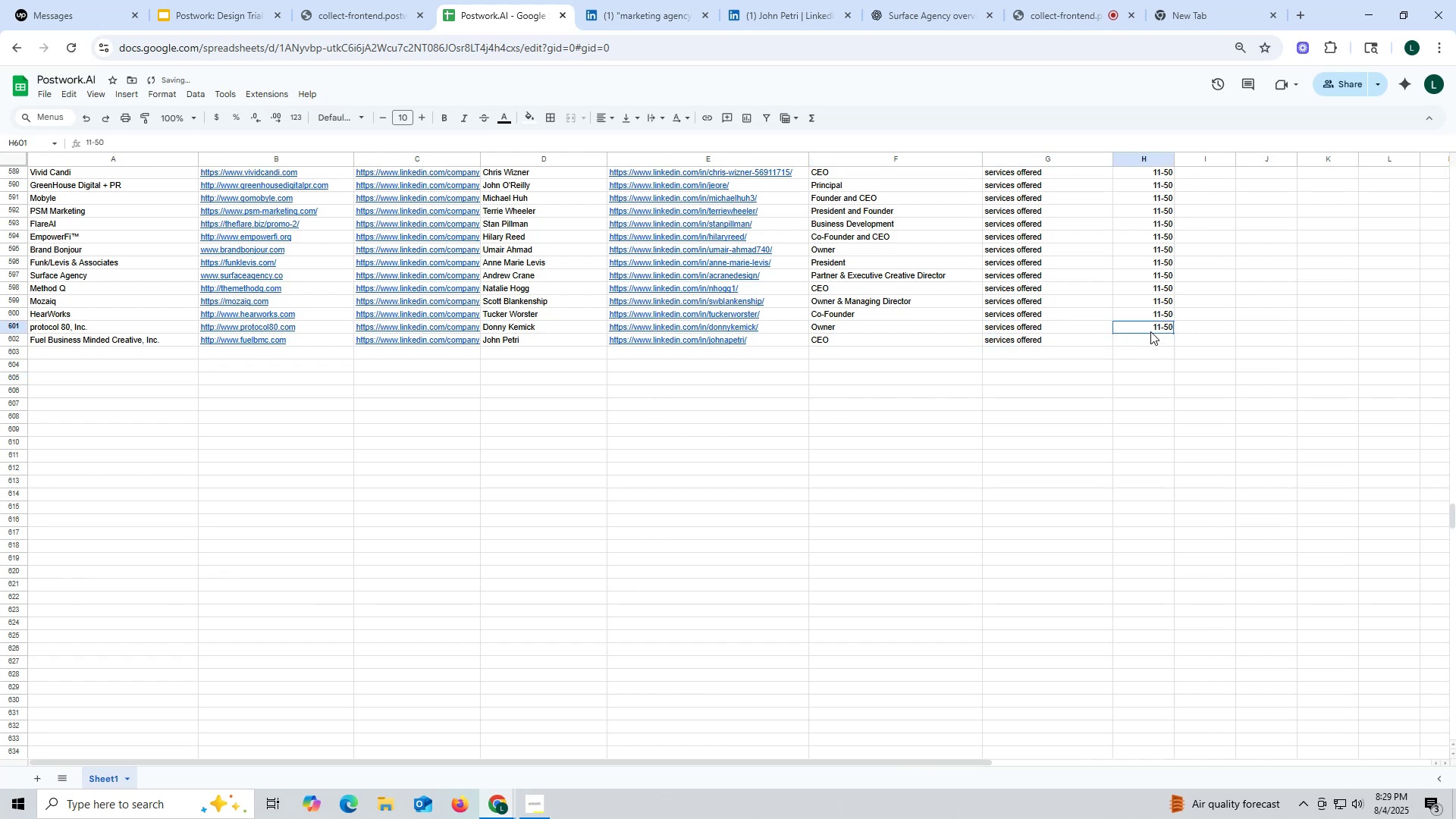 
key(Control+ControlLeft)
 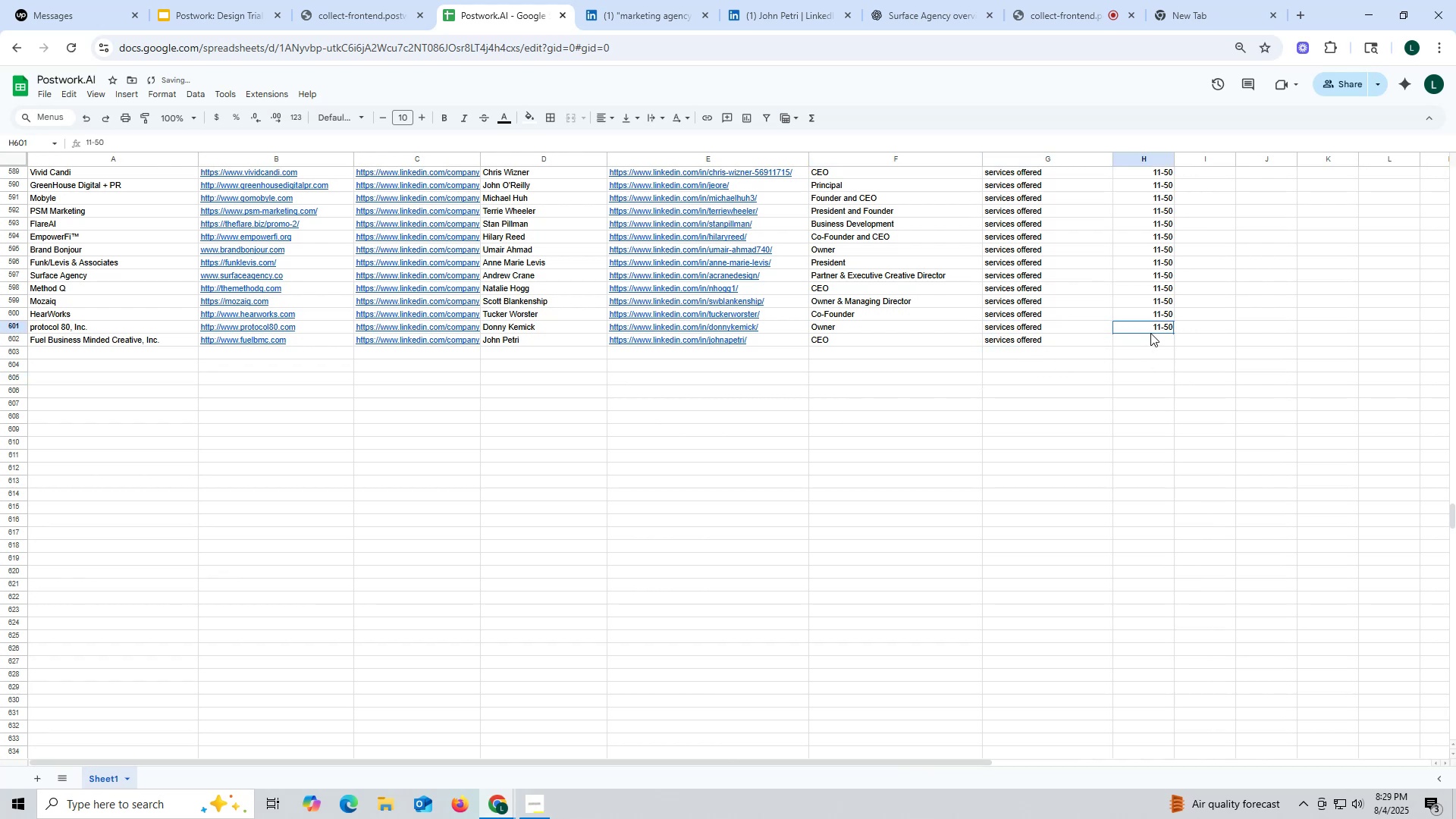 
key(Control+C)
 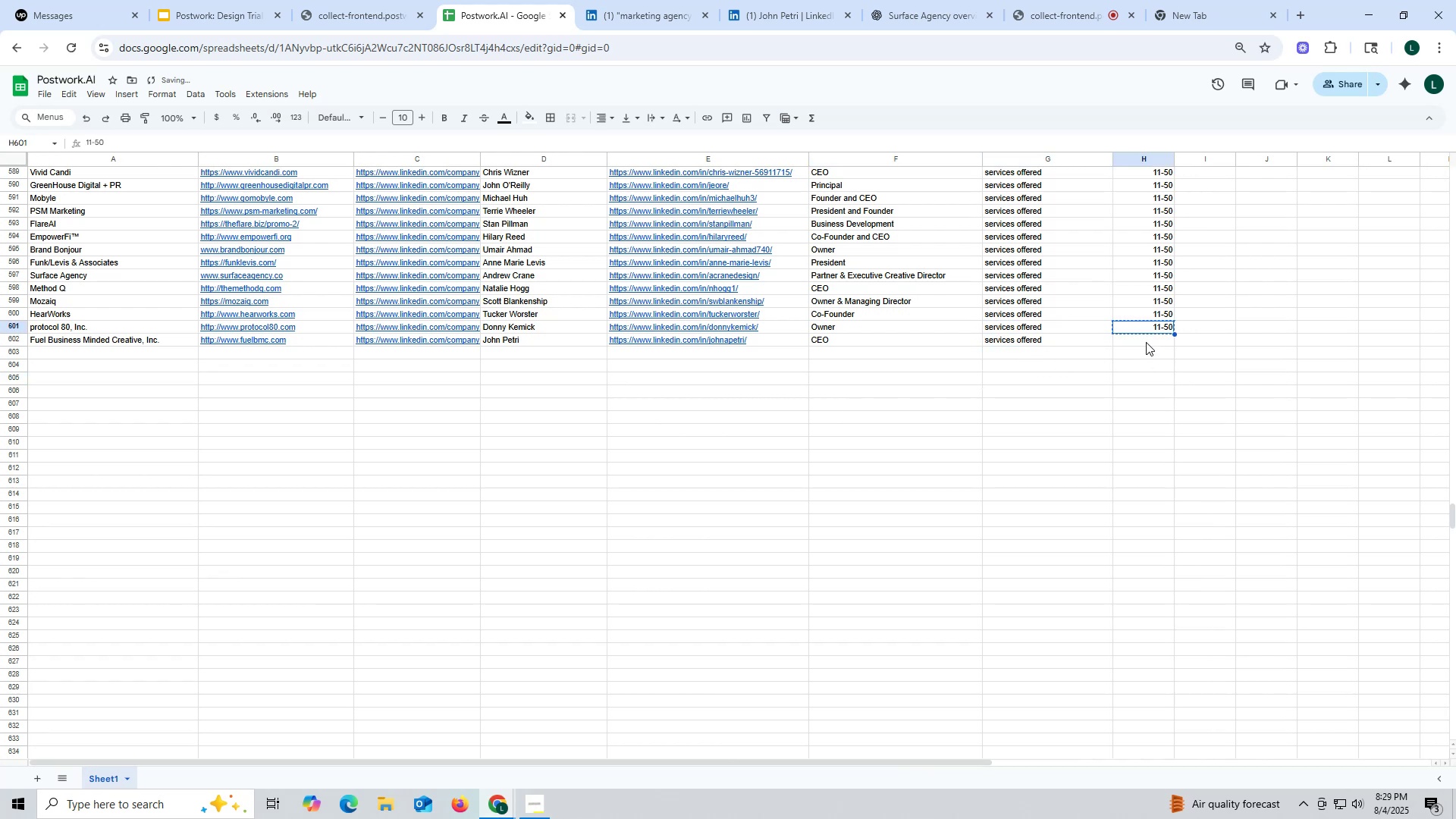 
key(Control+ControlLeft)
 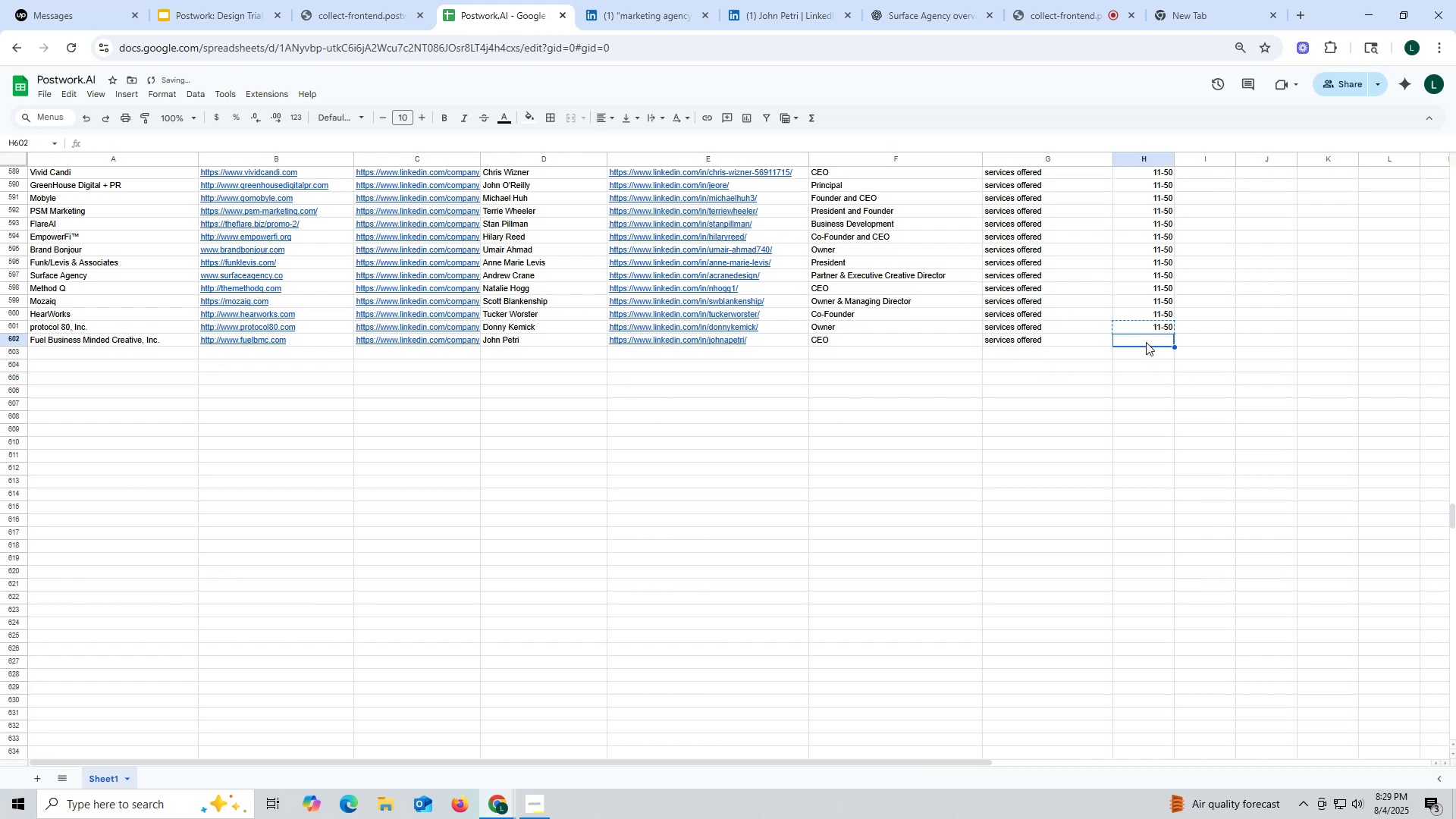 
double_click([1146, 342])
 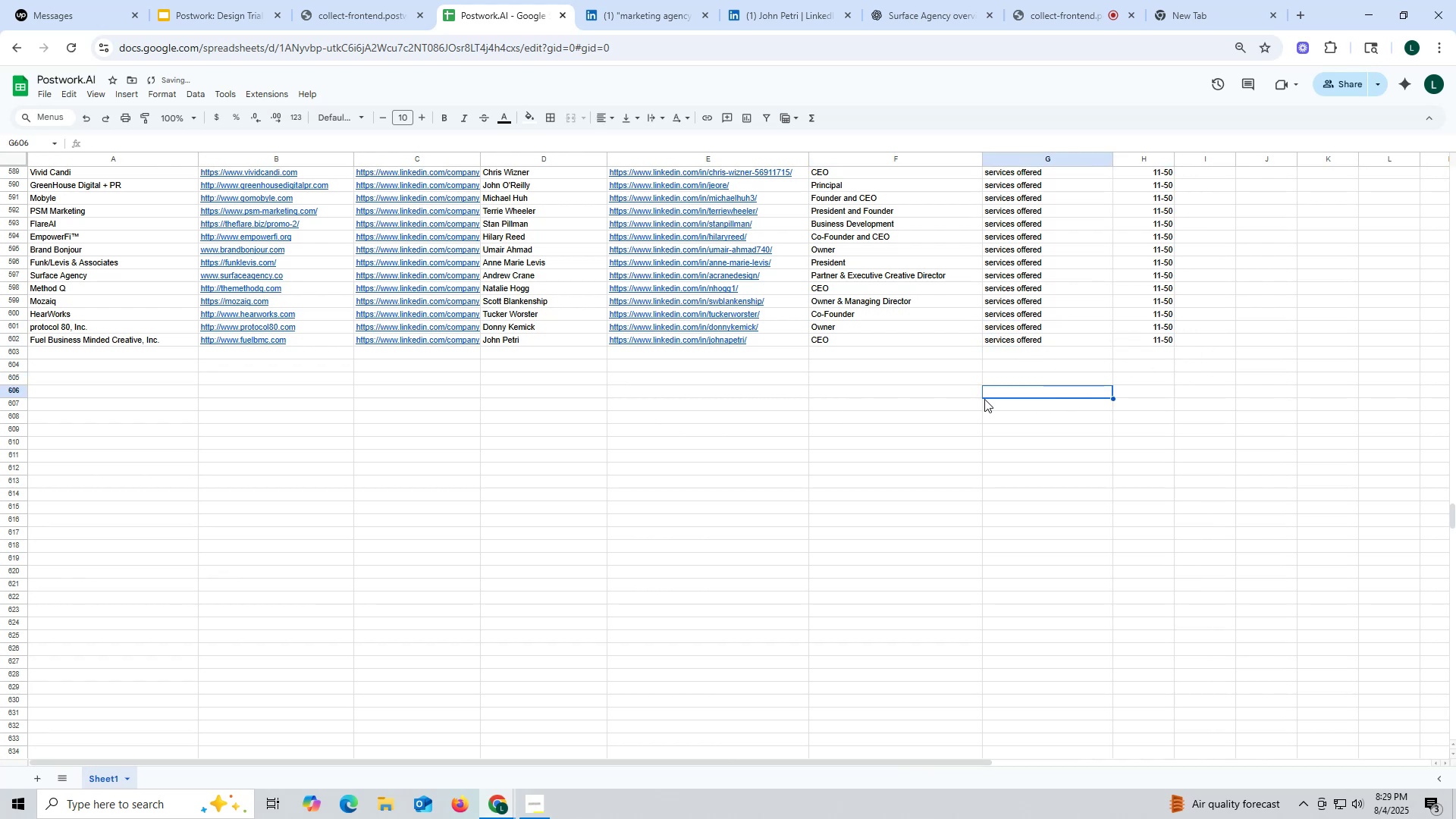 
key(Control+V)
 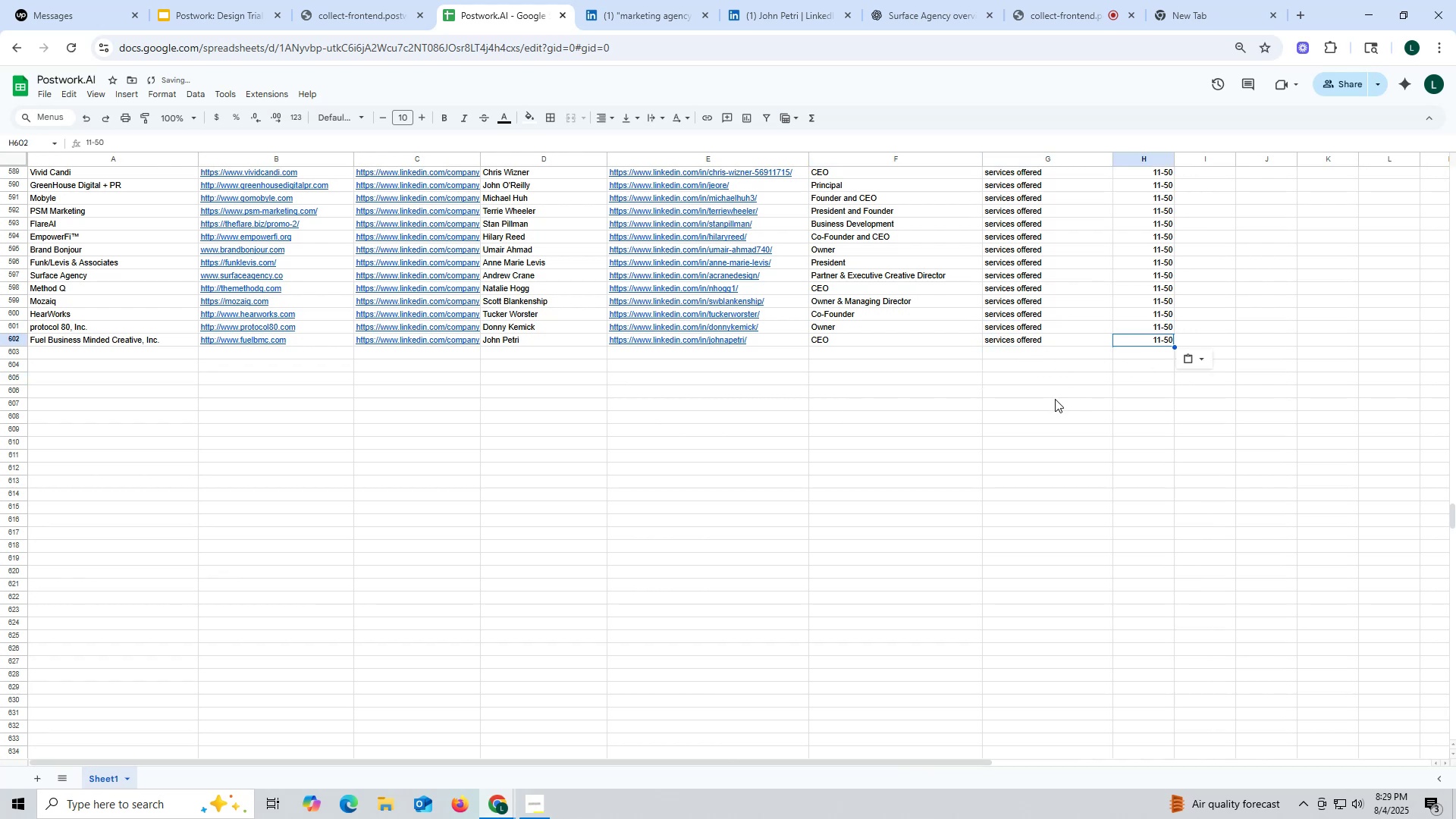 
triple_click([1055, 399])
 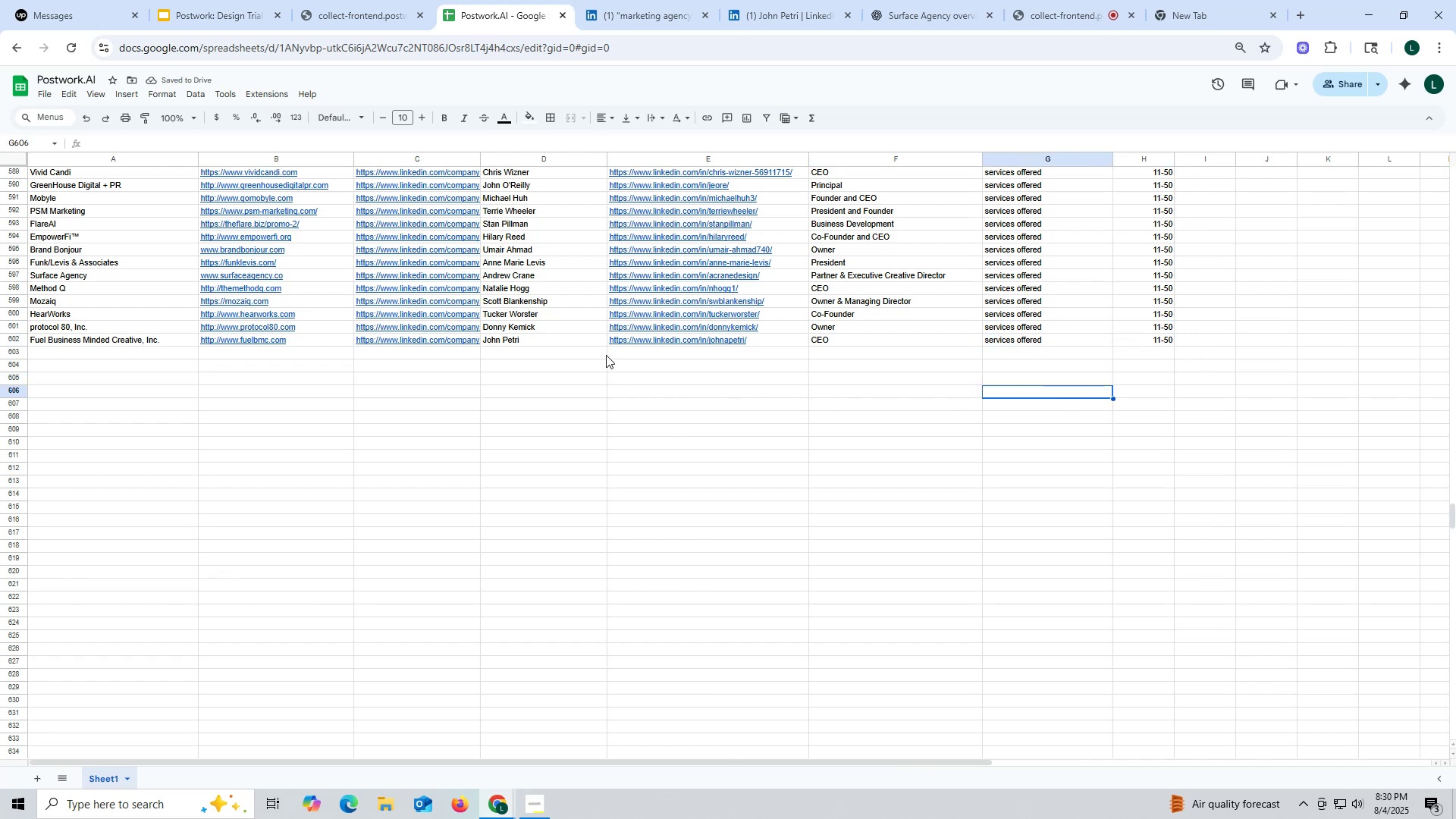 
left_click([627, 15])
 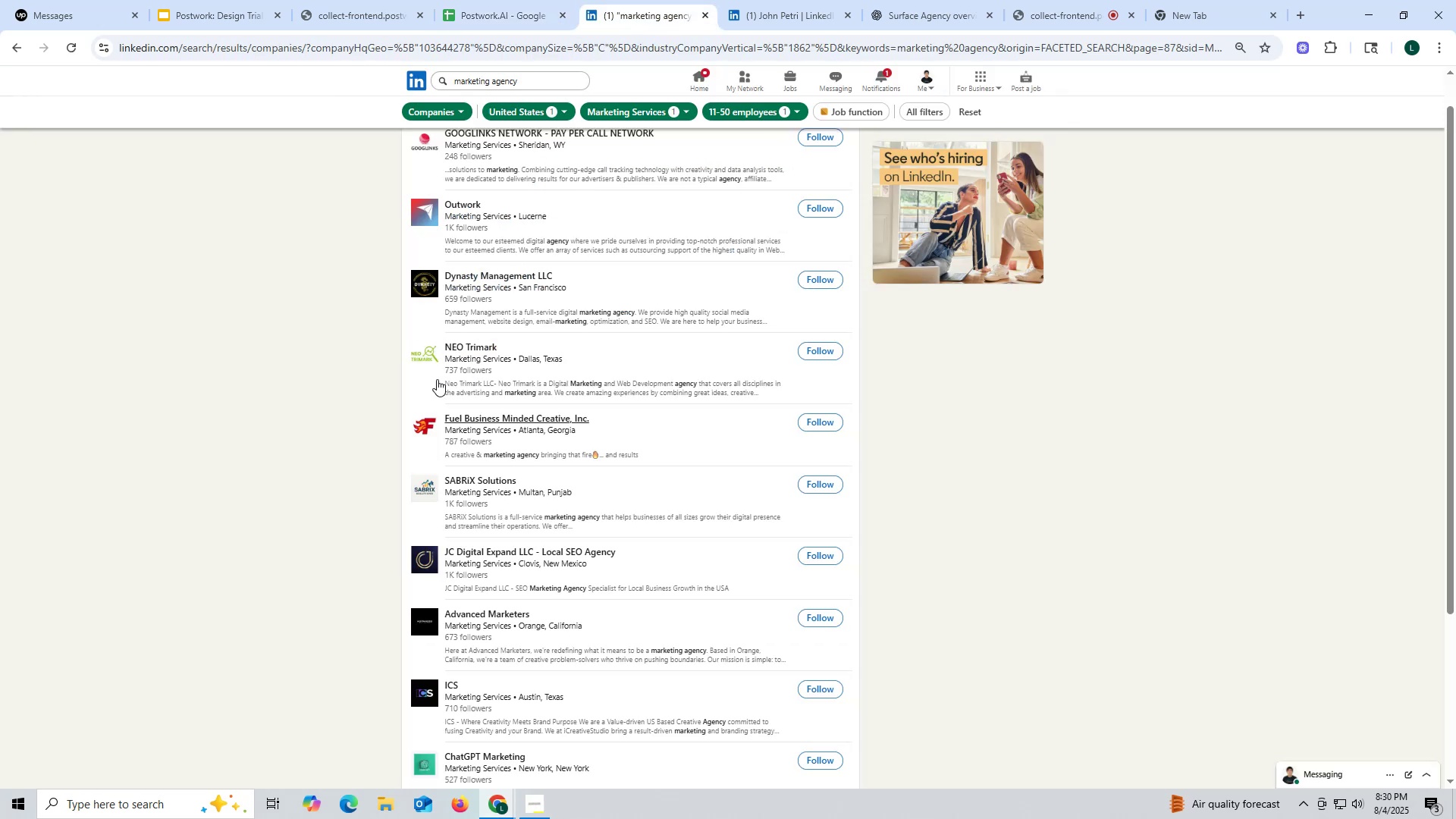 
scroll: coordinate [432, 397], scroll_direction: up, amount: 2.0
 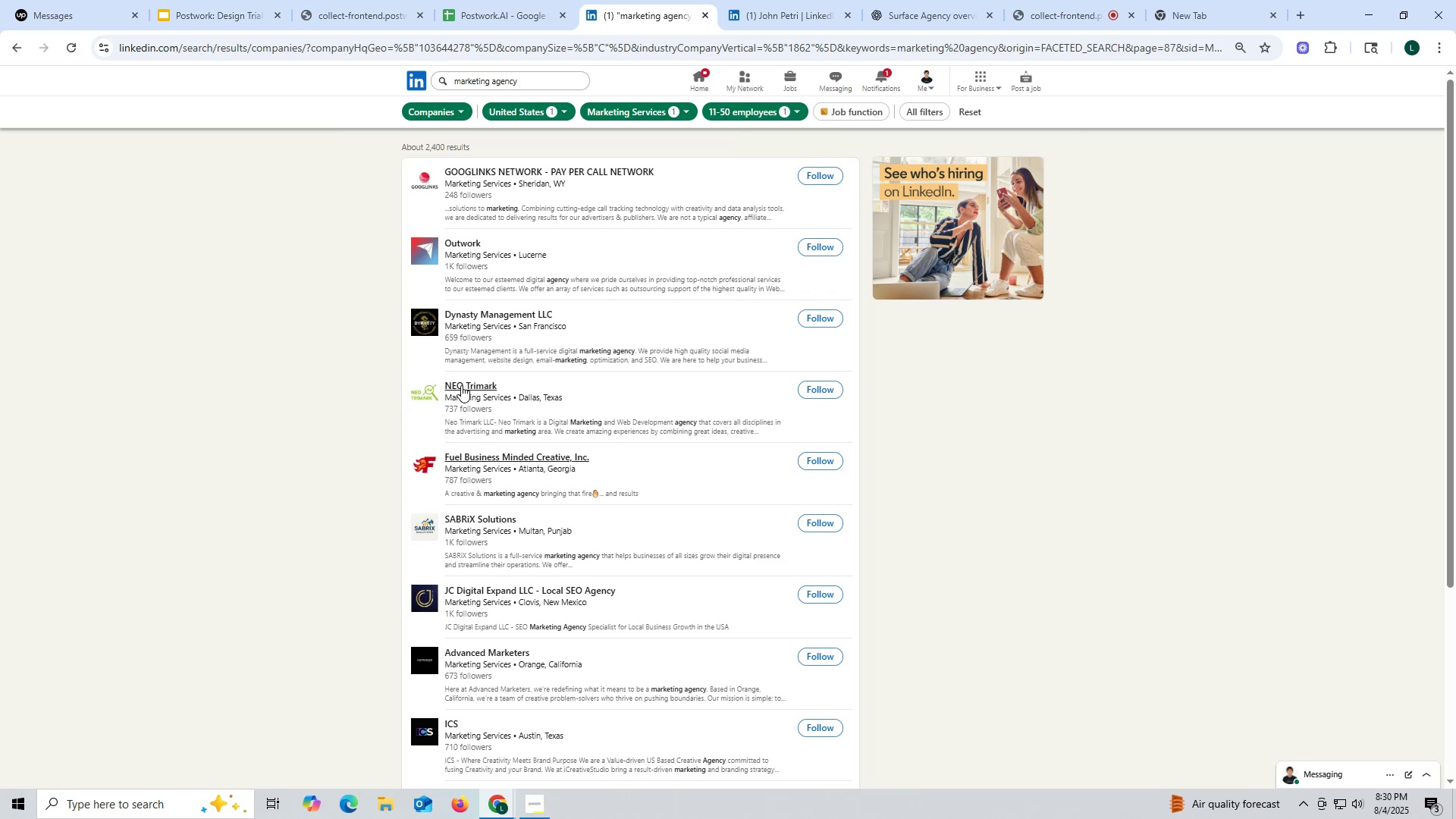 
right_click([461, 385])
 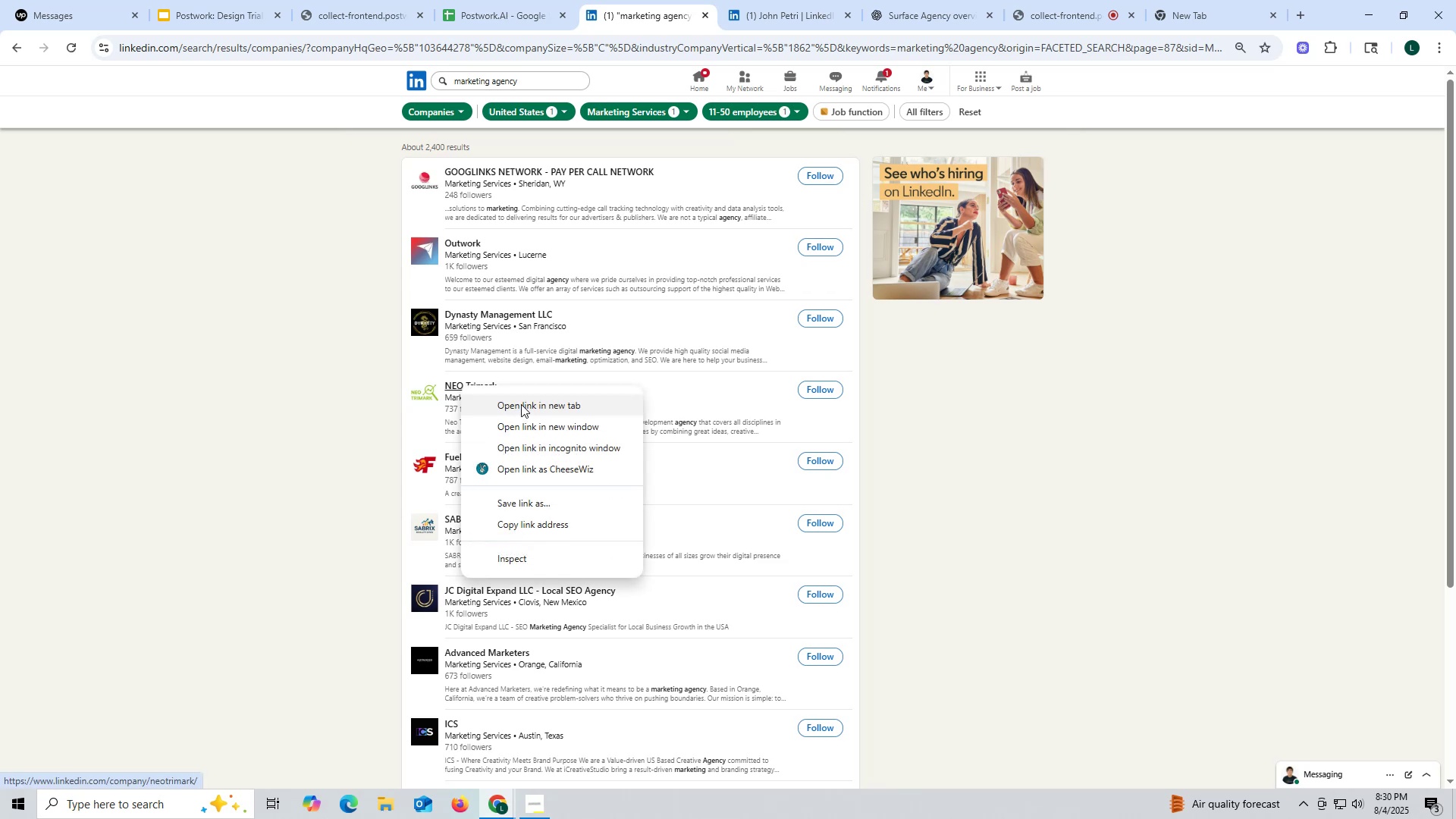 
left_click([522, 404])
 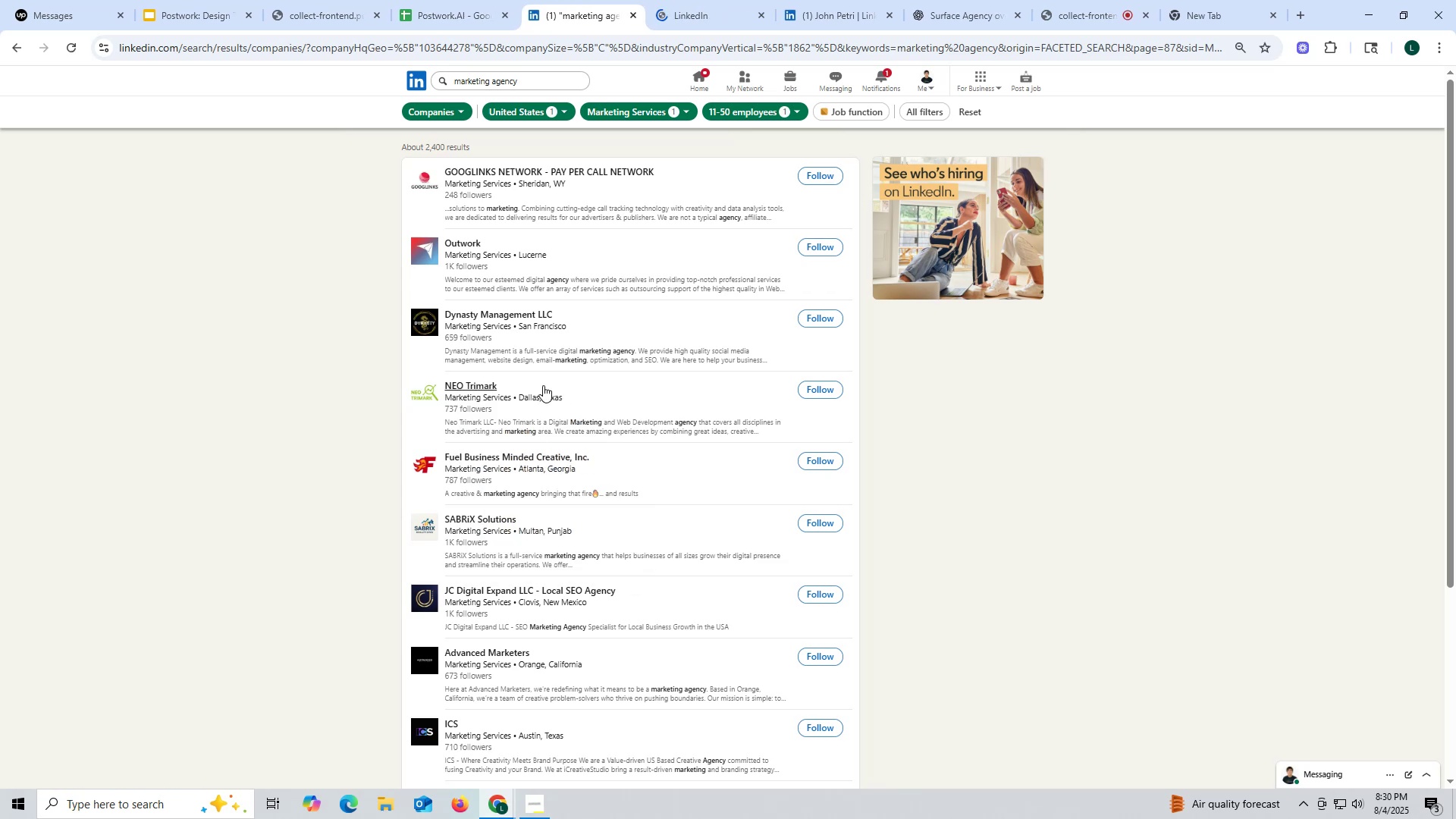 
scroll: coordinate [543, 392], scroll_direction: down, amount: 7.0
 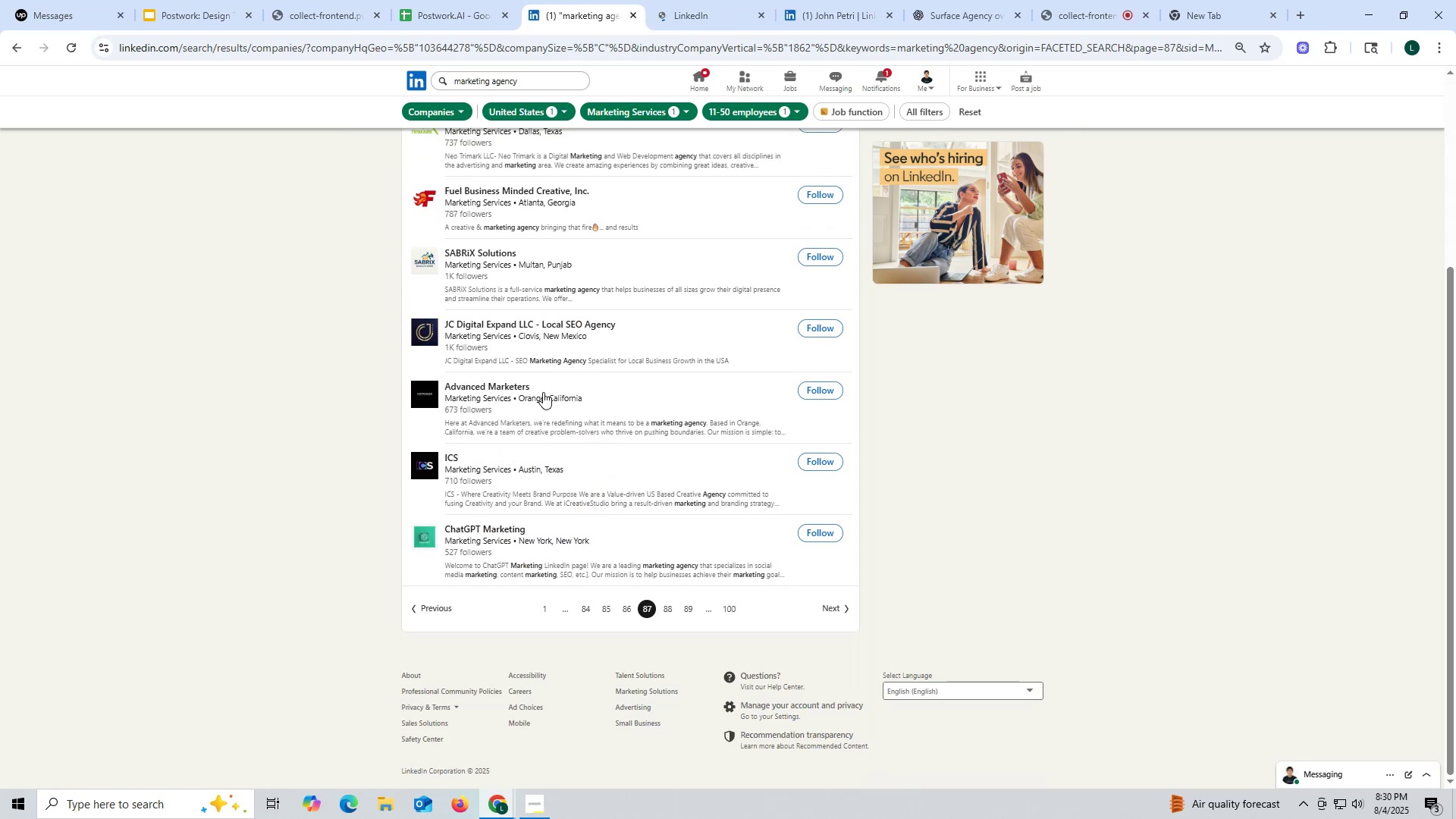 
scroll: coordinate [543, 392], scroll_direction: up, amount: 7.0
 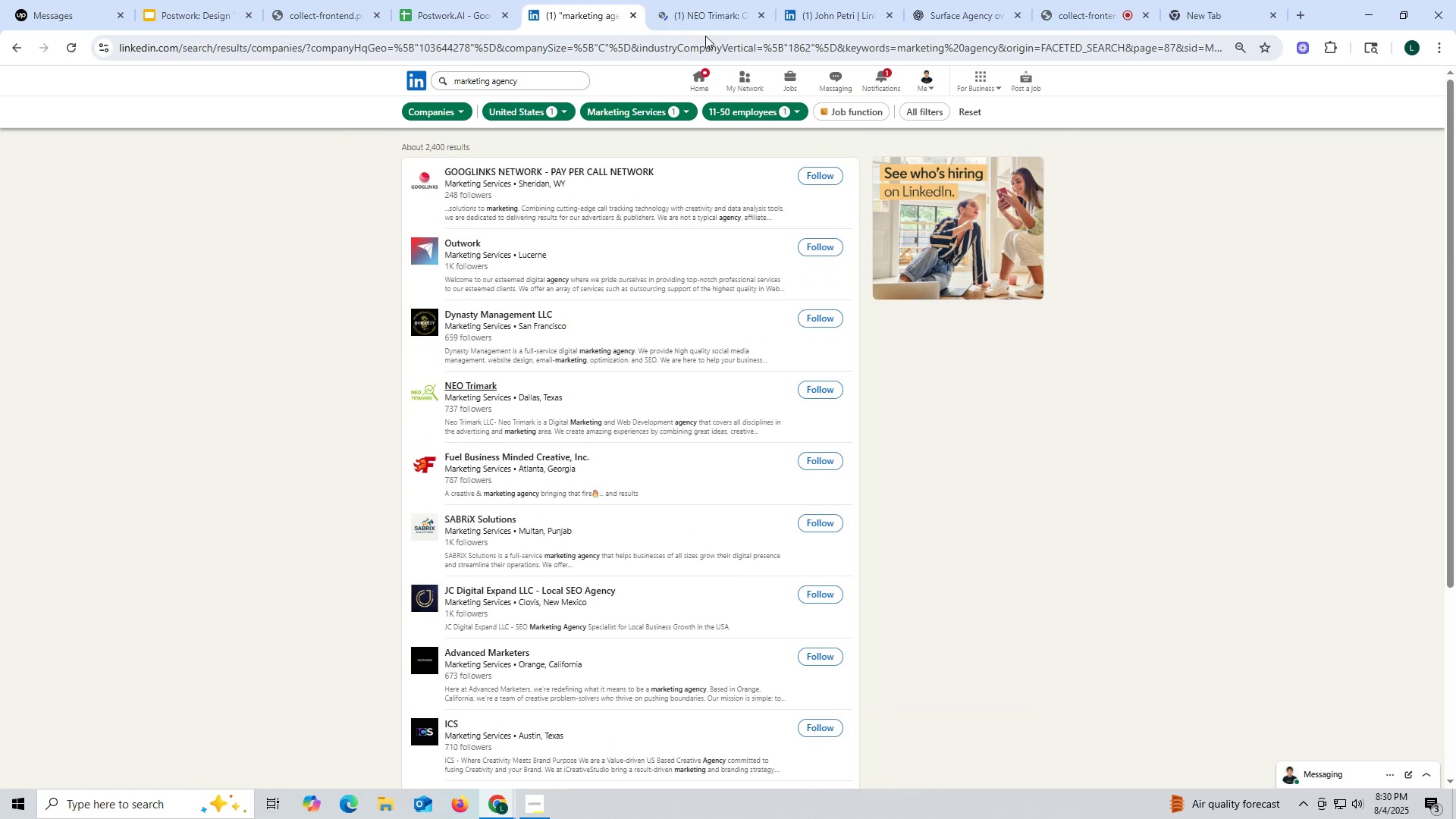 
left_click([716, 17])
 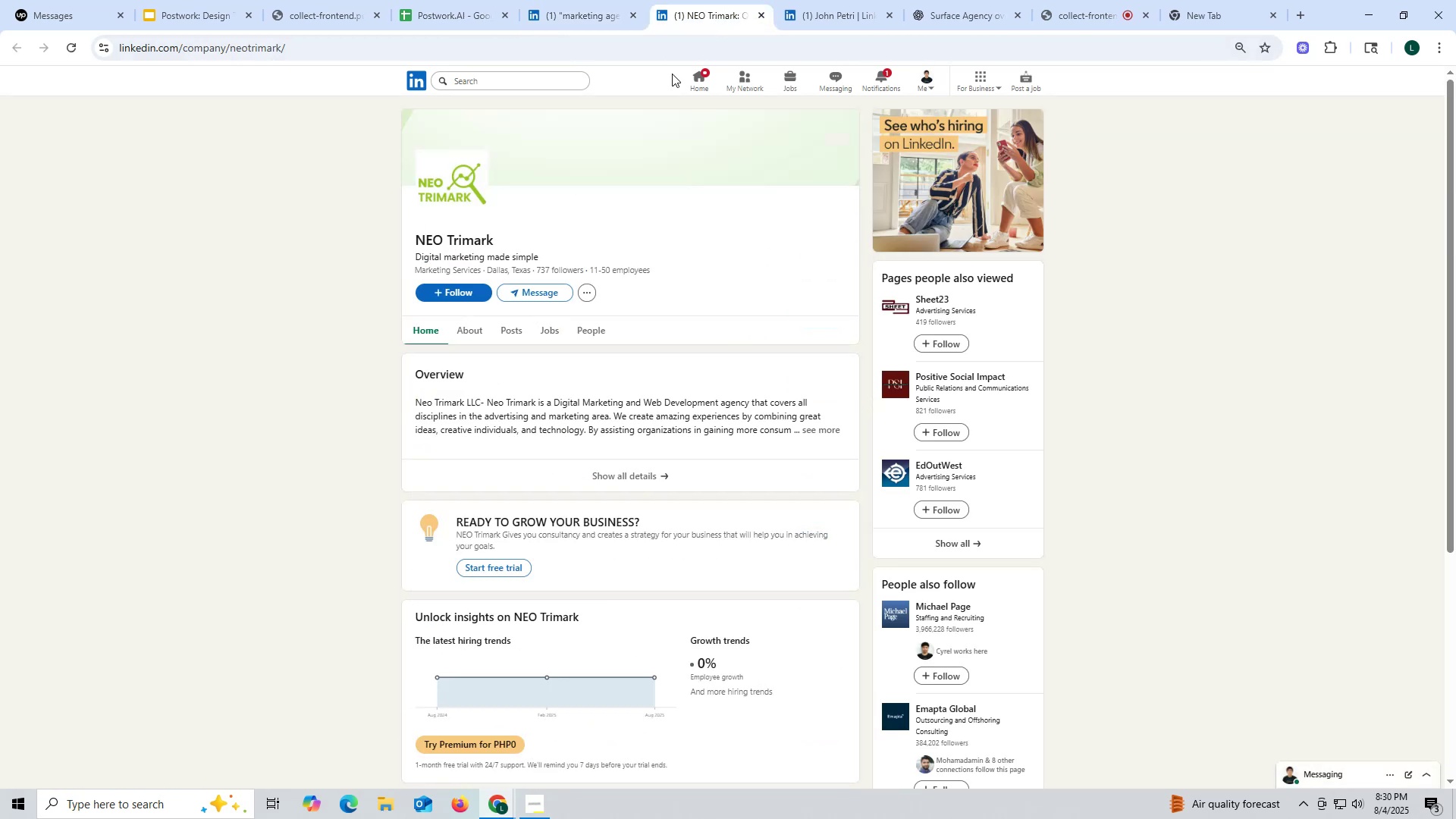 
left_click([511, 328])
 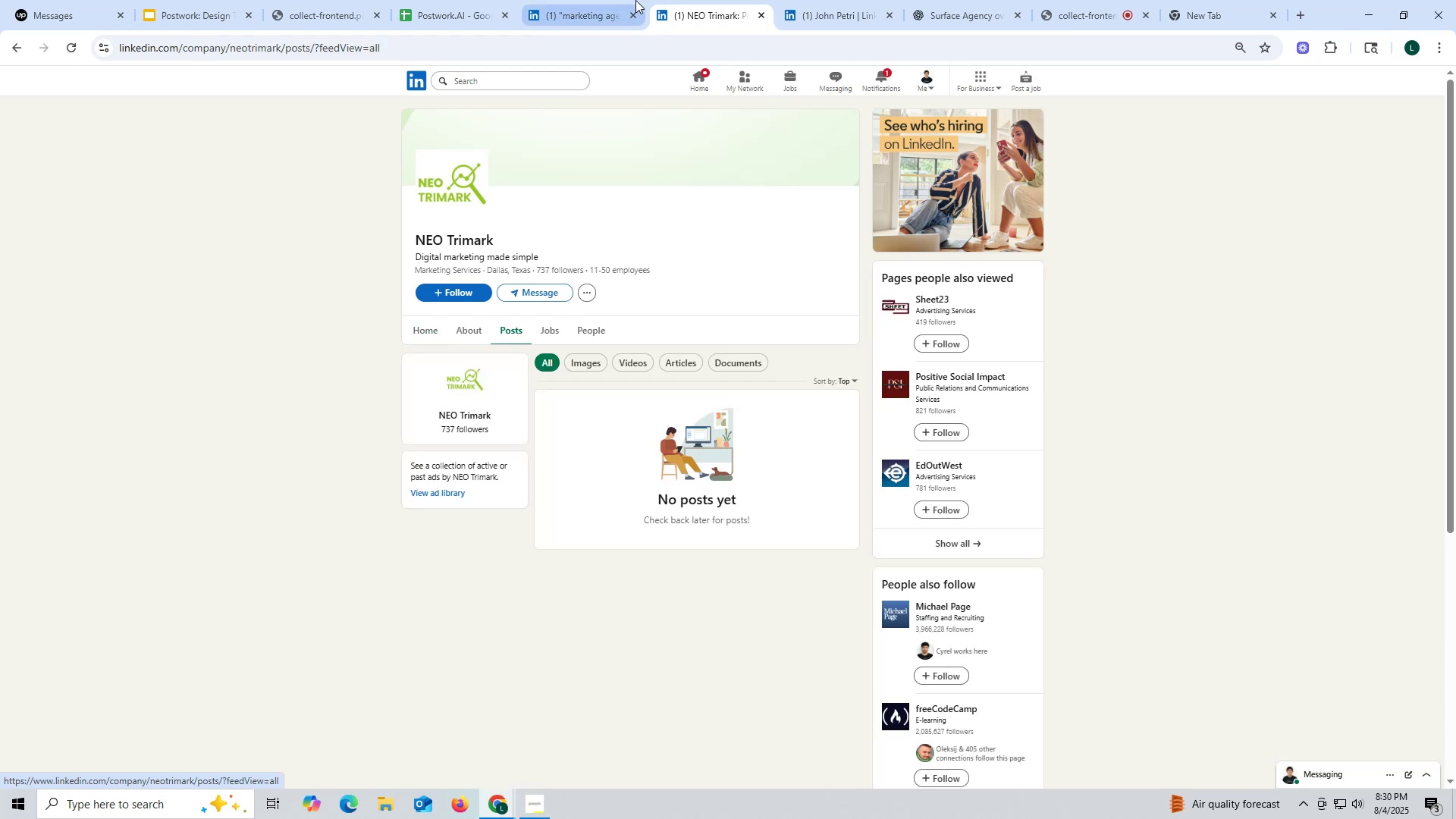 
left_click([761, 13])
 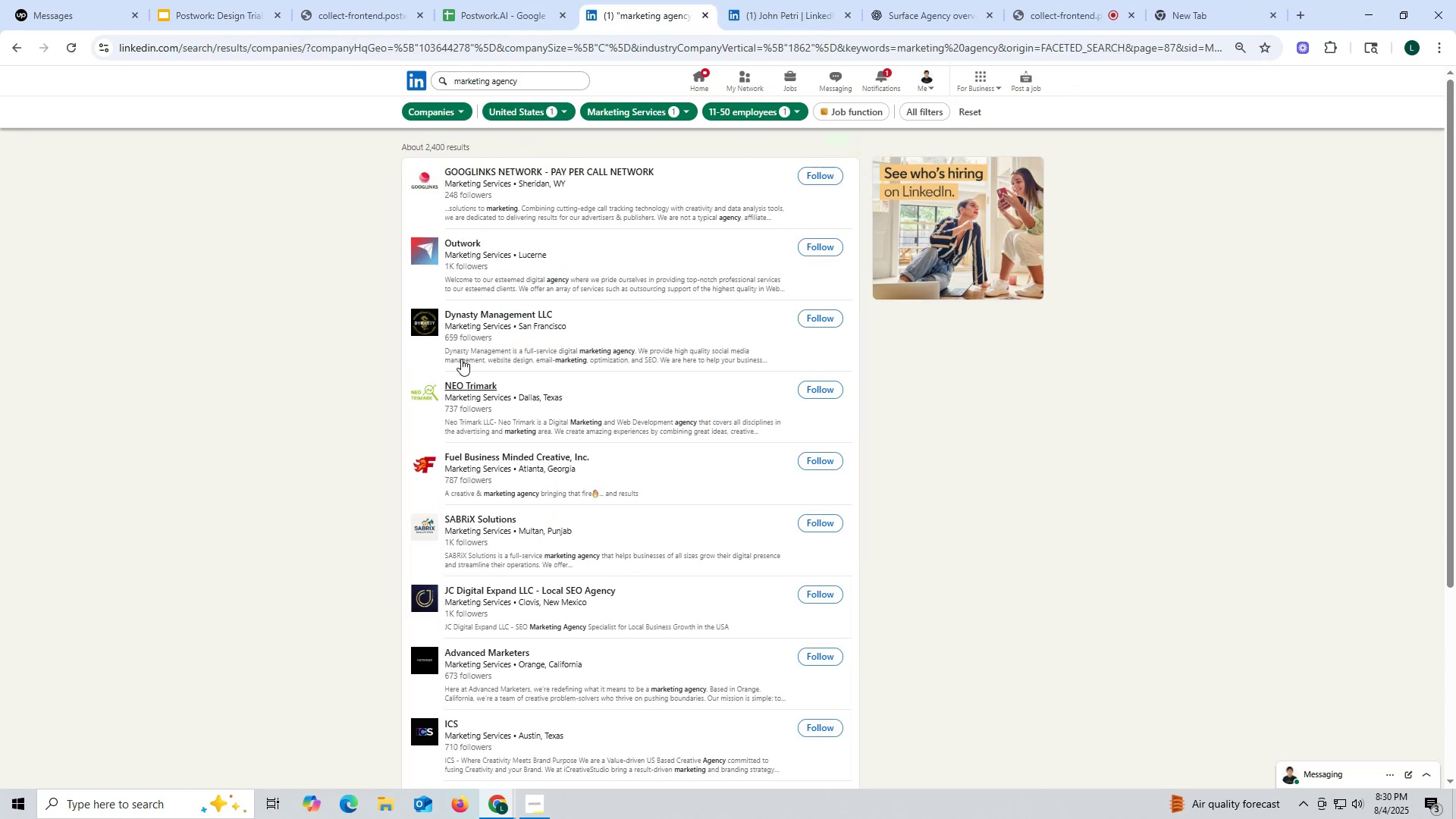 
wait(5.98)
 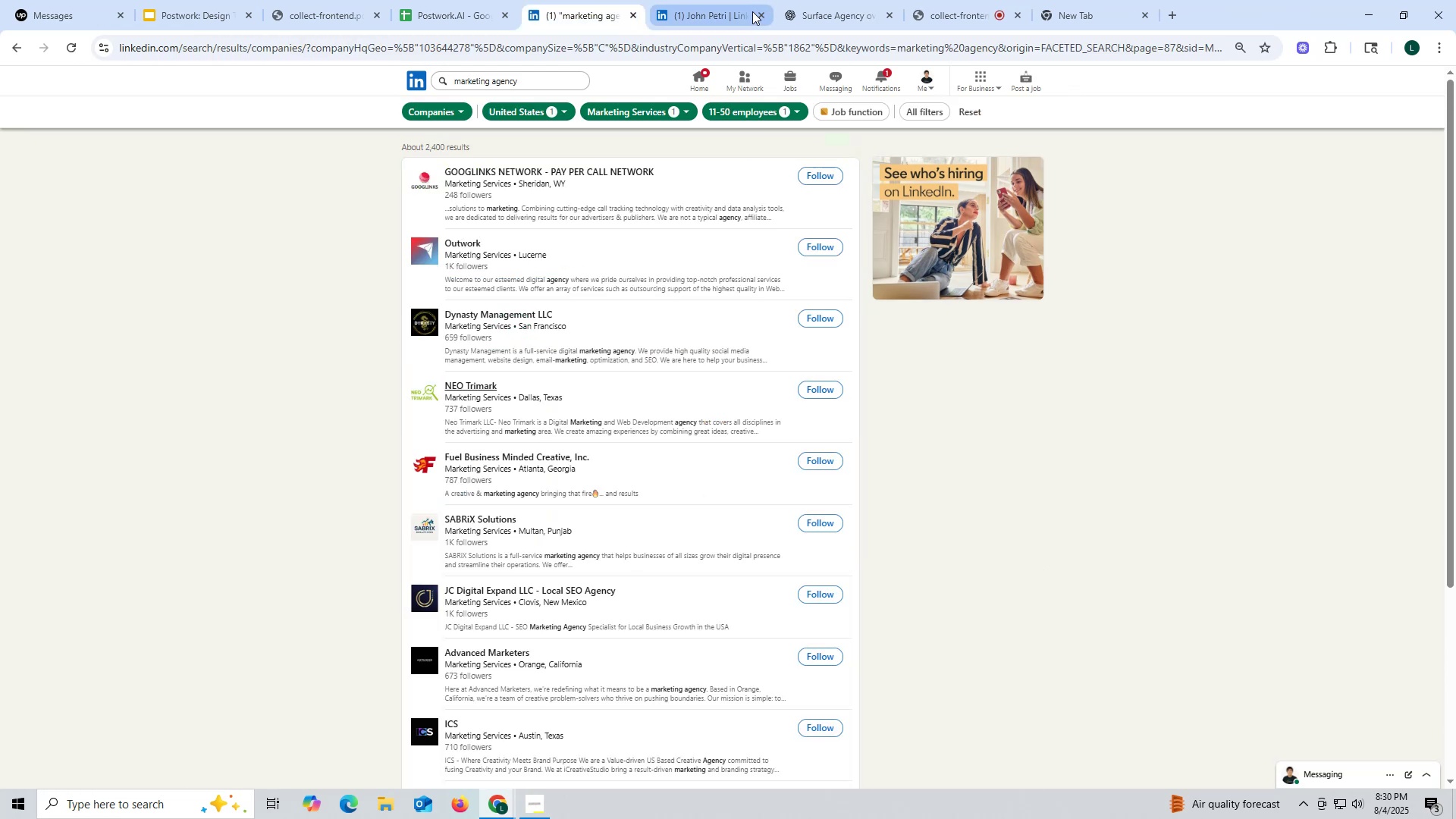 
right_click([473, 319])
 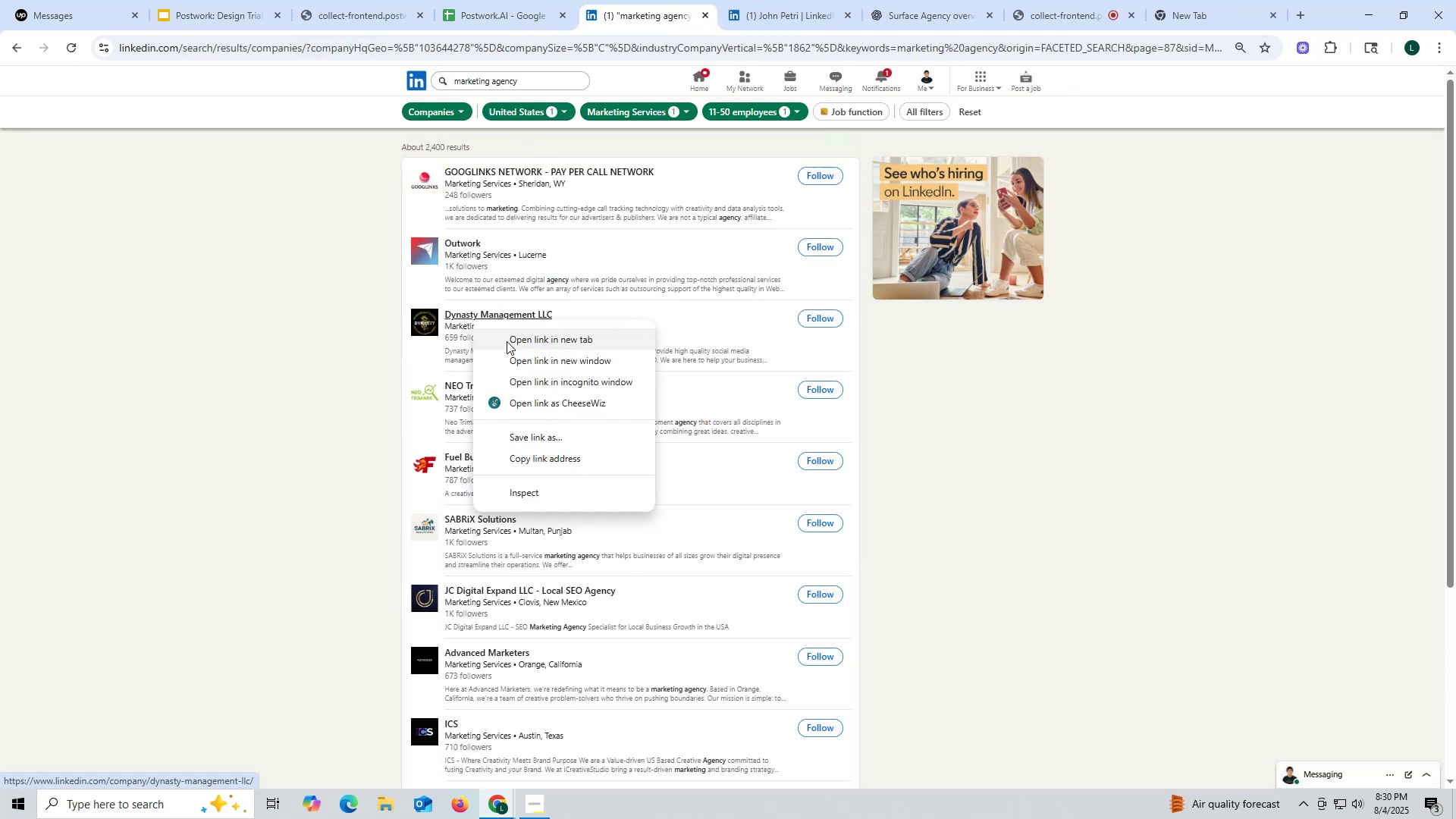 
left_click([508, 341])
 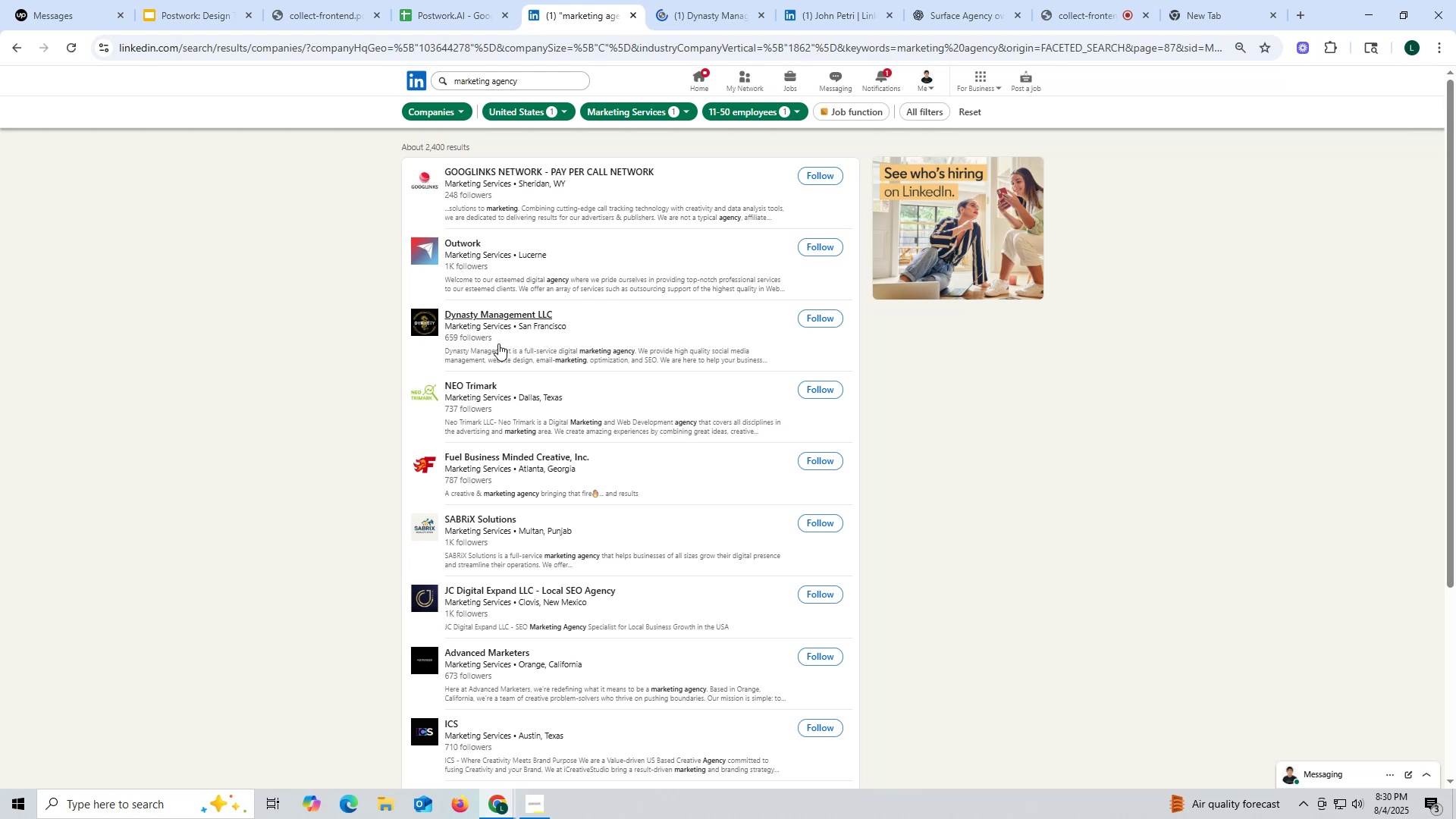 
wait(6.43)
 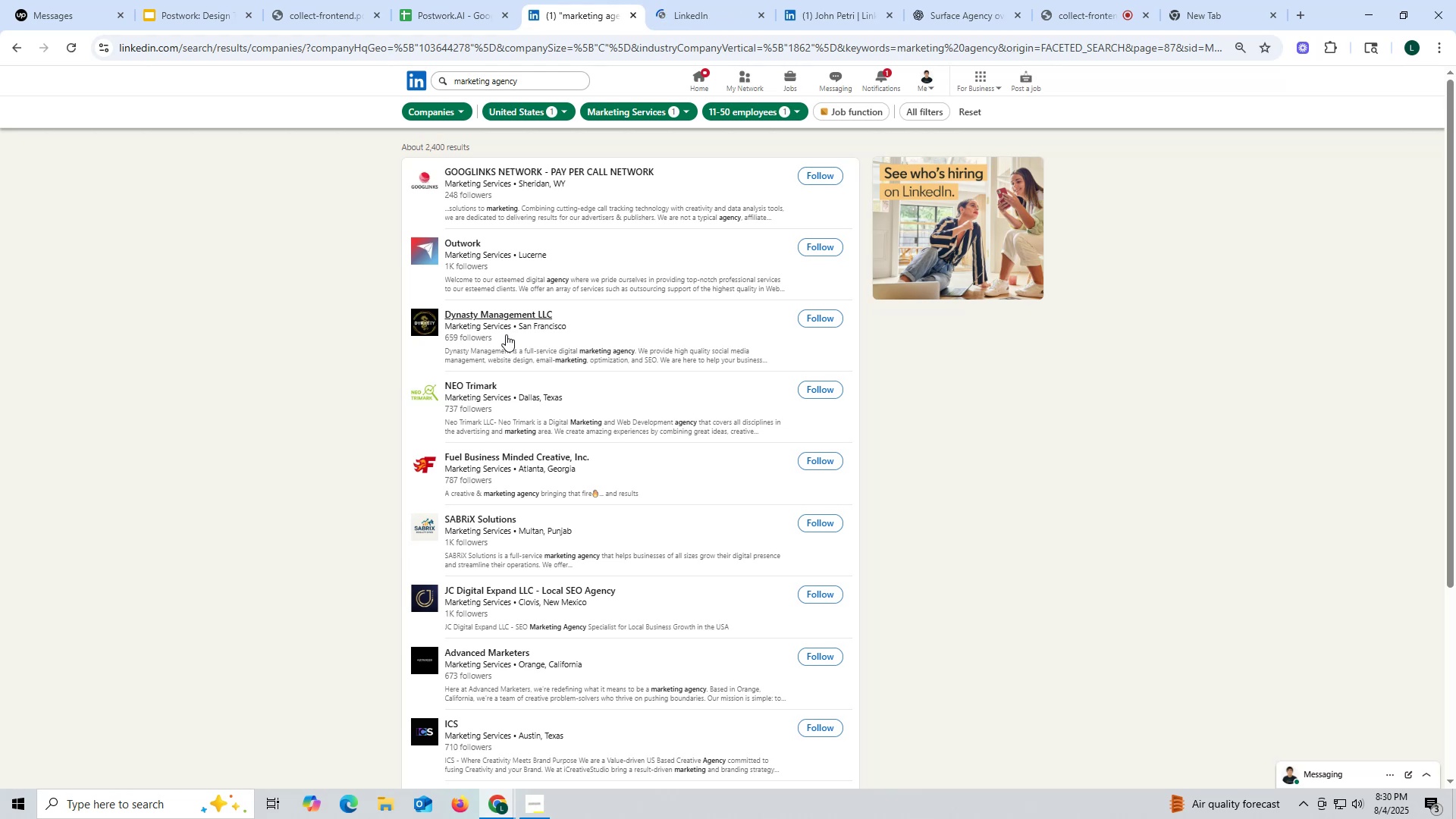 
left_click([711, 16])
 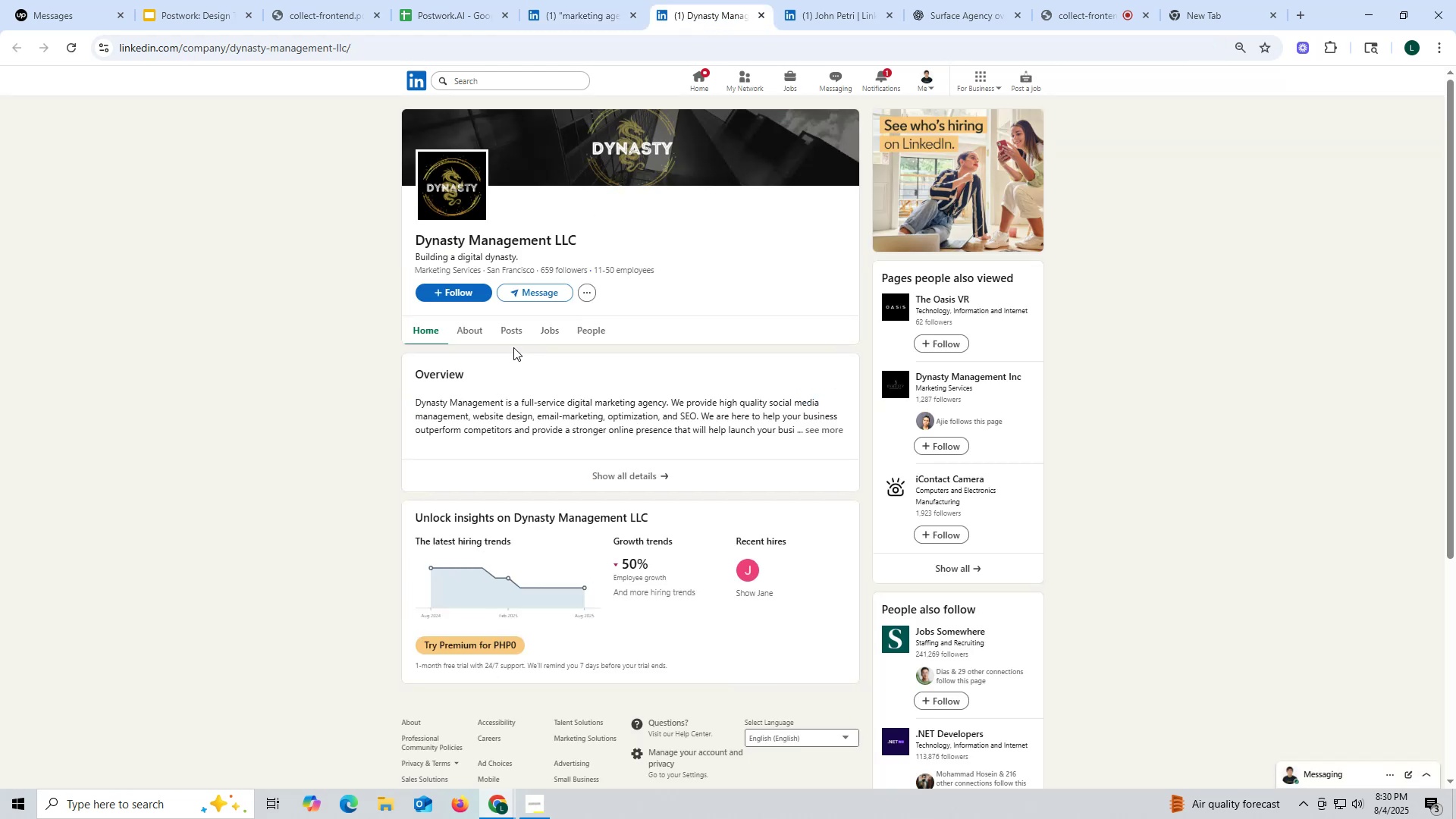 
left_click([514, 328])
 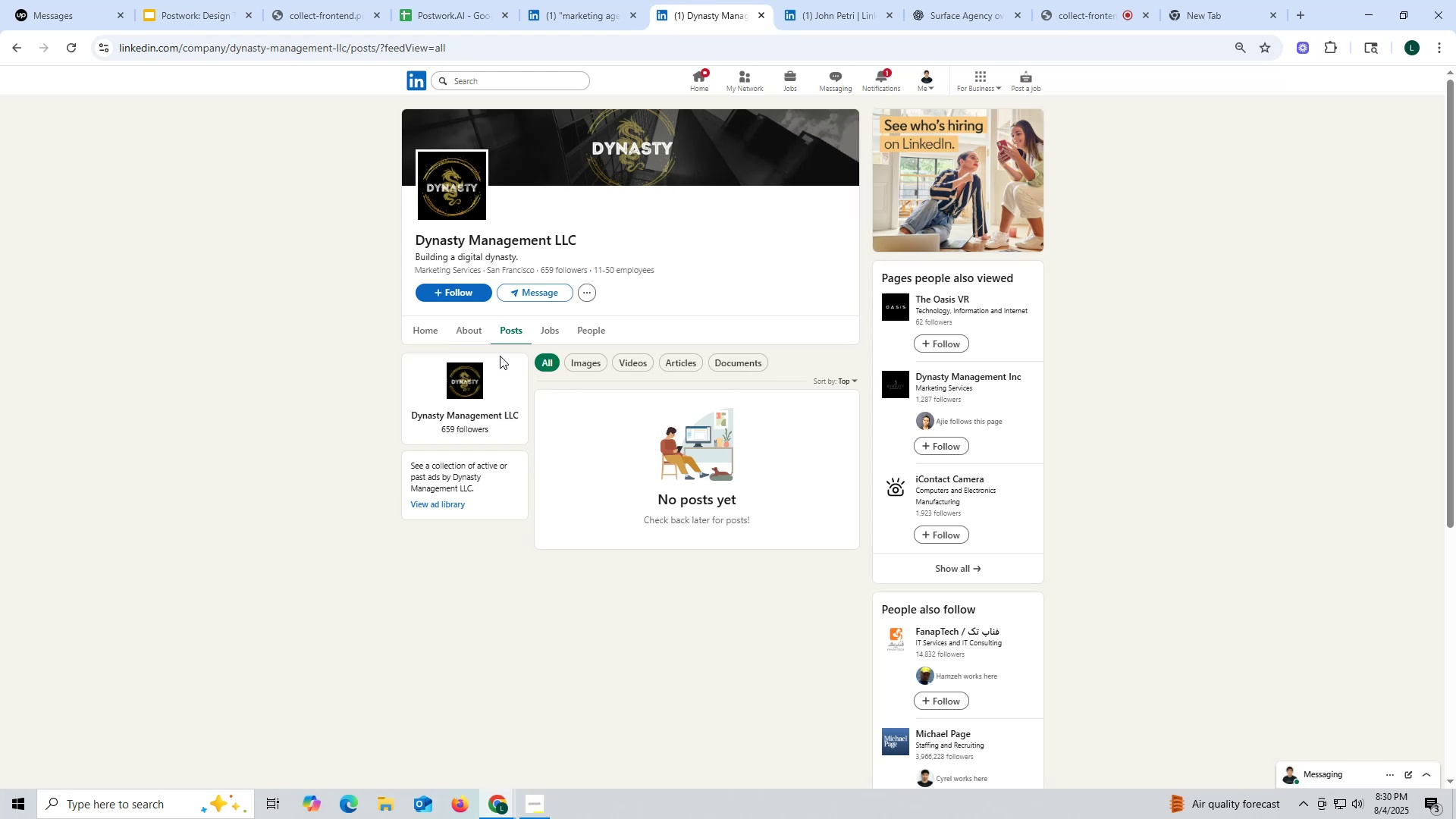 
wait(9.66)
 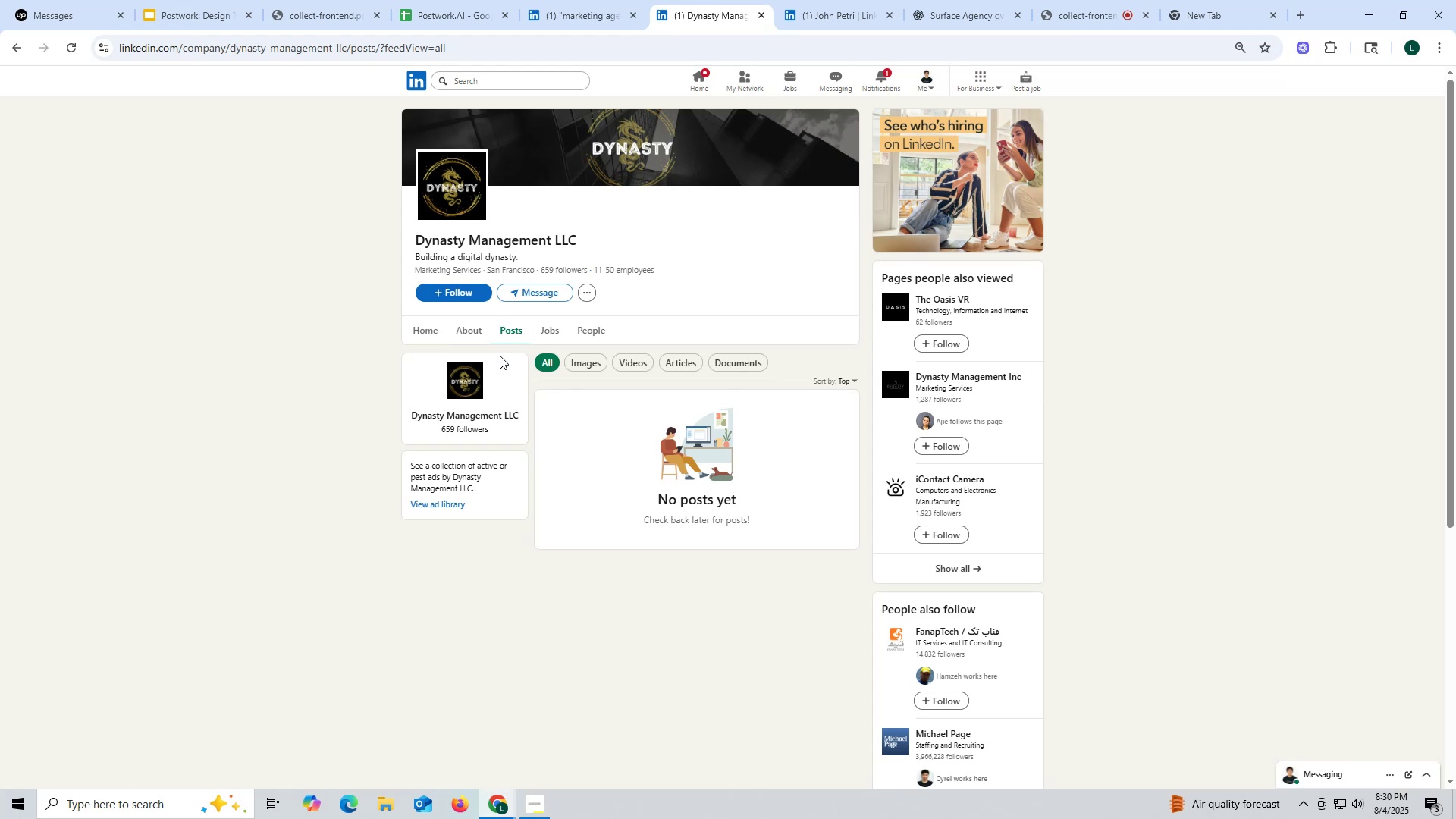 
left_click([761, 17])
 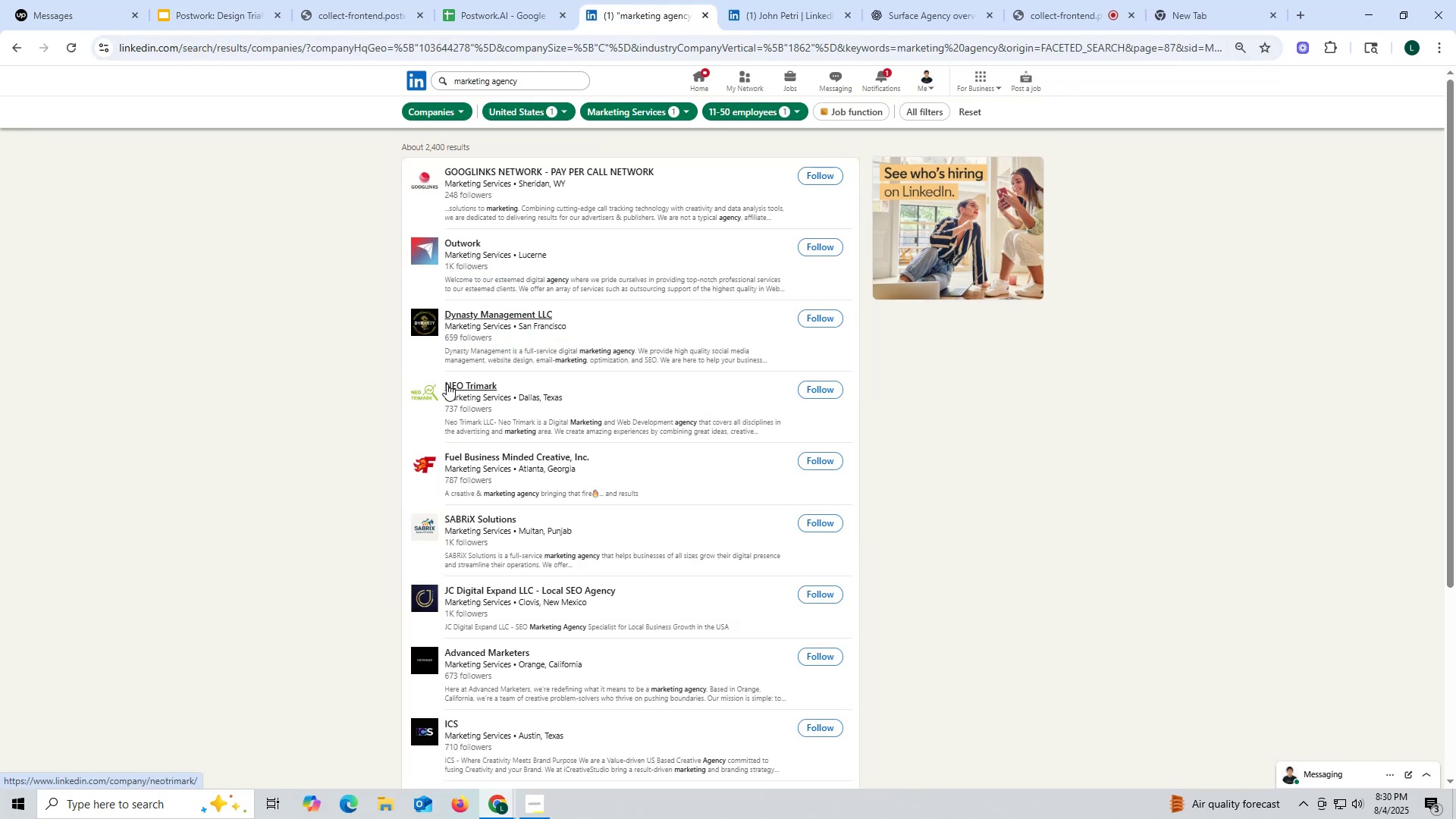 
scroll: coordinate [447, 384], scroll_direction: up, amount: 2.0
 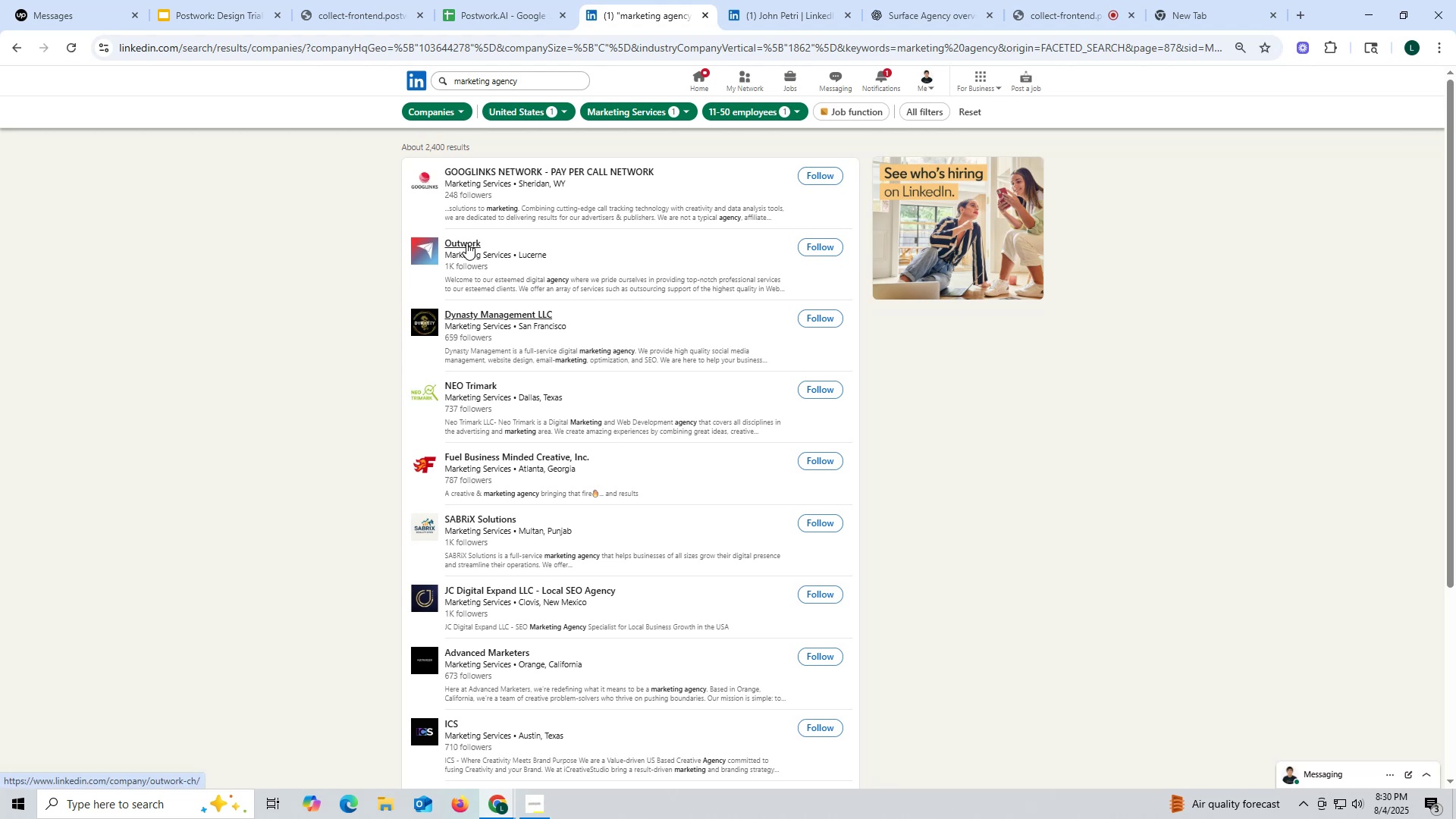 
wait(9.62)
 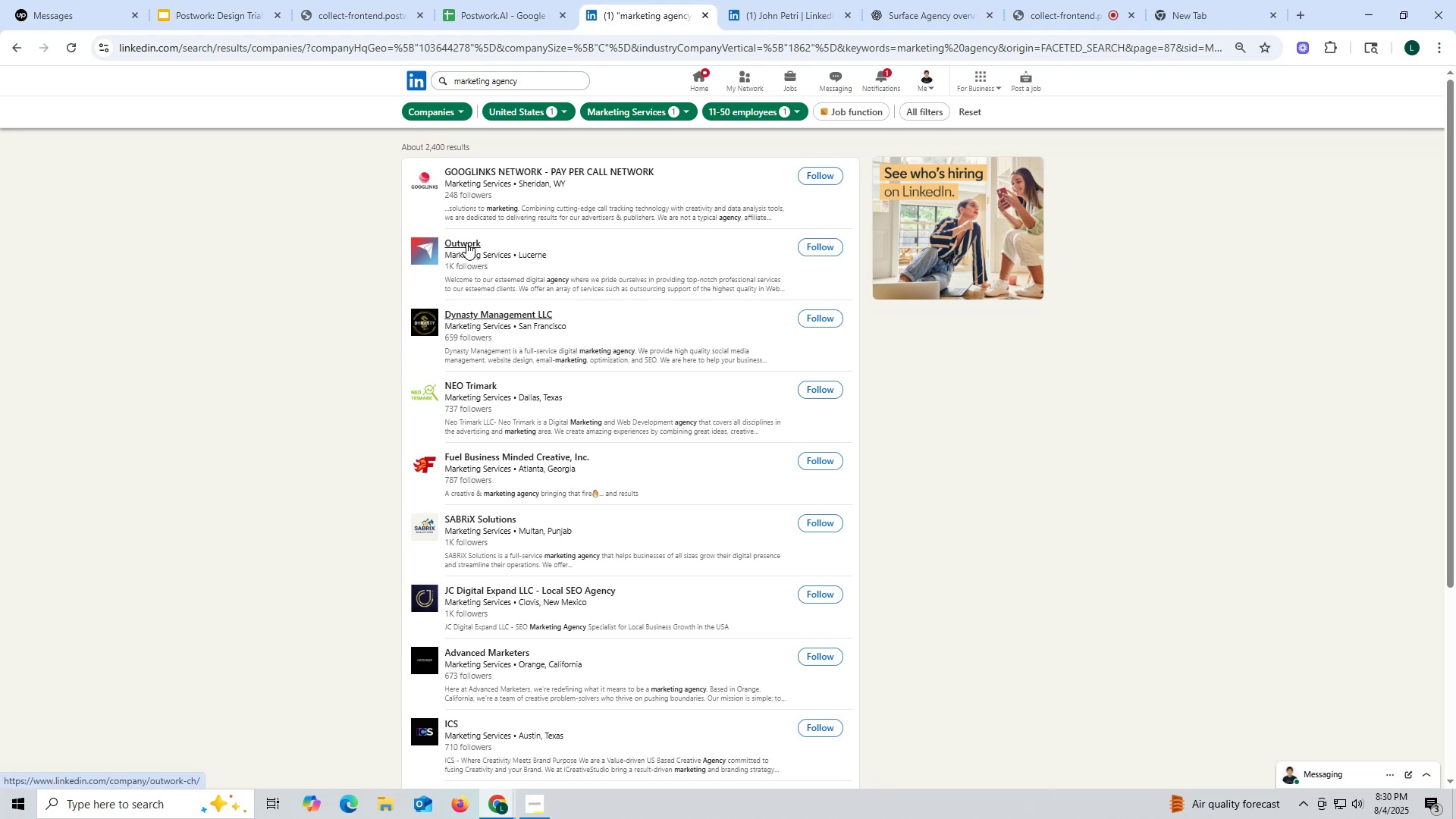 
right_click([468, 243])
 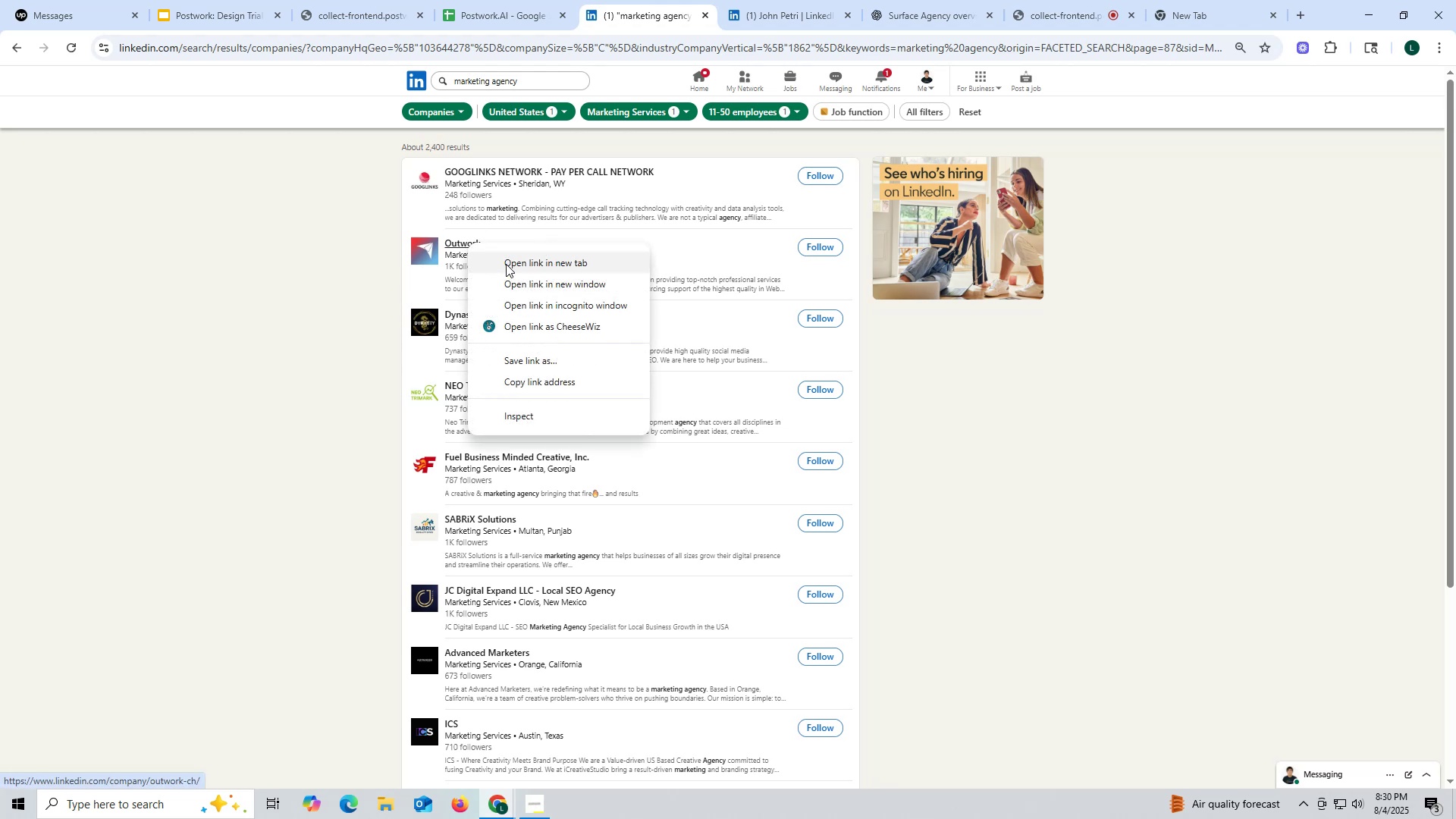 
left_click([507, 260])
 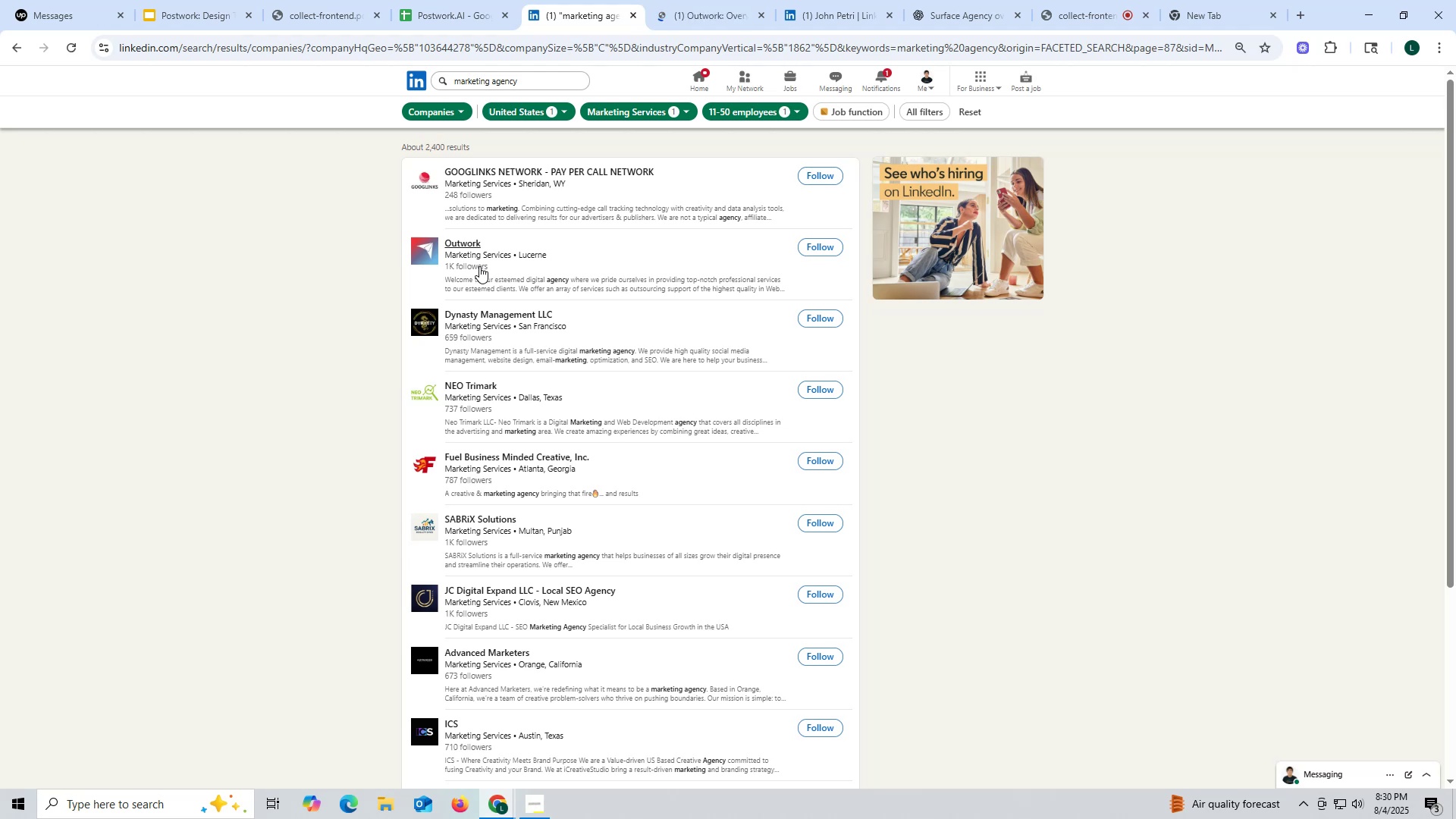 
wait(8.79)
 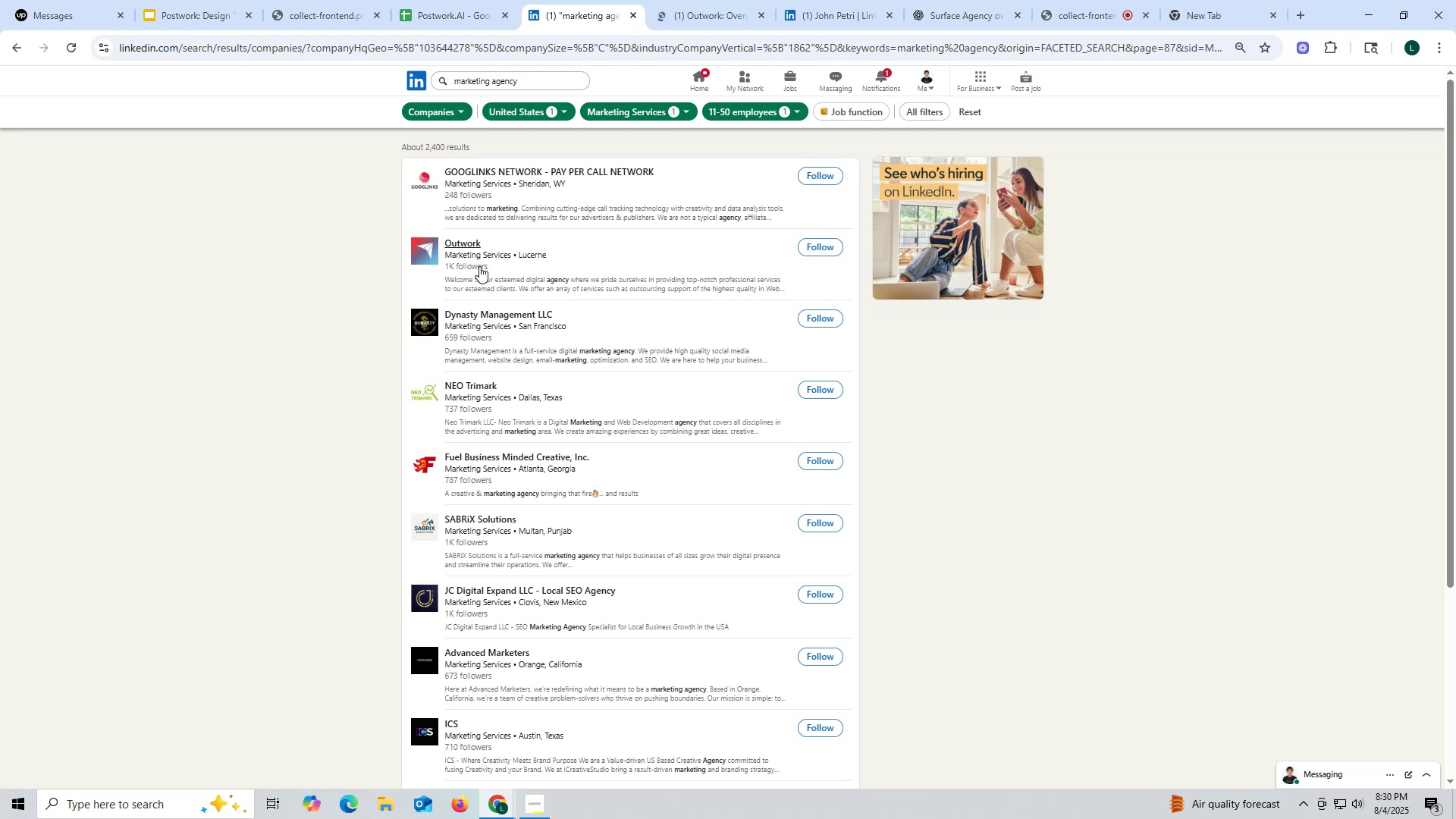 
left_click([706, 12])
 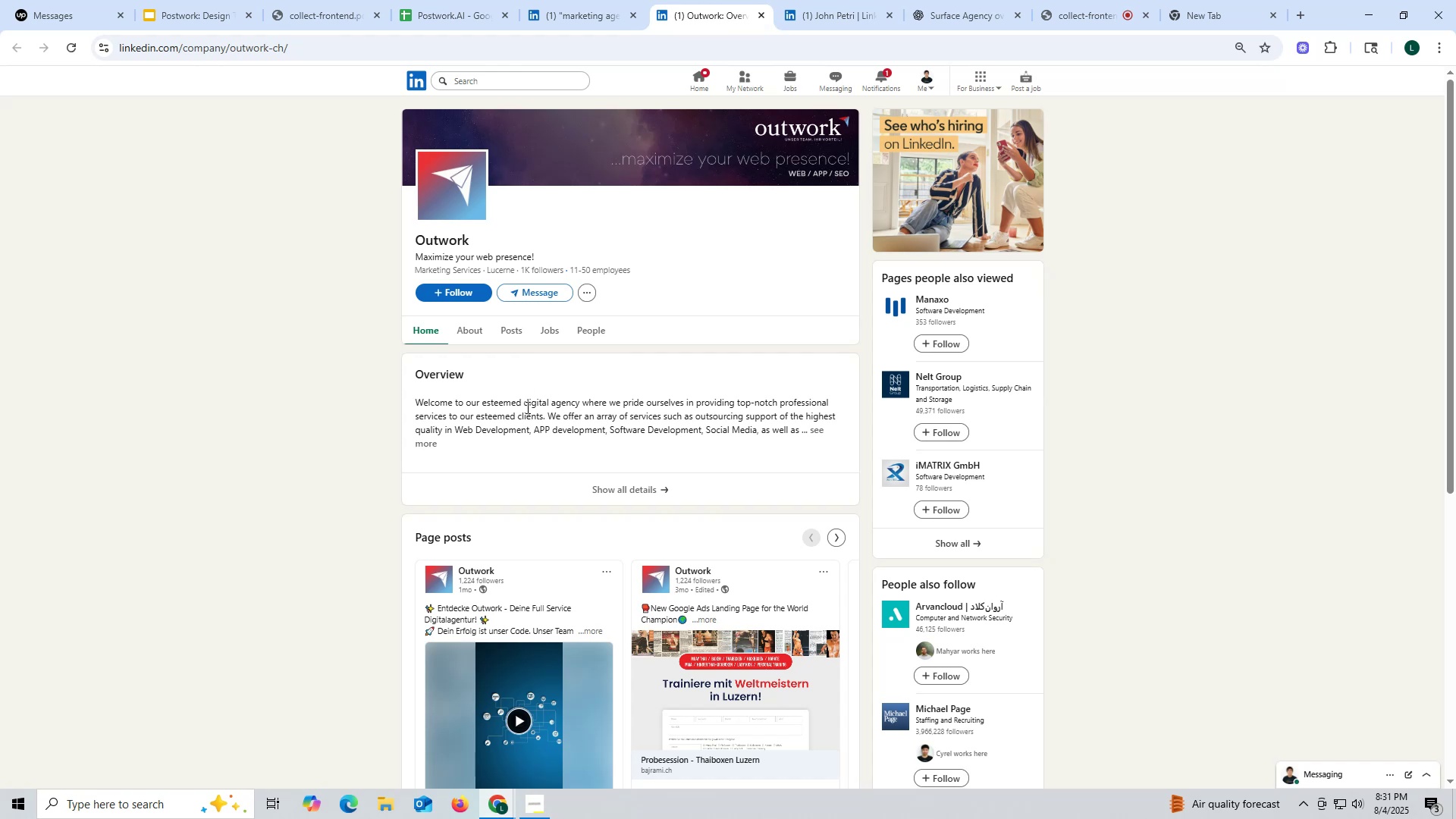 
wait(10.93)
 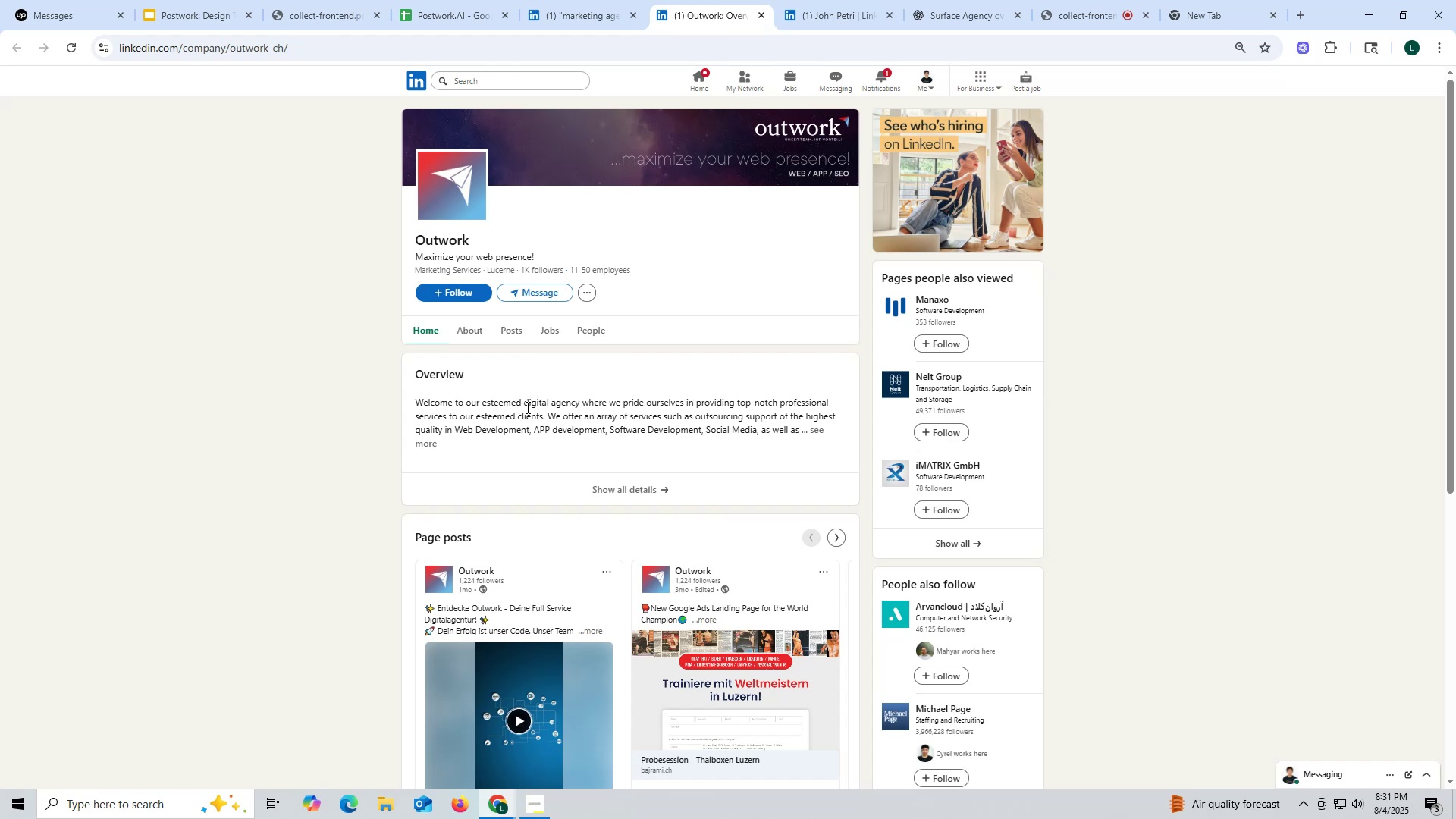 
left_click([507, 328])
 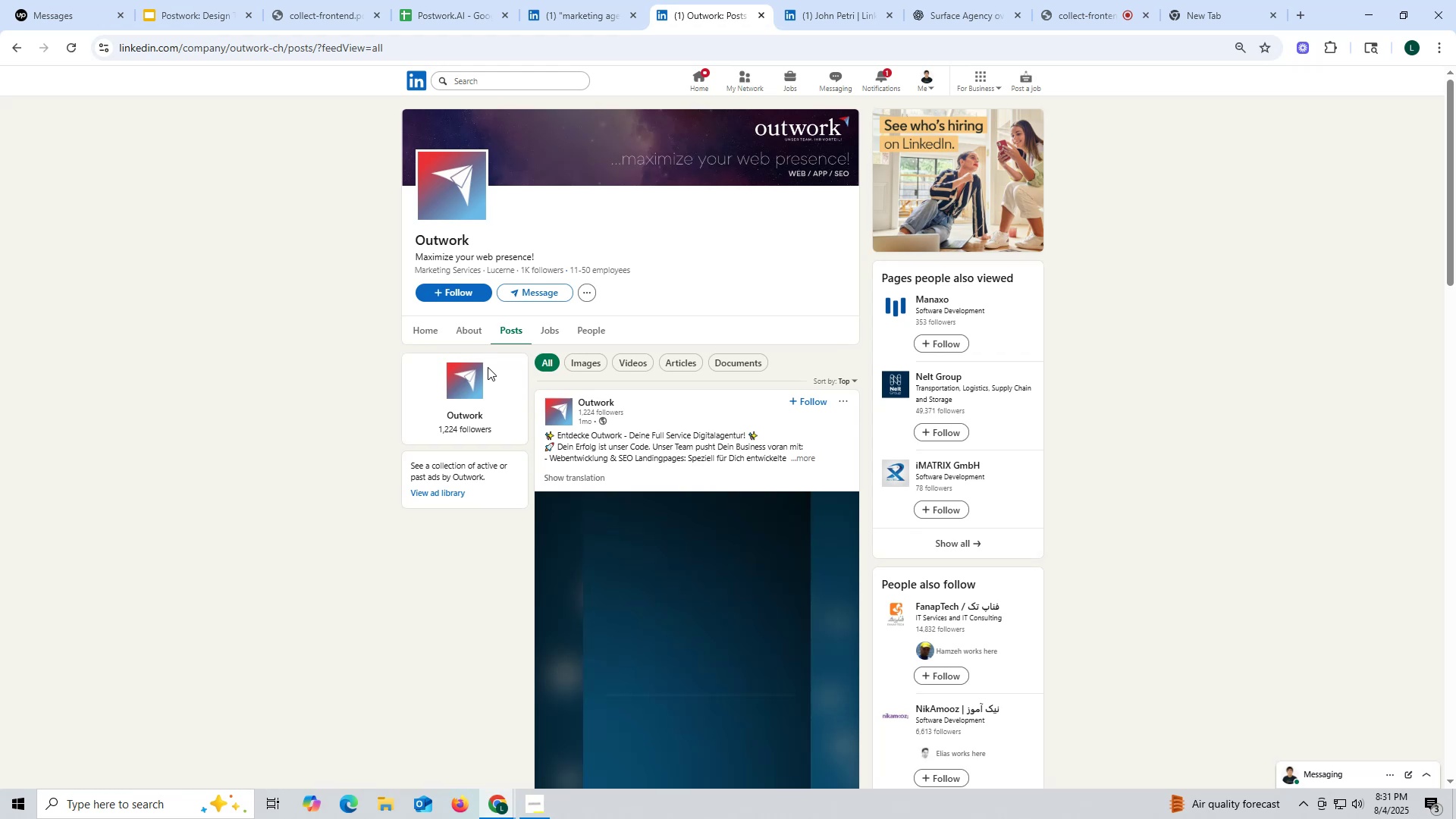 
left_click([469, 331])
 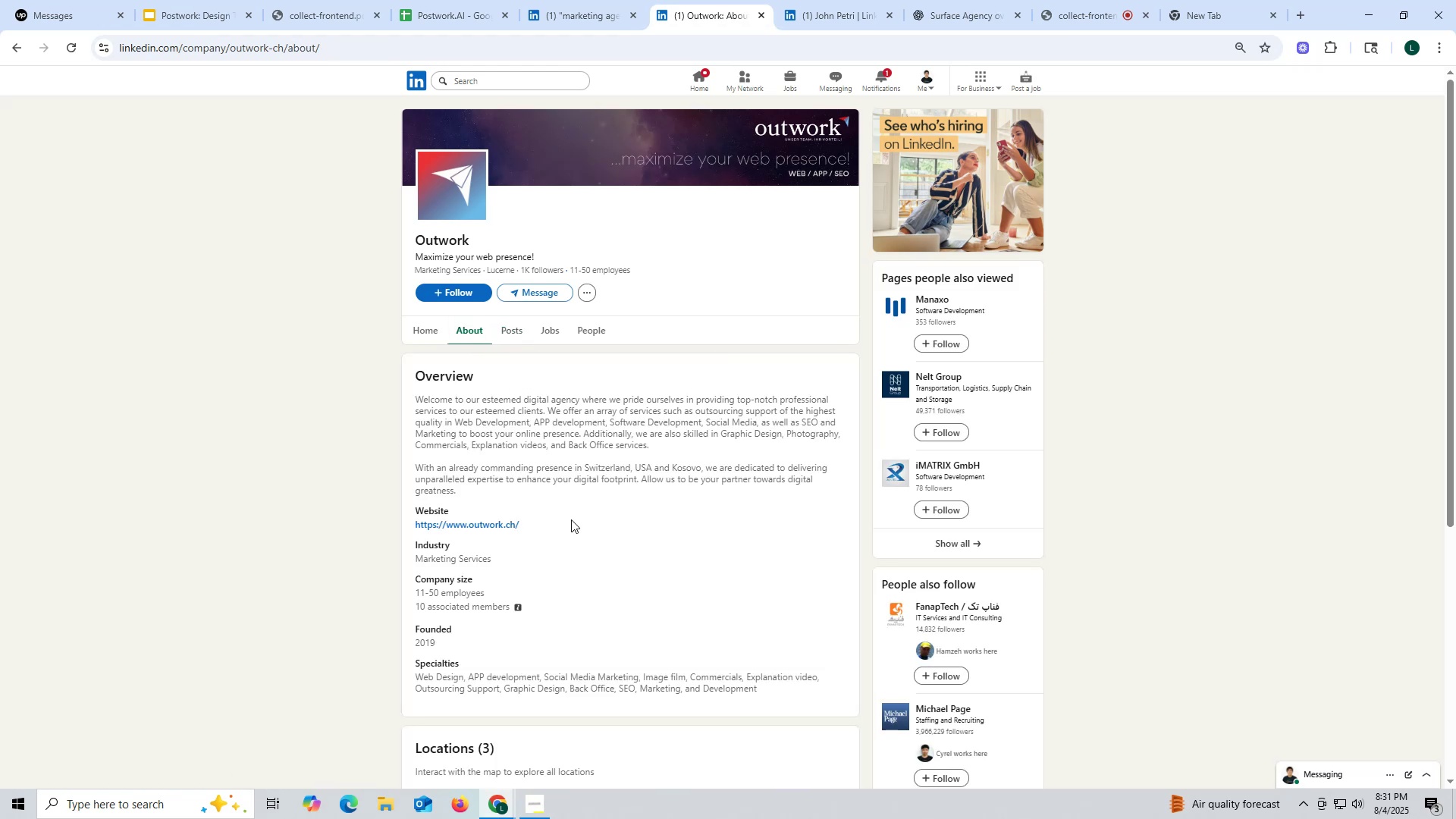 
wait(5.36)
 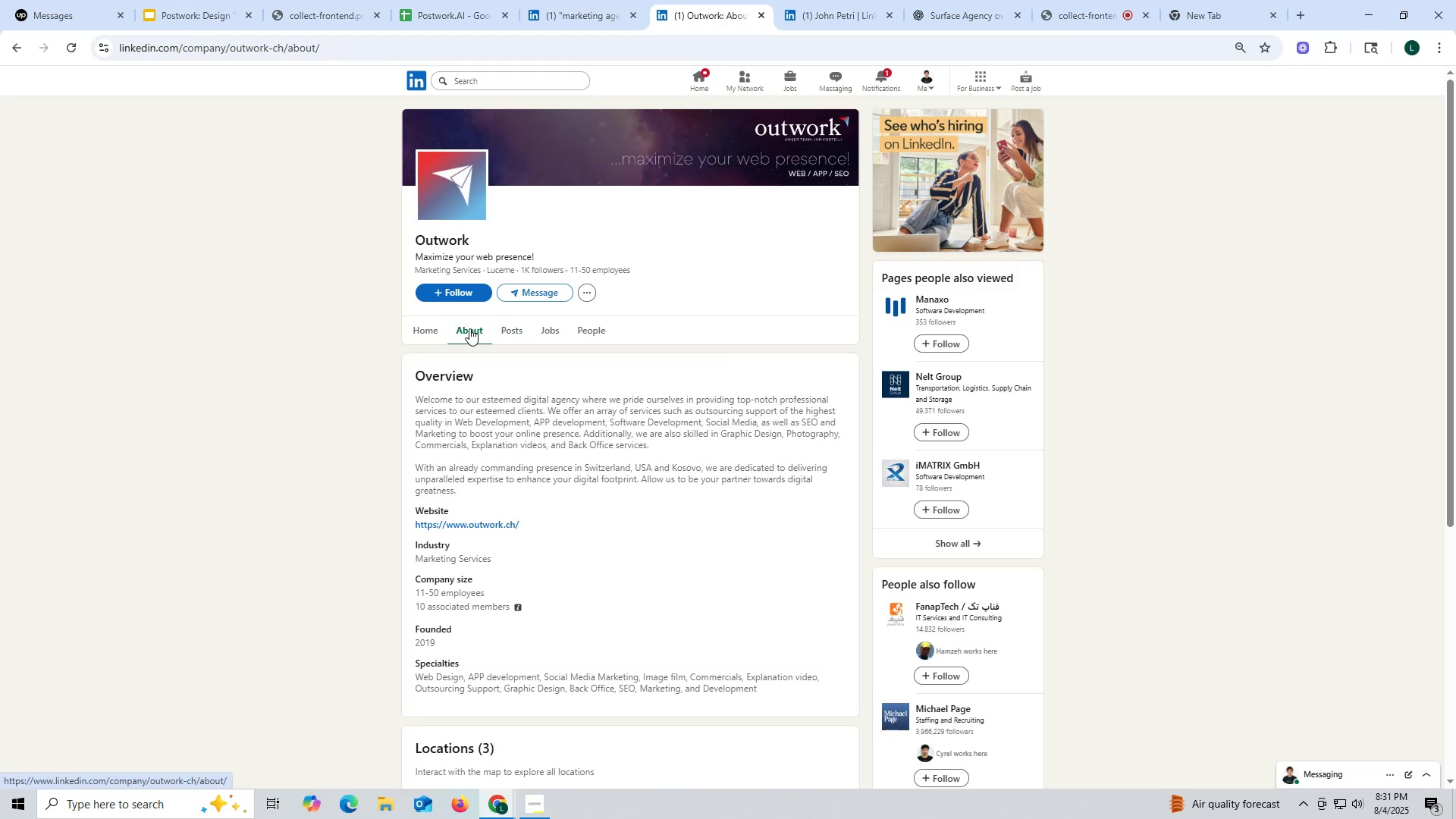 
right_click([452, 522])
 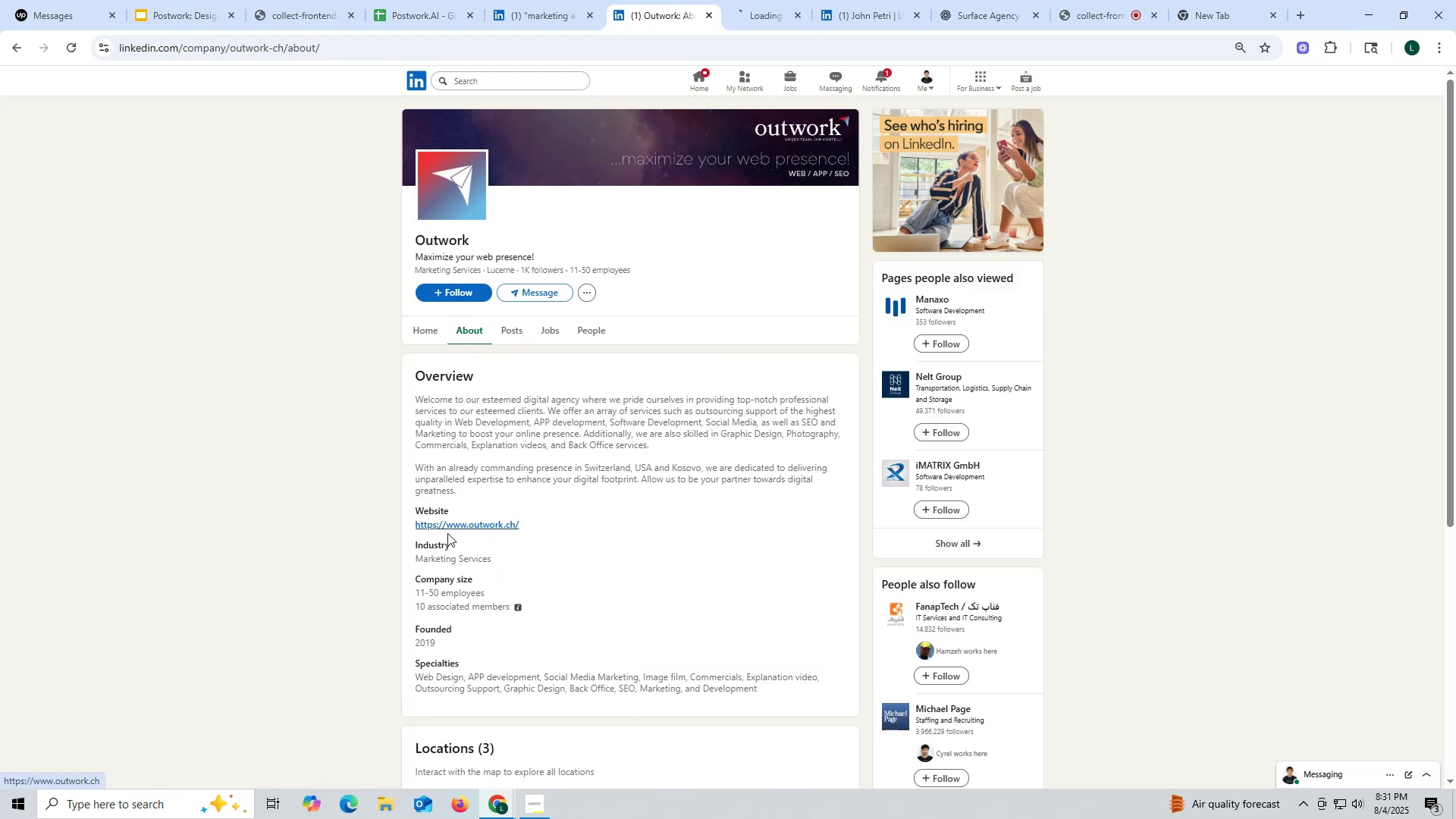 
left_click_drag(start_coordinate=[406, 523], to_coordinate=[570, 527])
 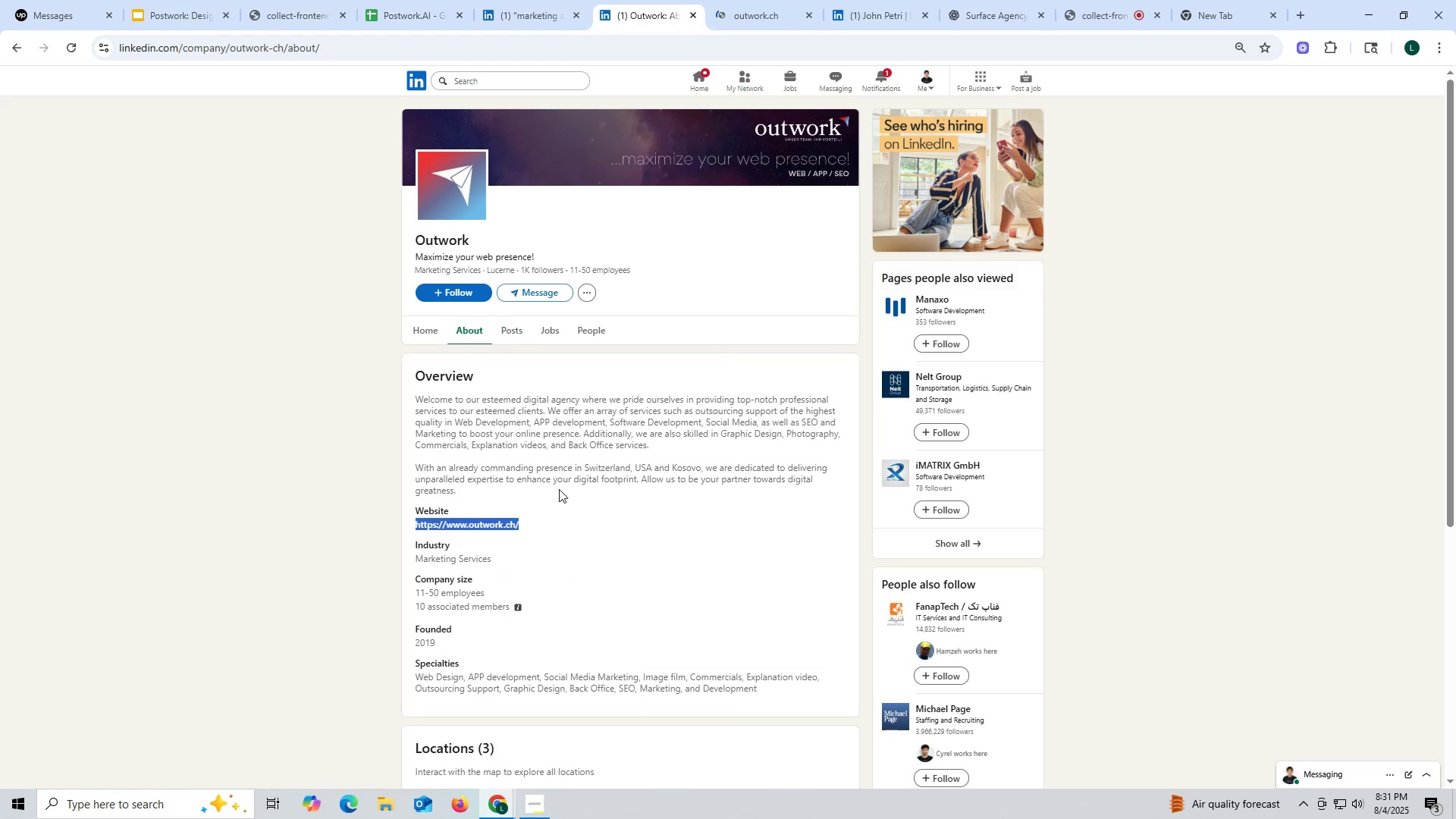 
key(Control+ControlLeft)
 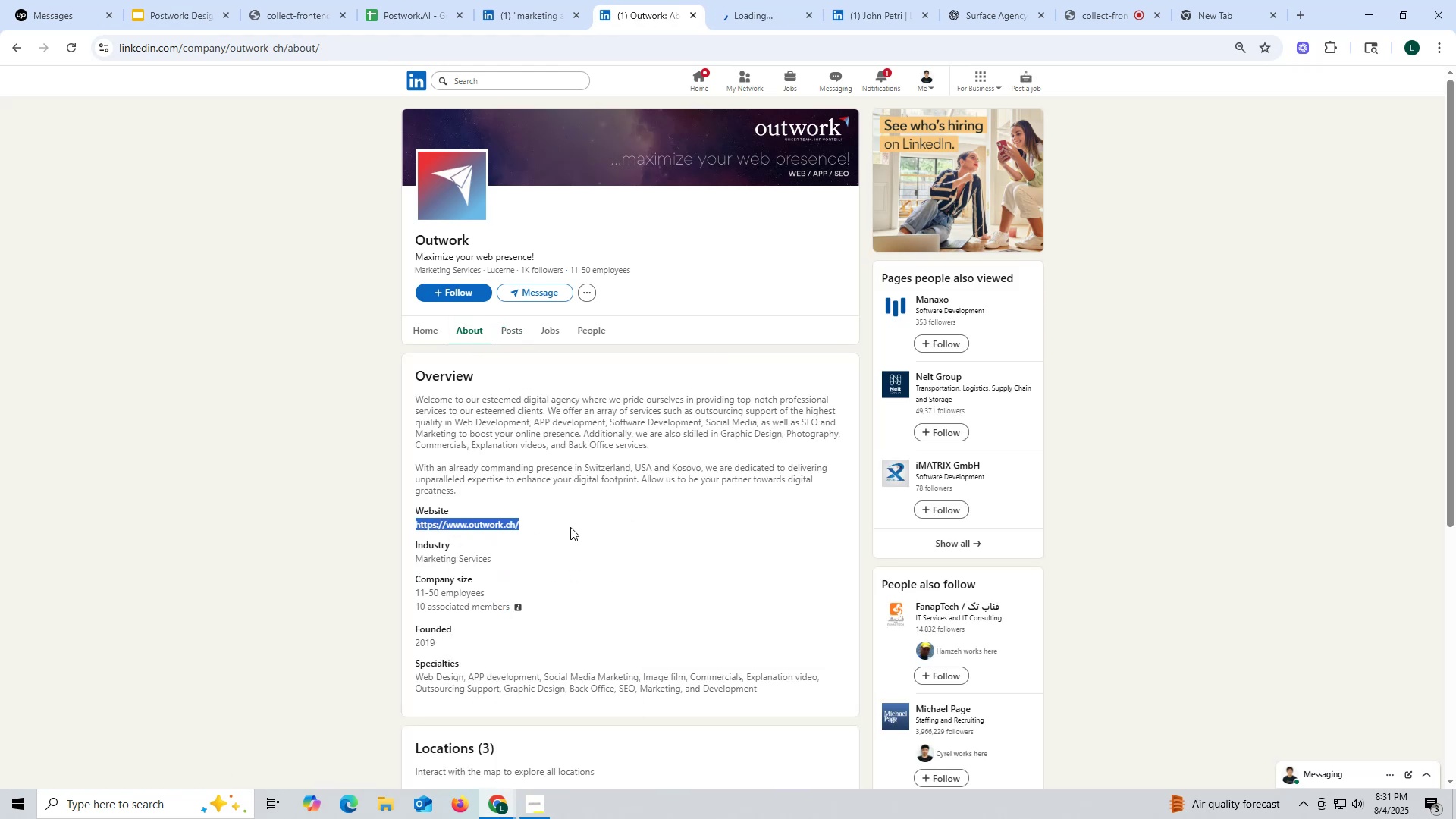 
key(Control+C)
 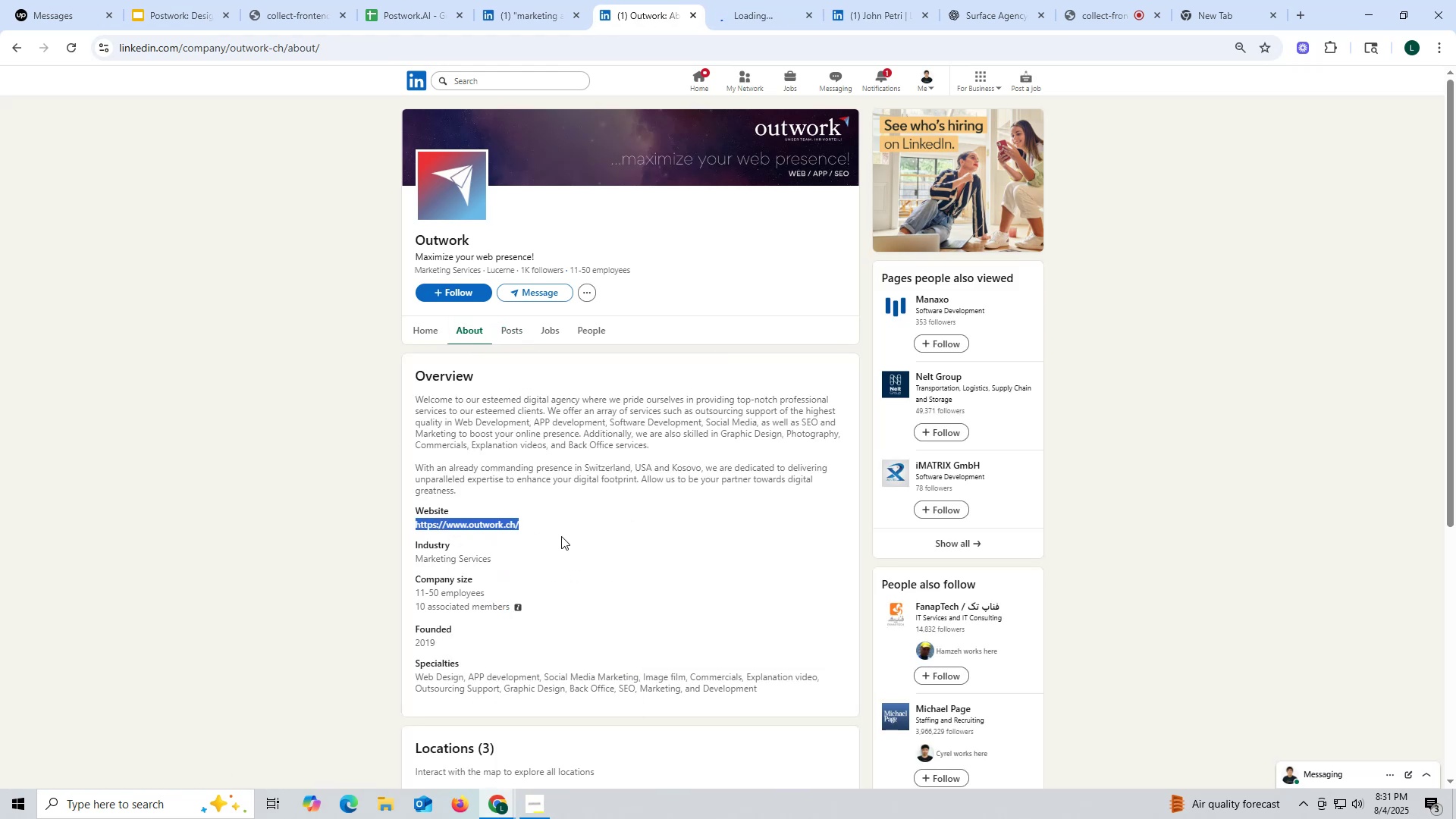 
key(Control+ControlLeft)
 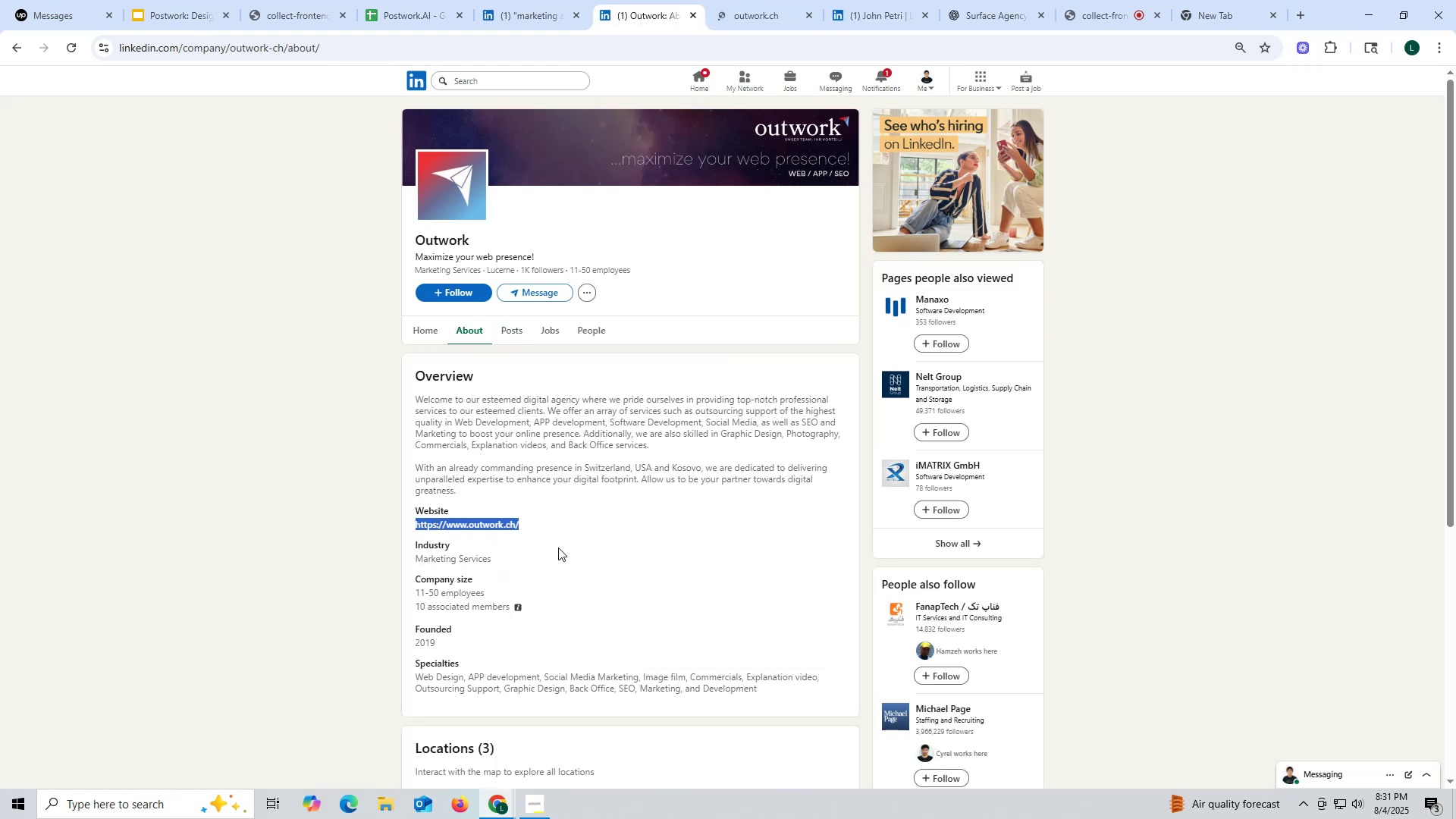 
key(Control+C)
 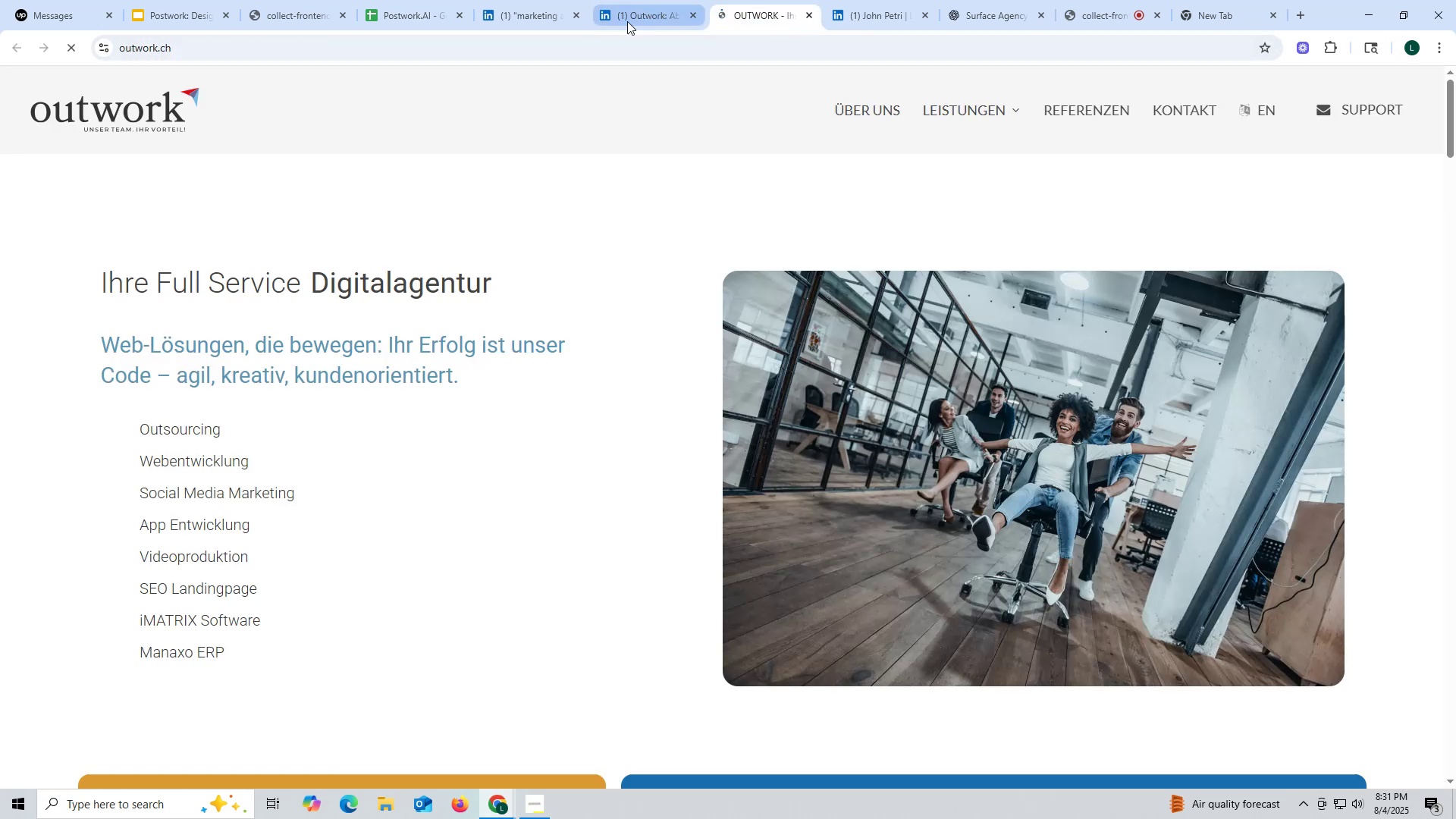 
wait(7.14)
 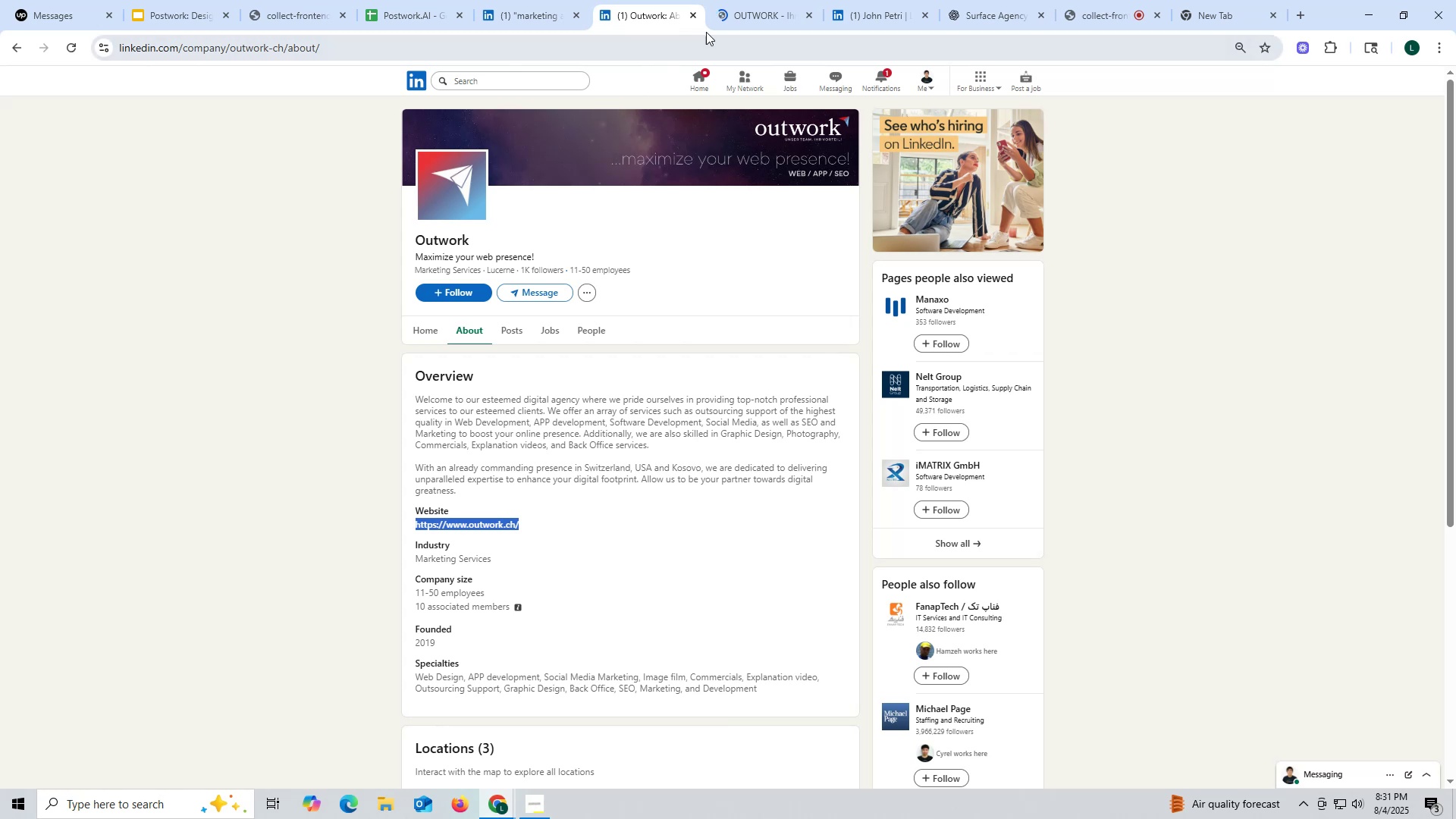 
left_click([808, 12])
 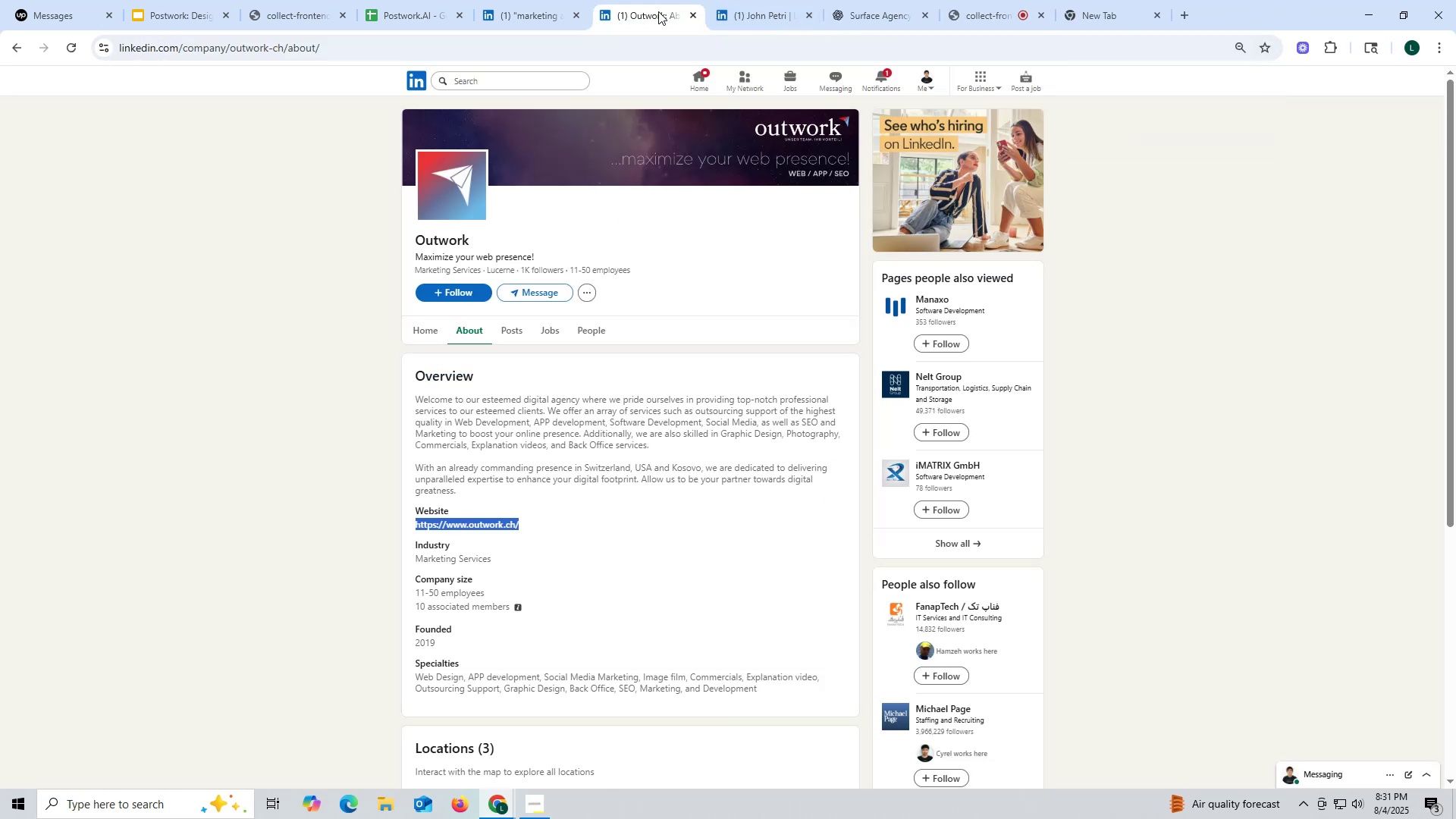 
left_click([654, 11])
 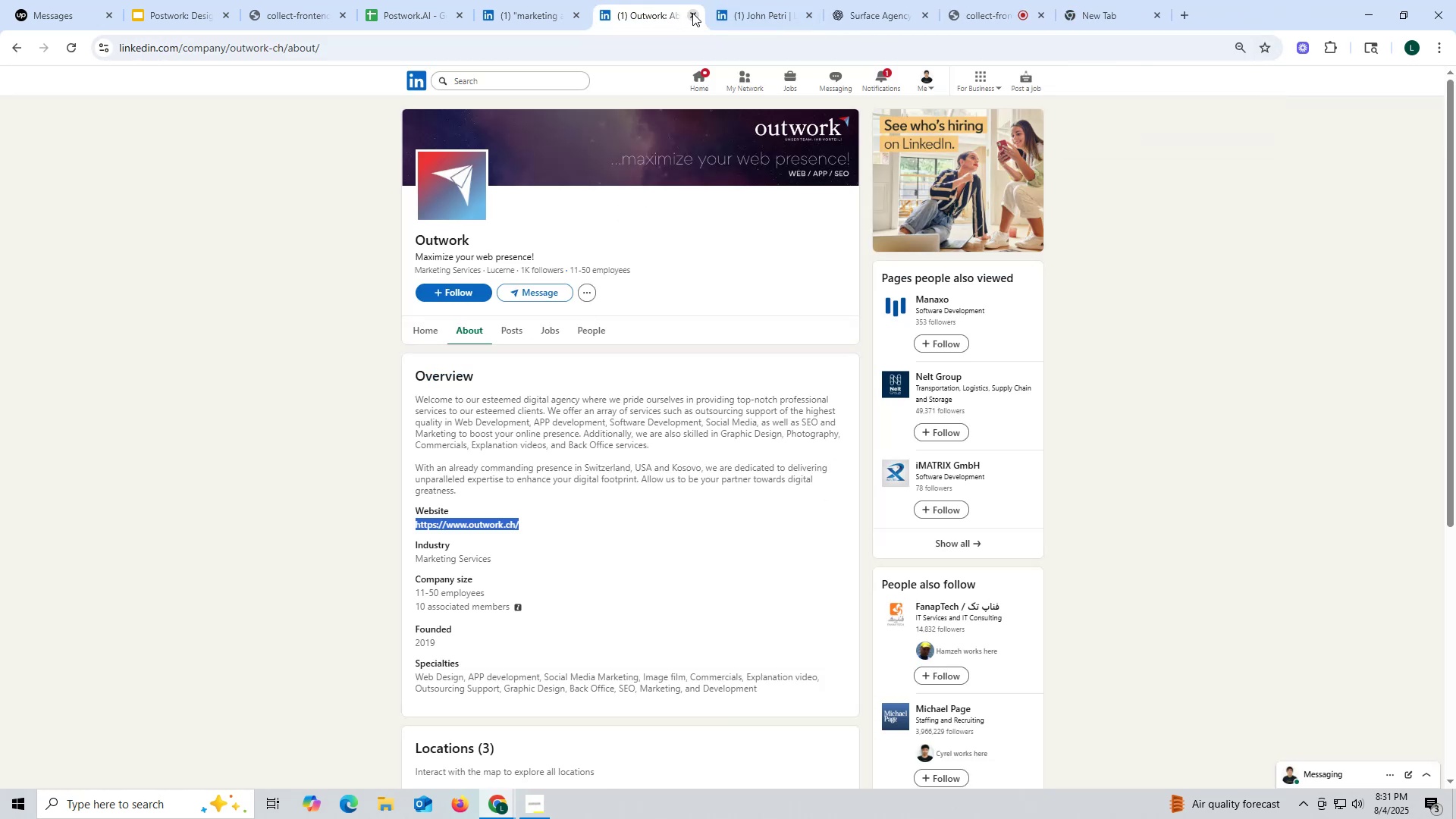 
left_click([692, 13])
 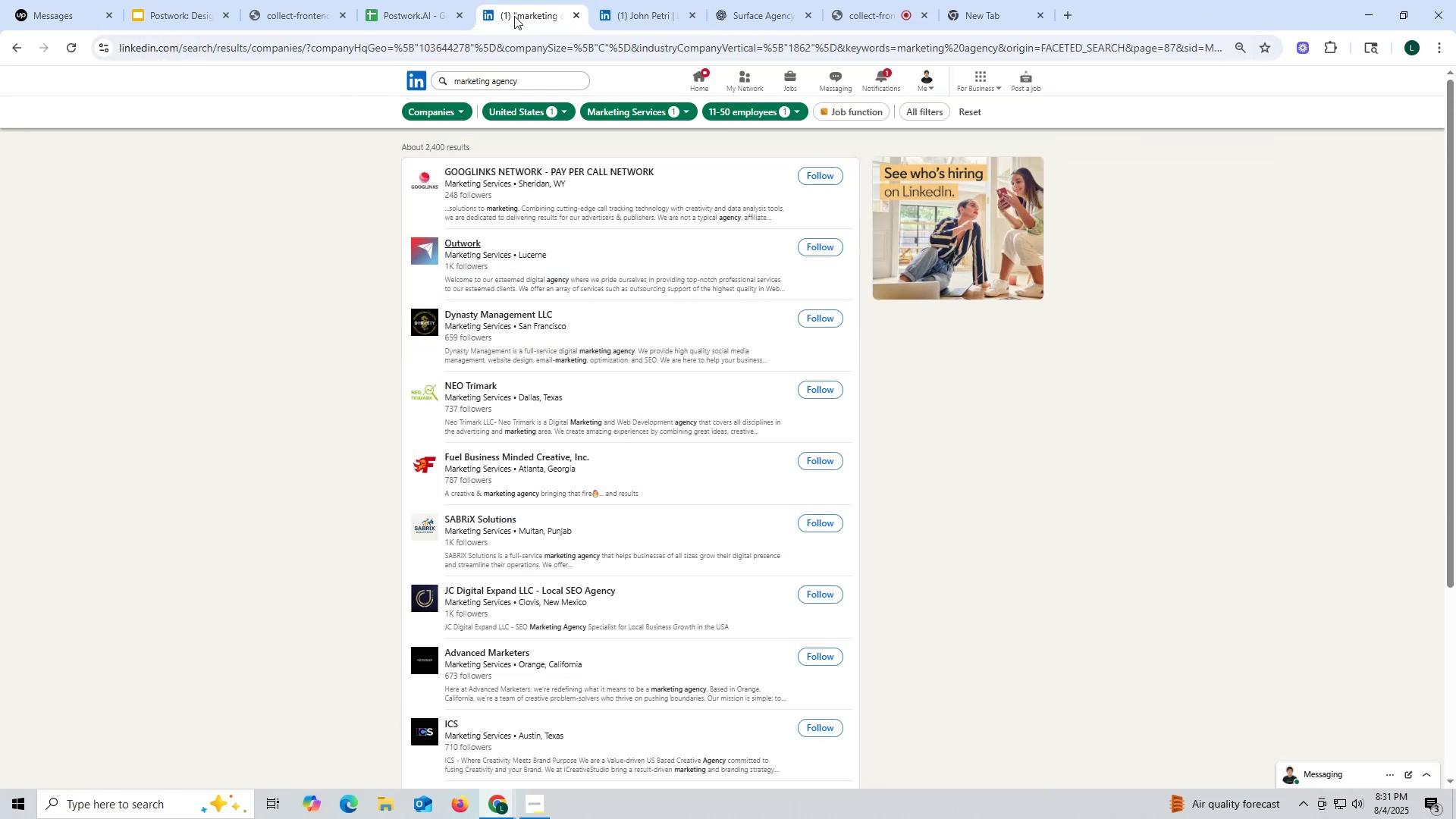 
left_click([514, 16])
 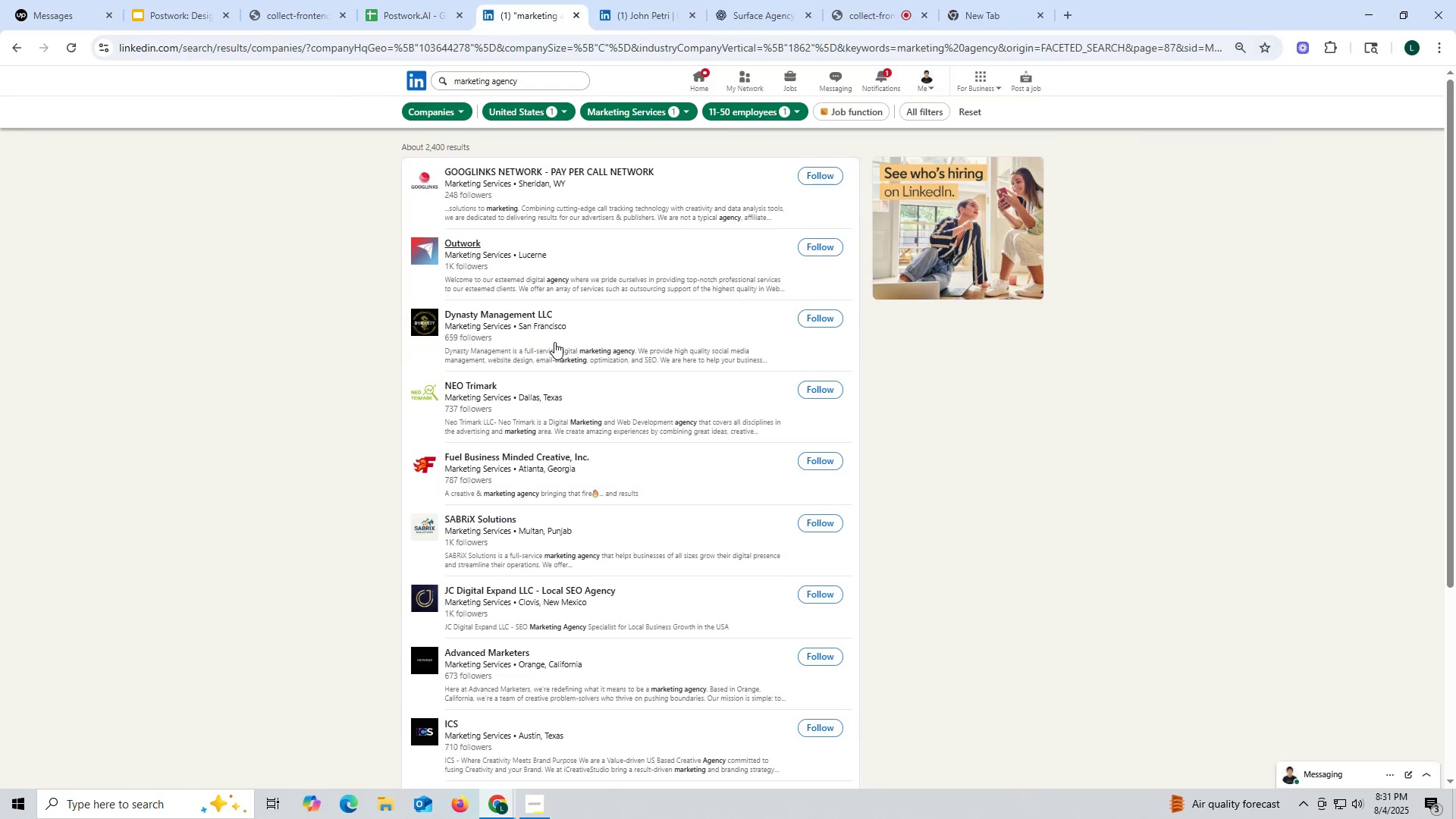 
scroll: coordinate [547, 316], scroll_direction: up, amount: 3.0
 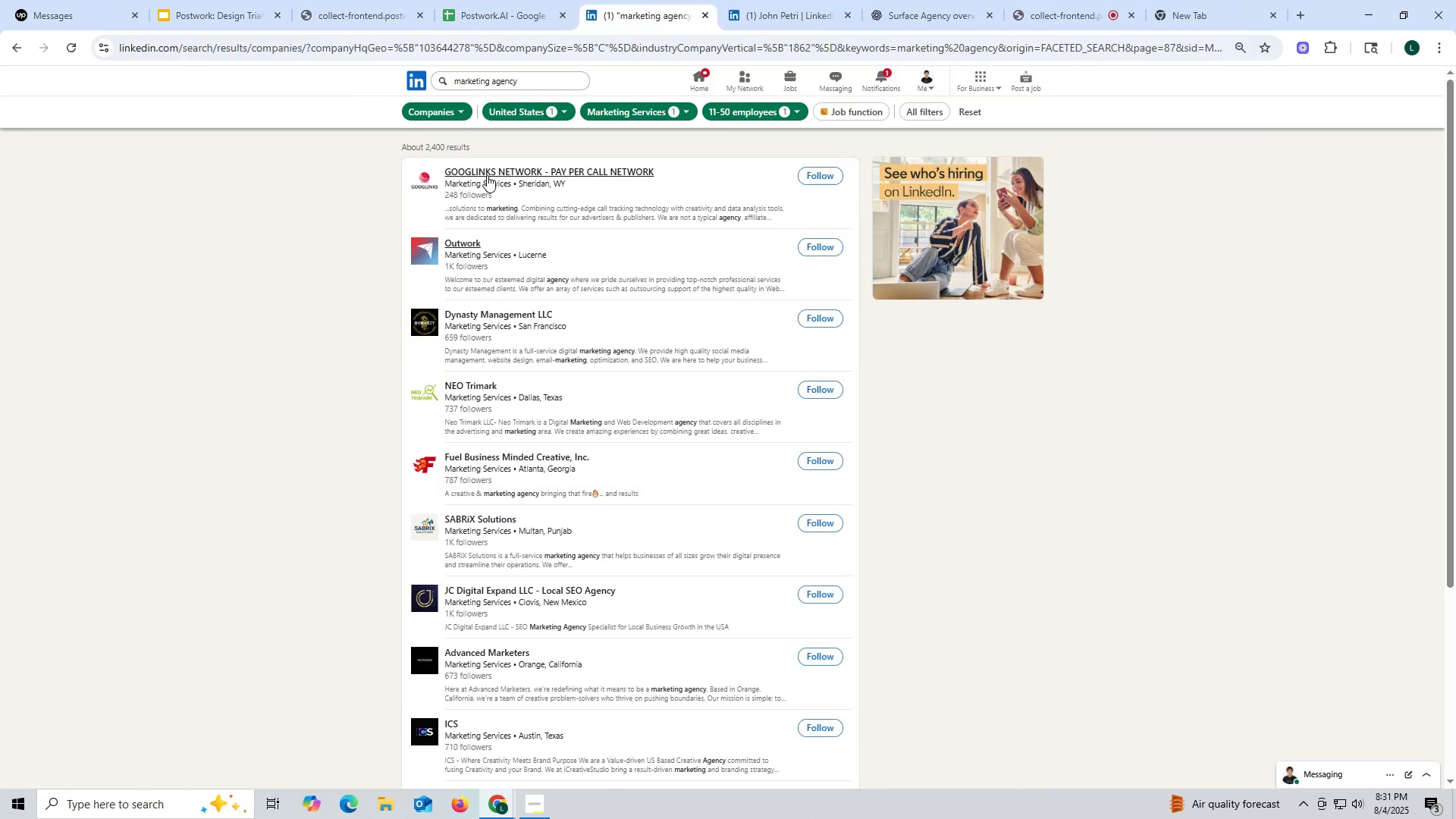 
right_click([486, 170])
 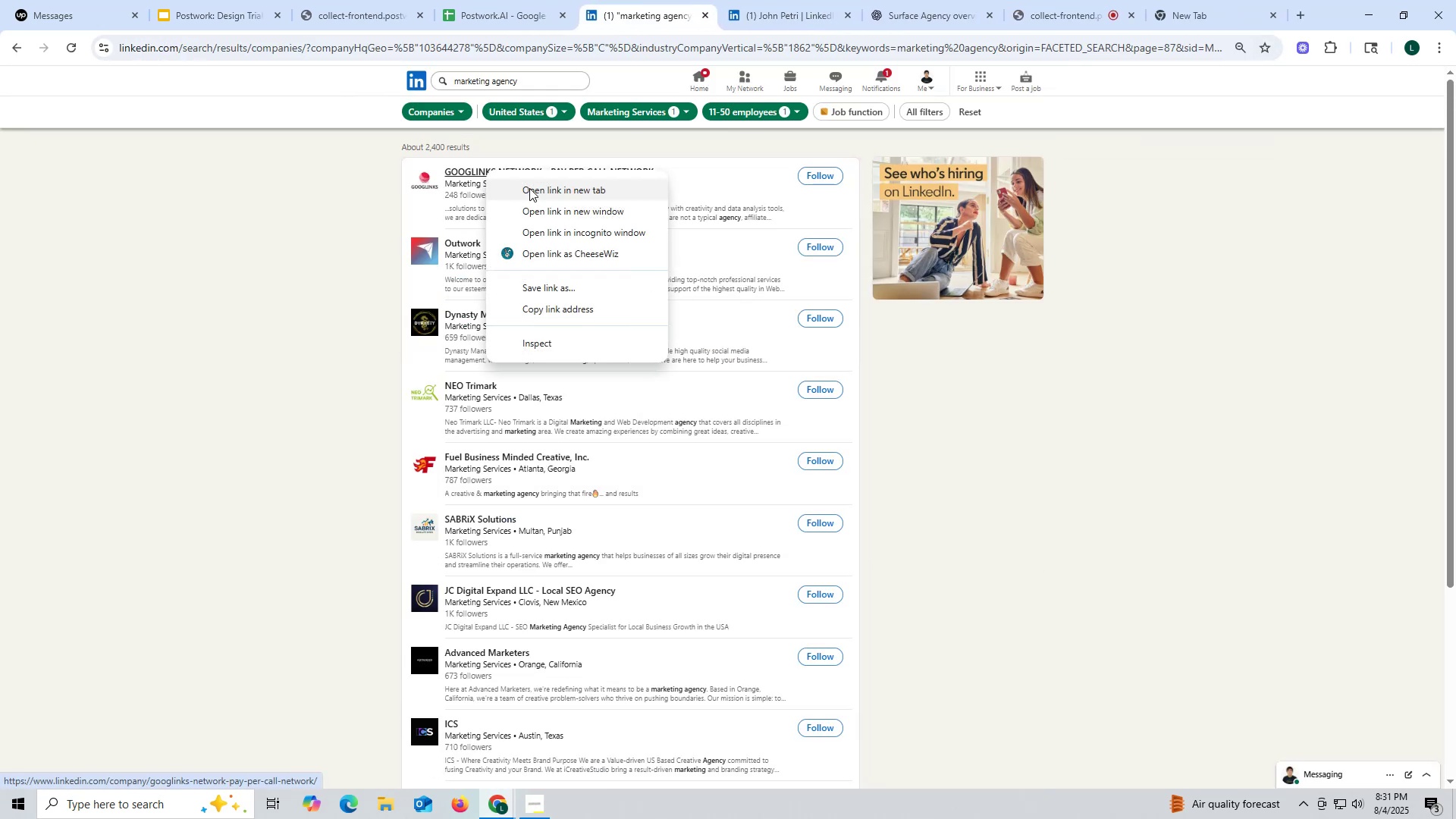 
left_click([529, 188])
 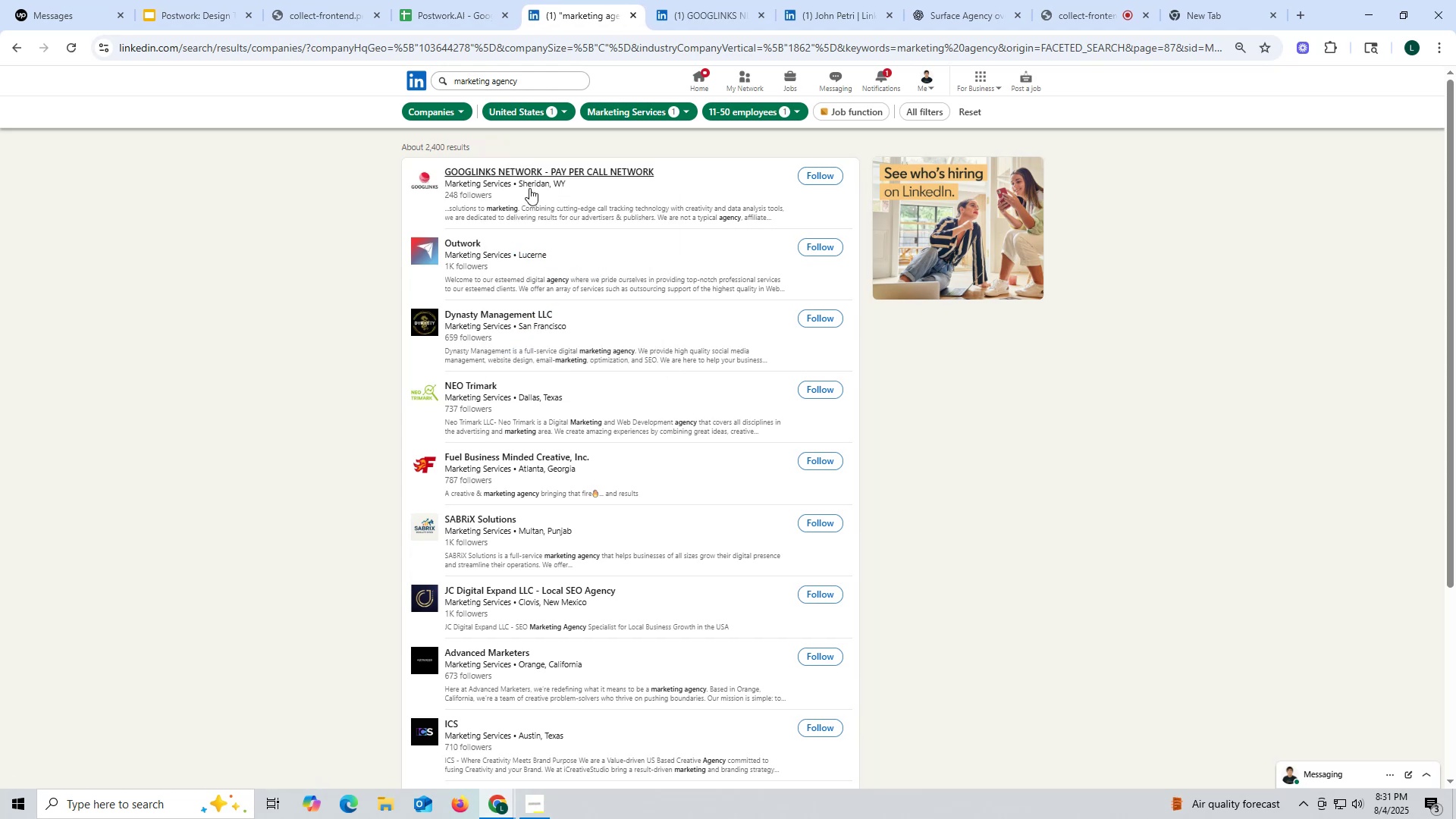 
wait(10.7)
 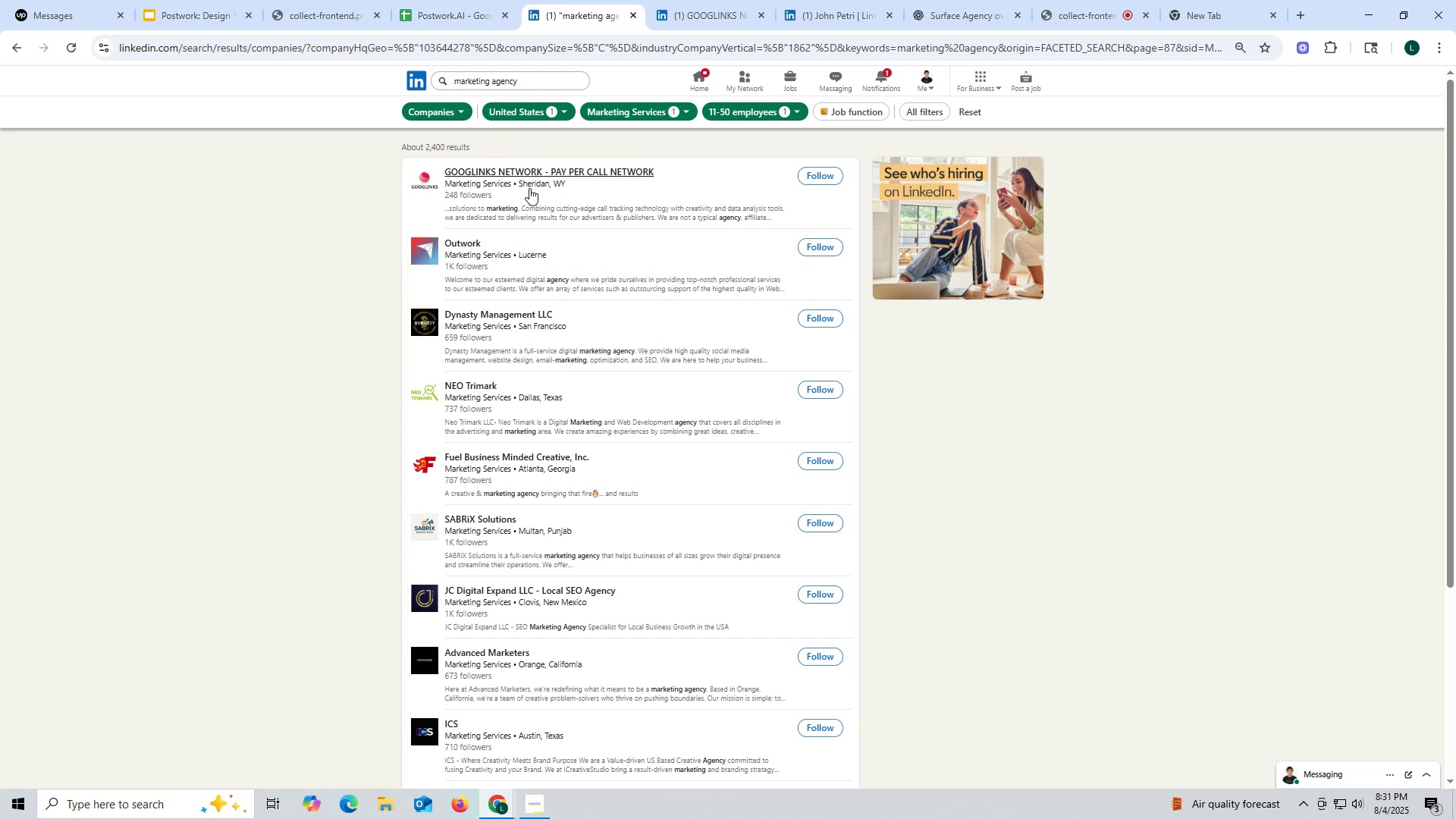 
left_click([711, 14])
 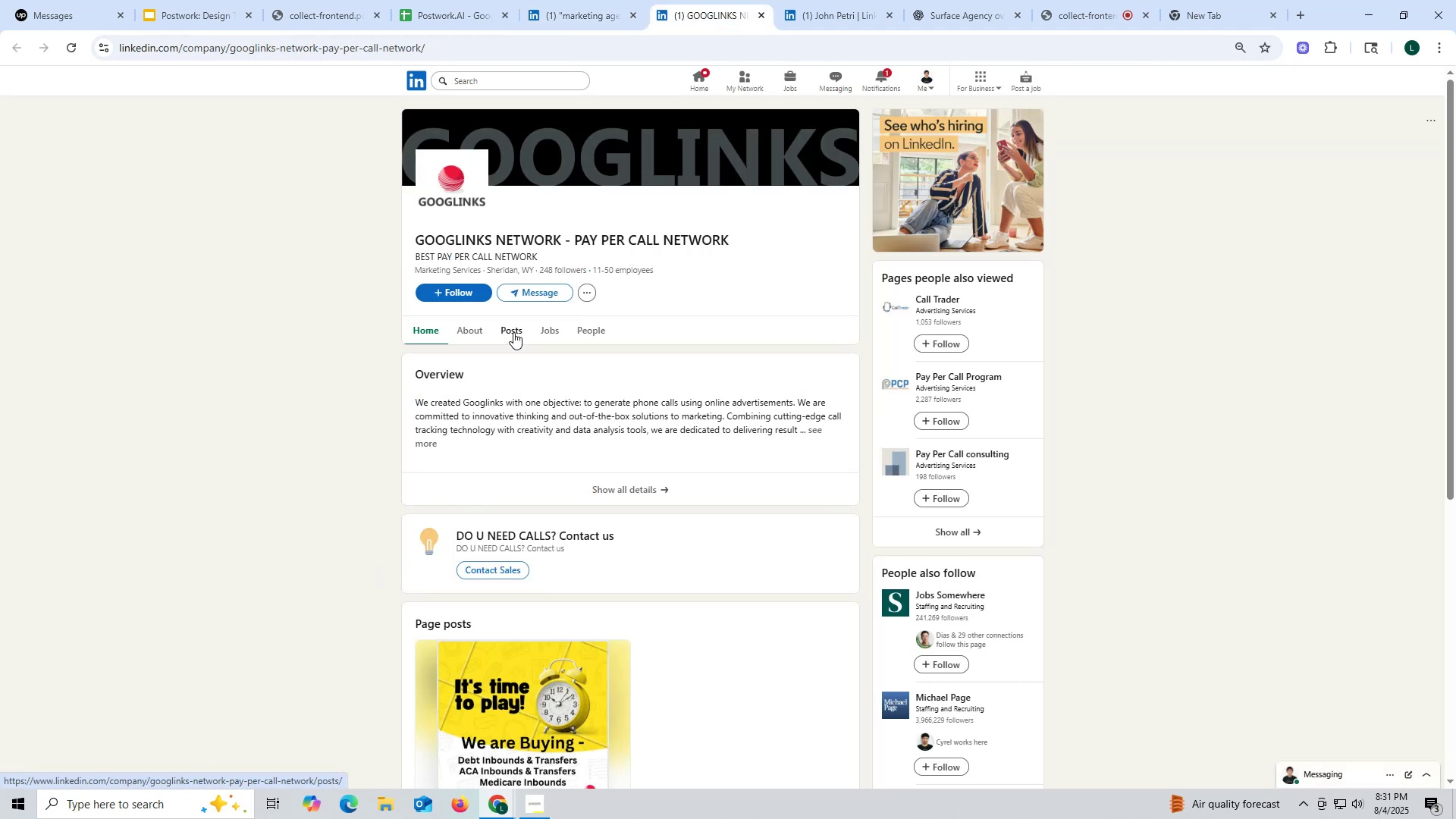 
wait(12.36)
 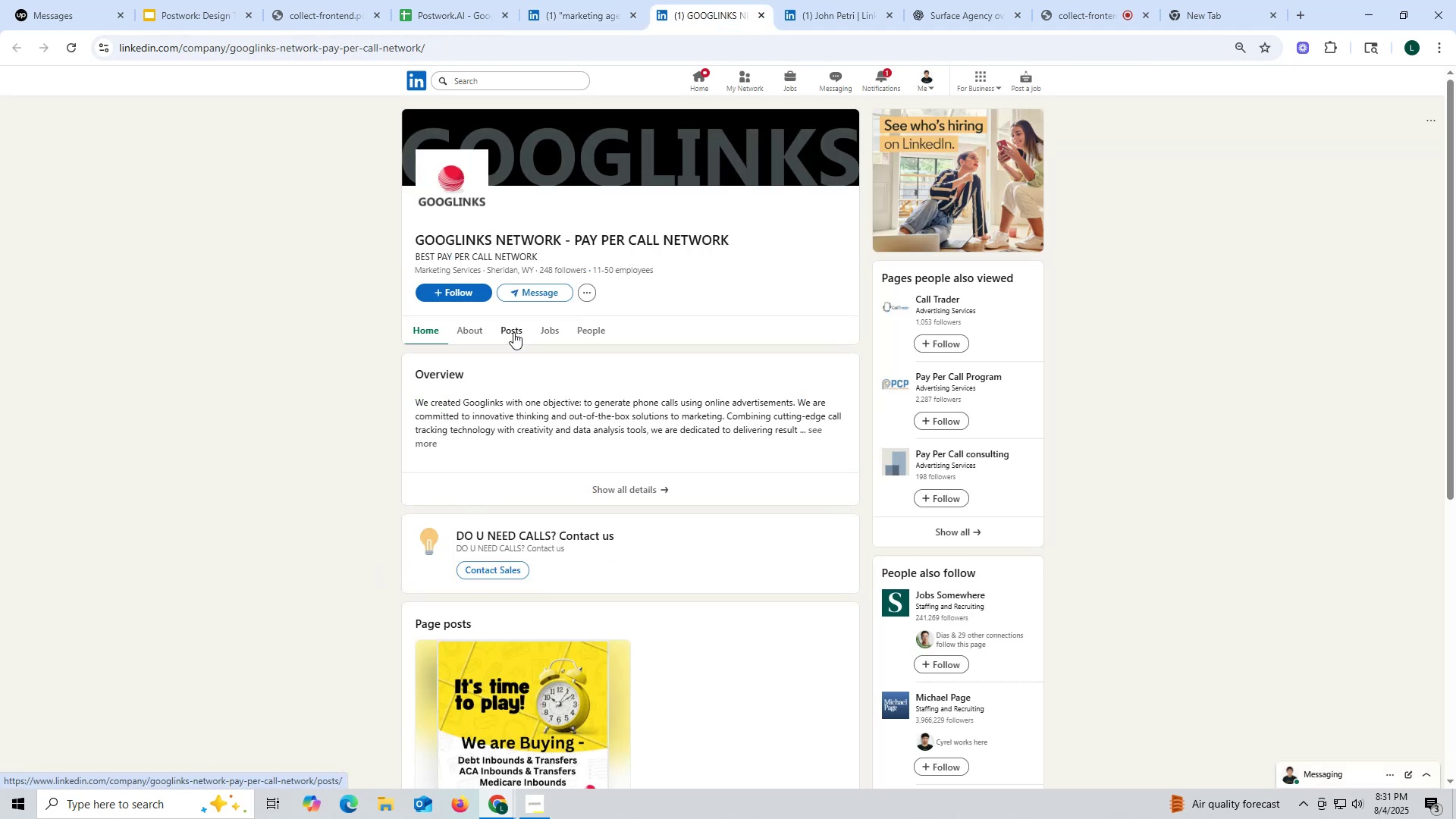 
left_click([759, 17])
 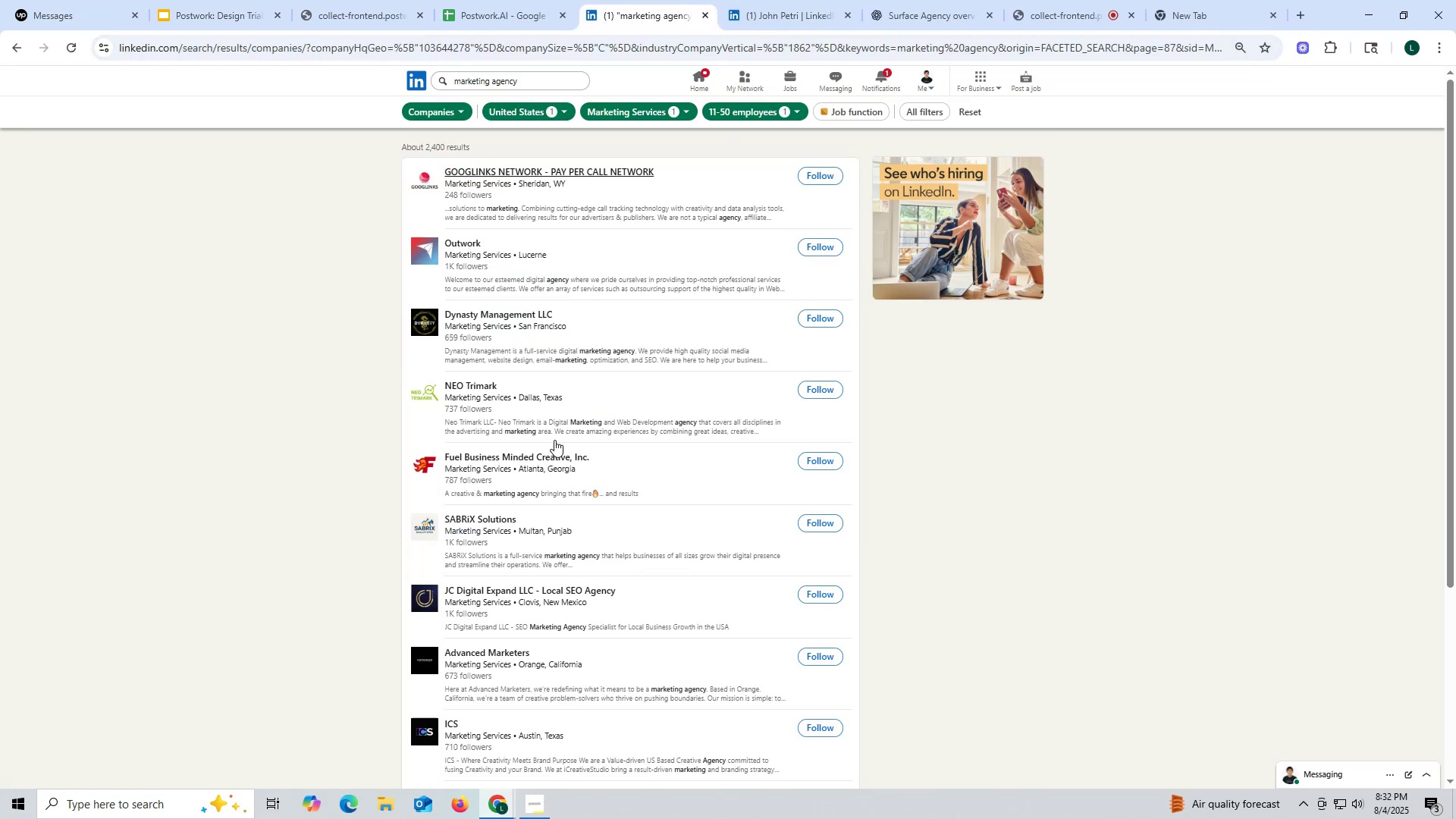 
scroll: coordinate [592, 483], scroll_direction: down, amount: 10.0
 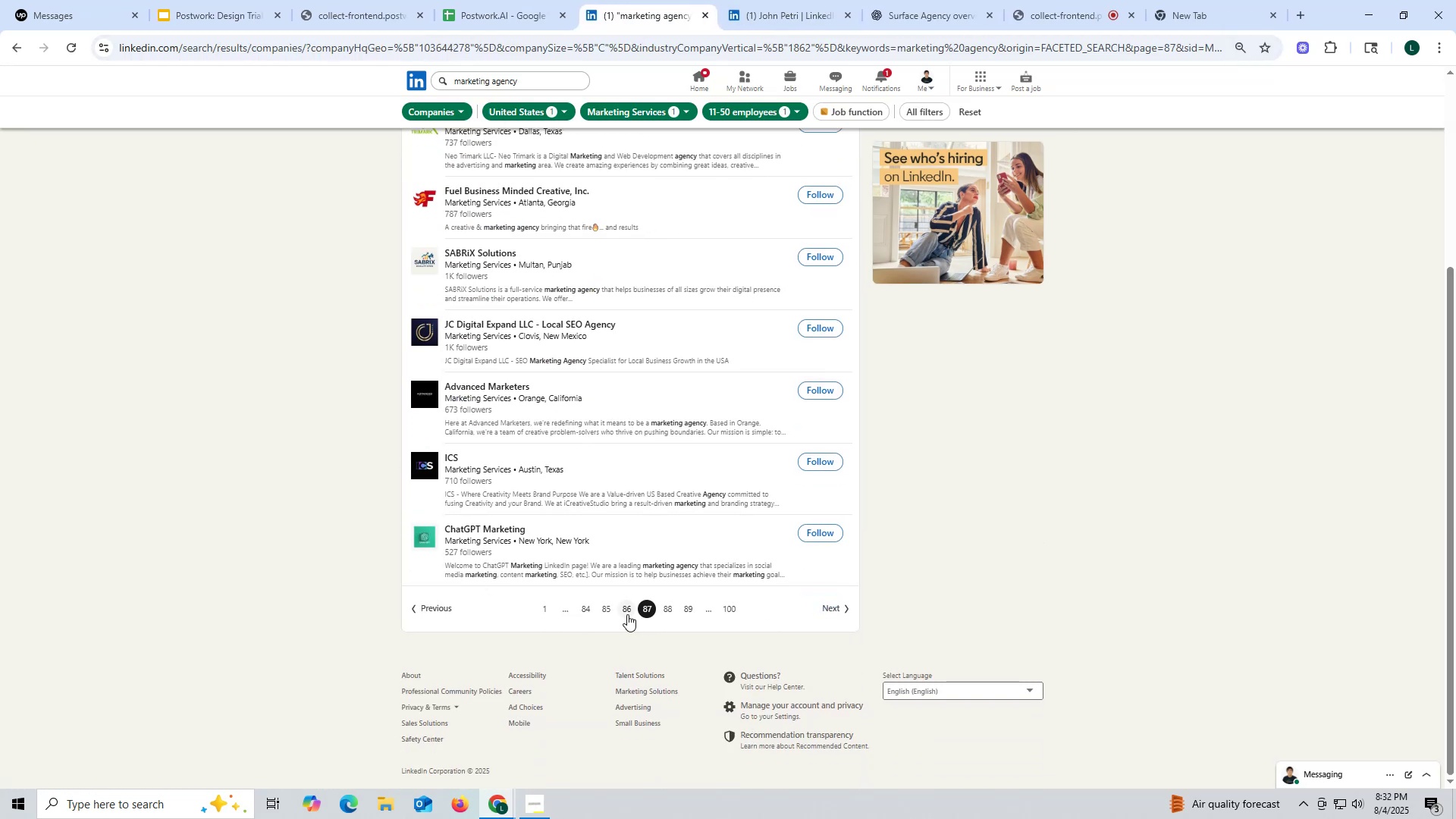 
left_click([624, 608])
 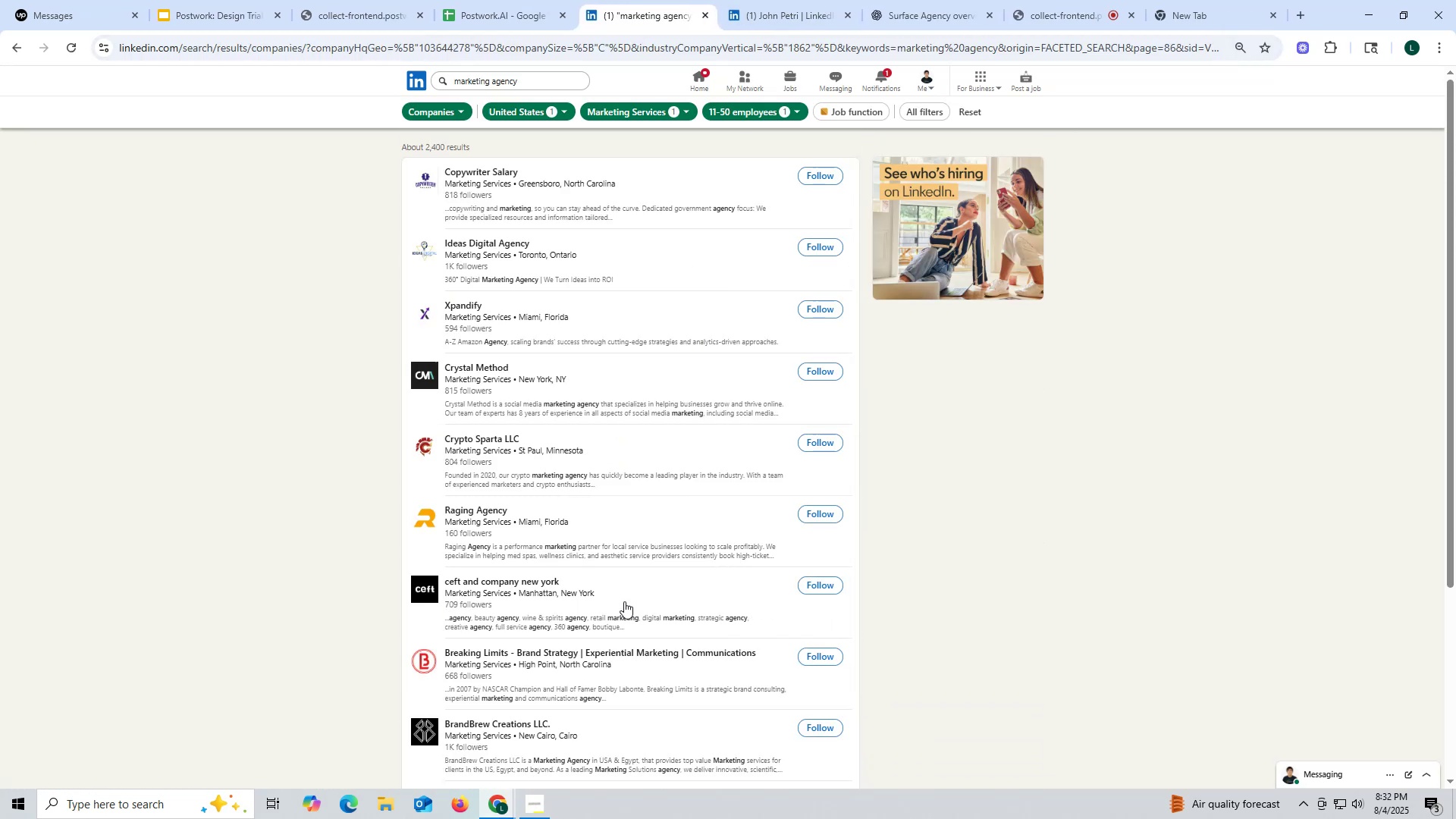 
wait(8.34)
 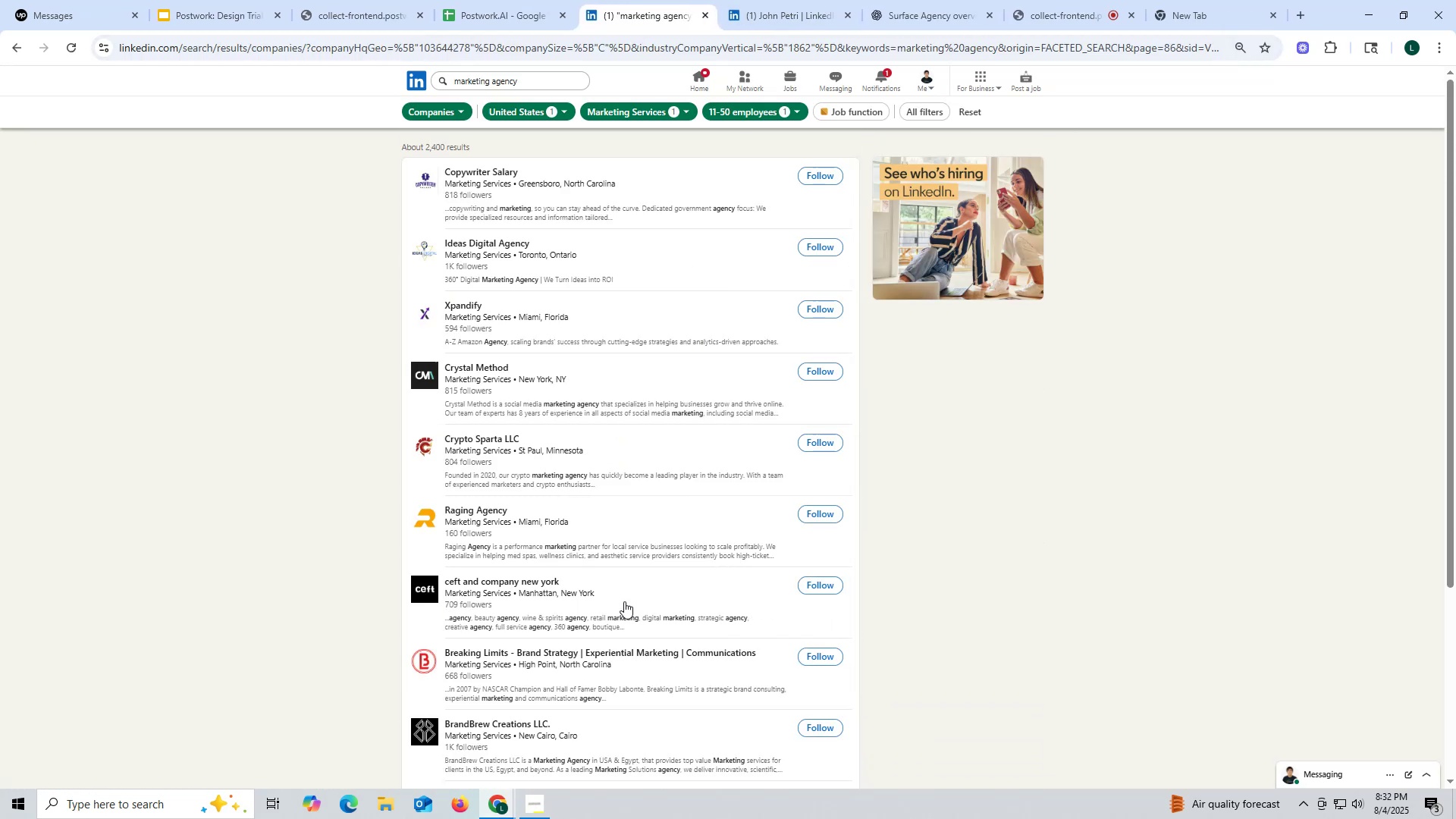 
scroll: coordinate [544, 648], scroll_direction: down, amount: 5.0
 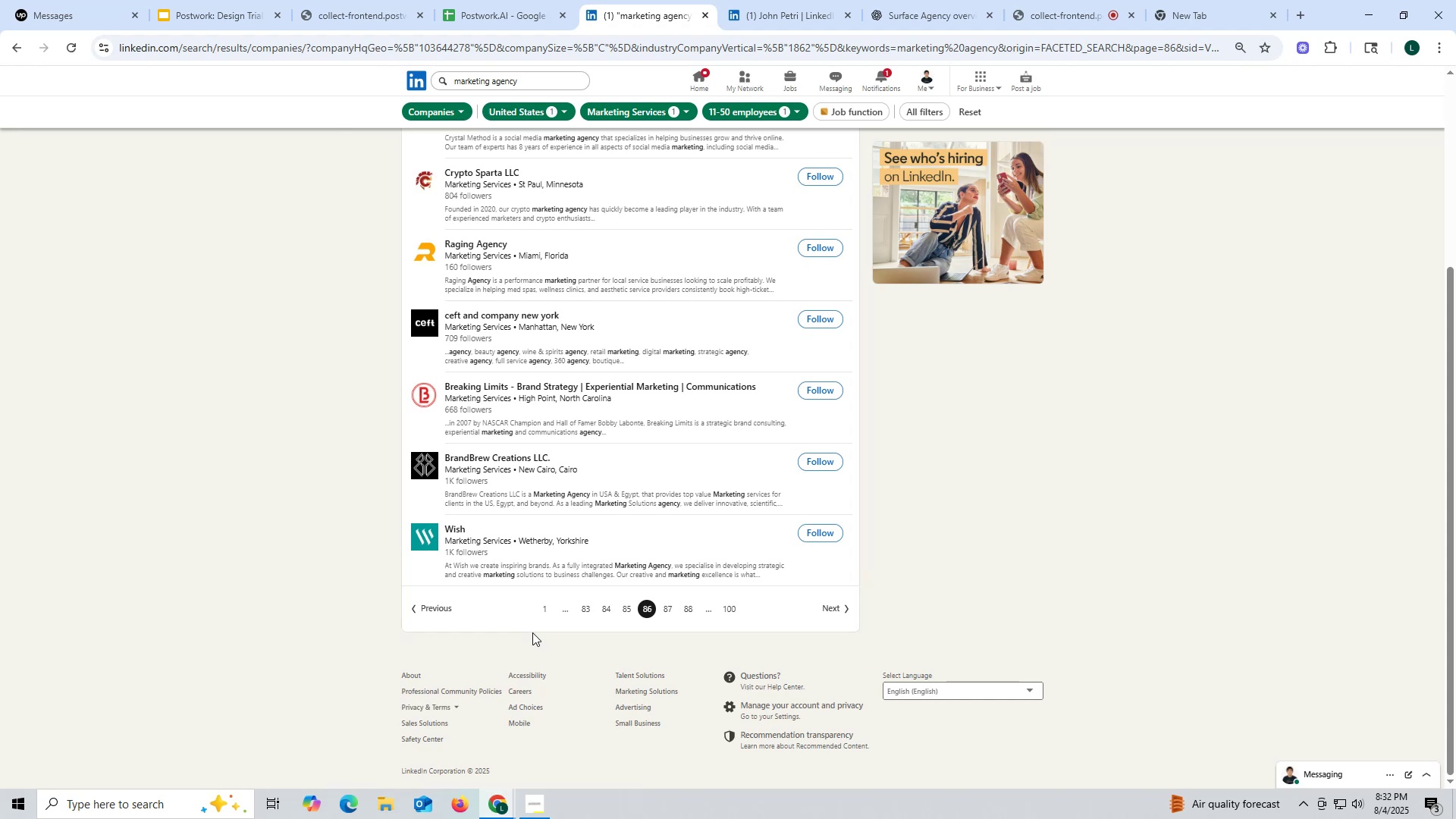 
wait(10.38)
 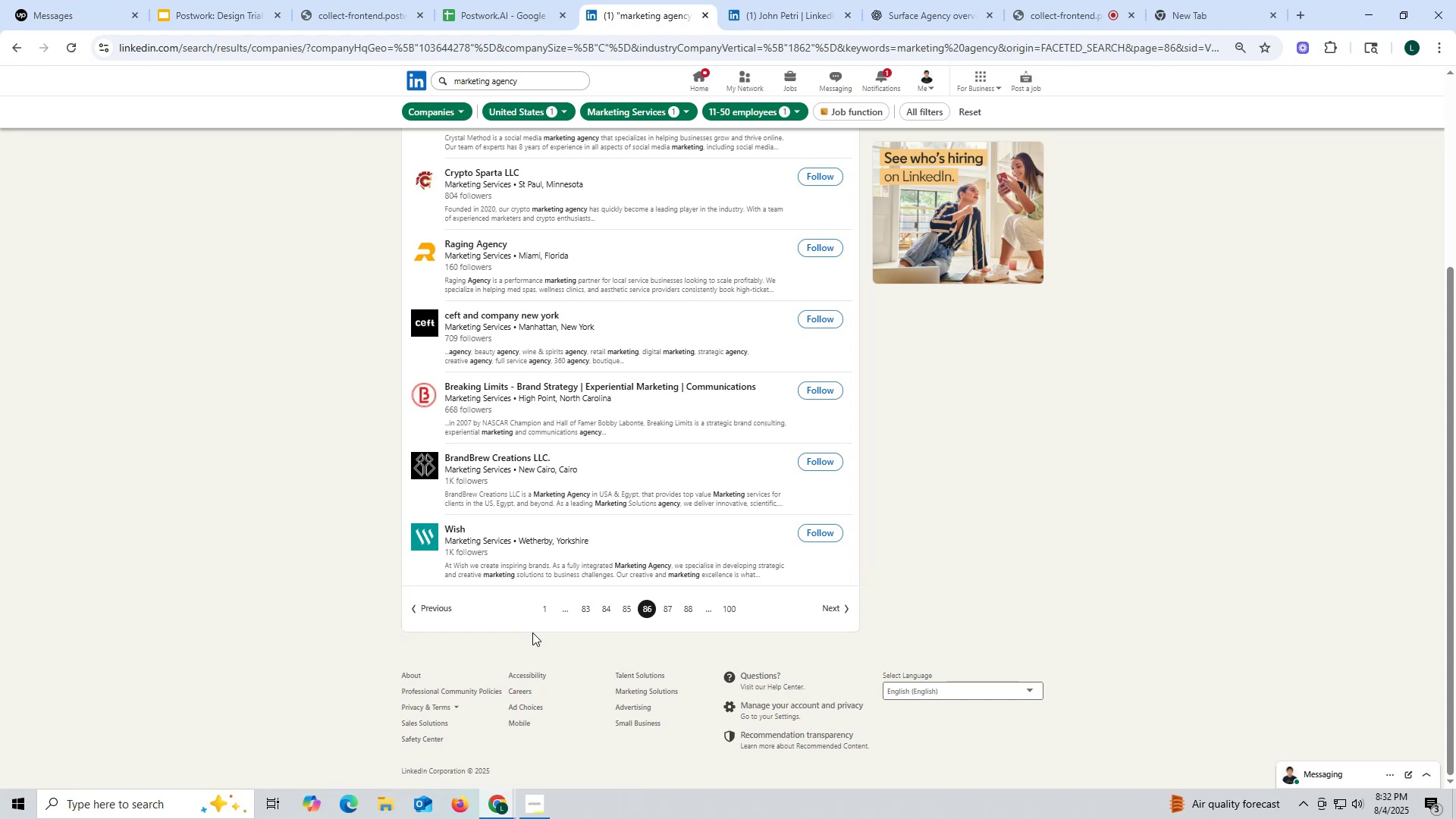 
left_click([500, 551])
 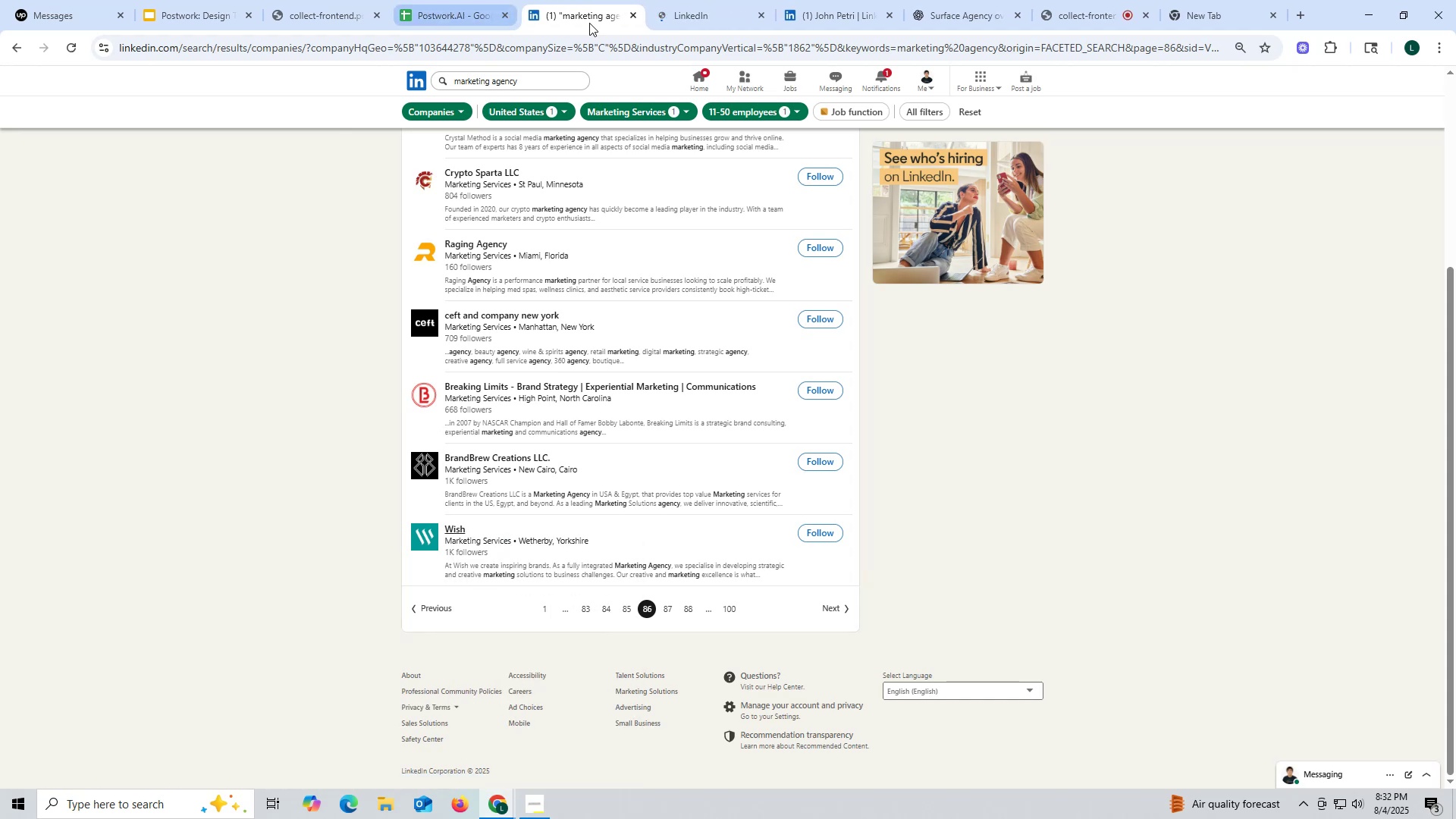 
left_click([679, 20])
 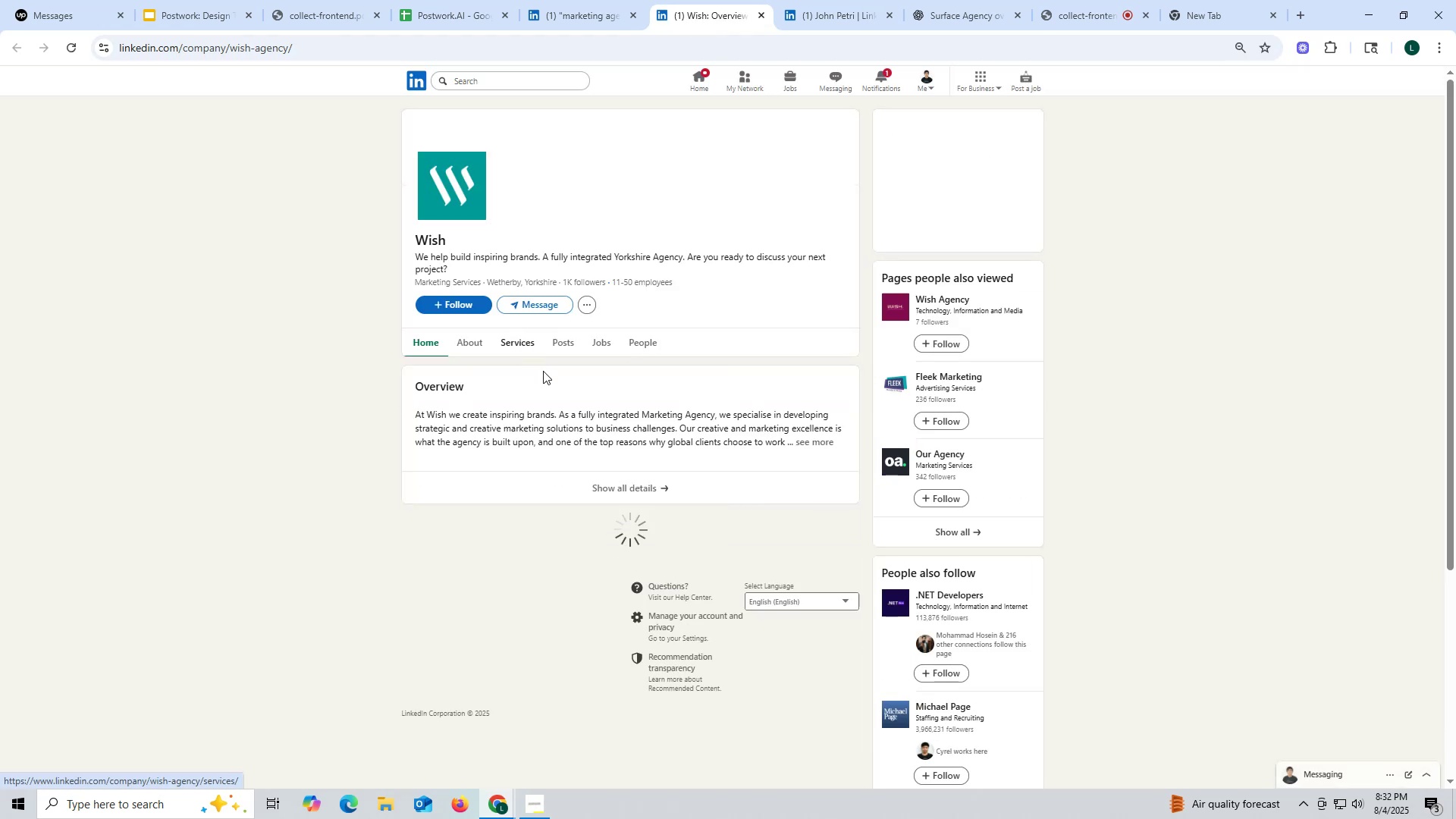 
wait(7.64)
 